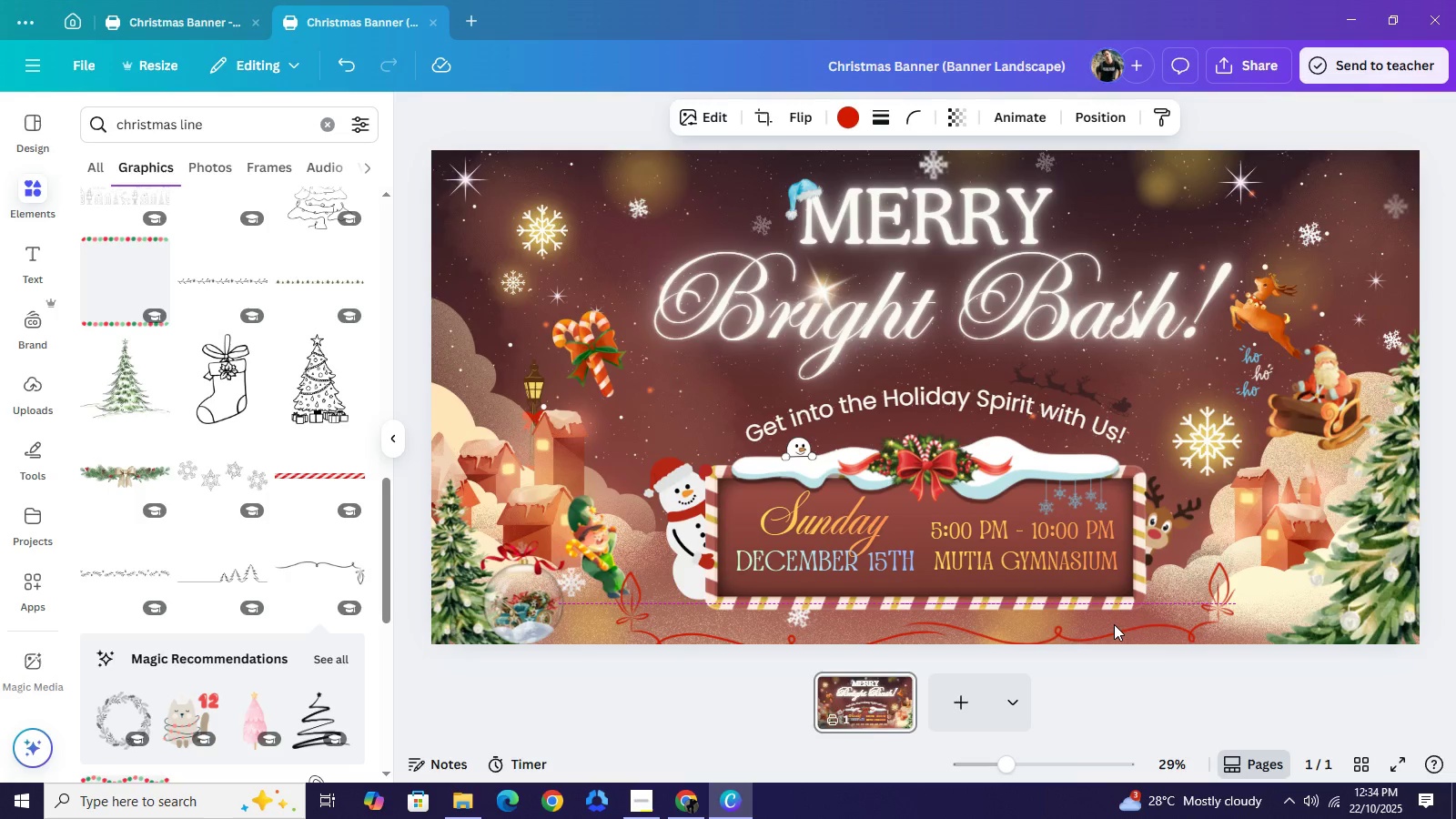 
key(ArrowDown)
 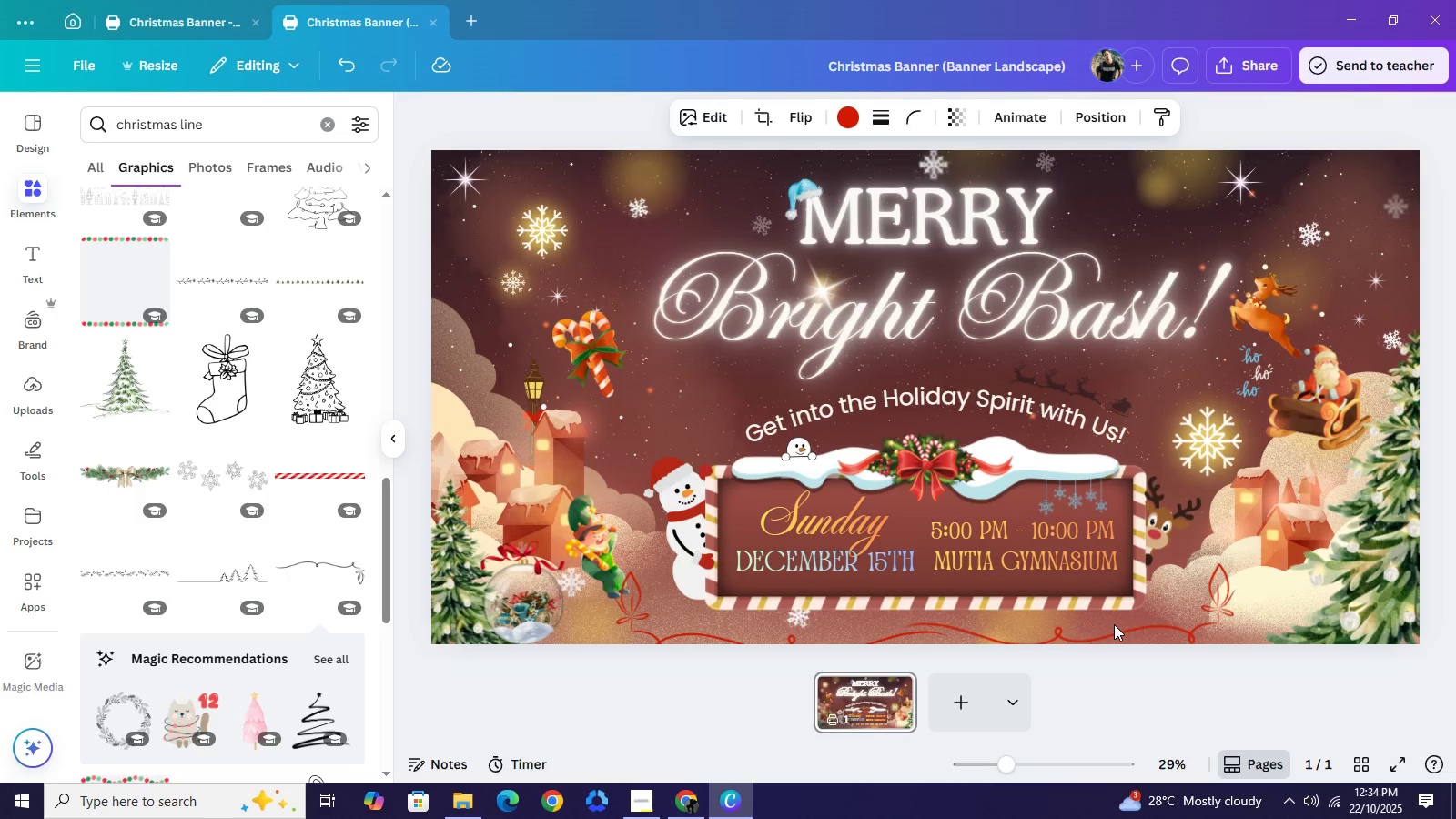 
key(ArrowDown)
 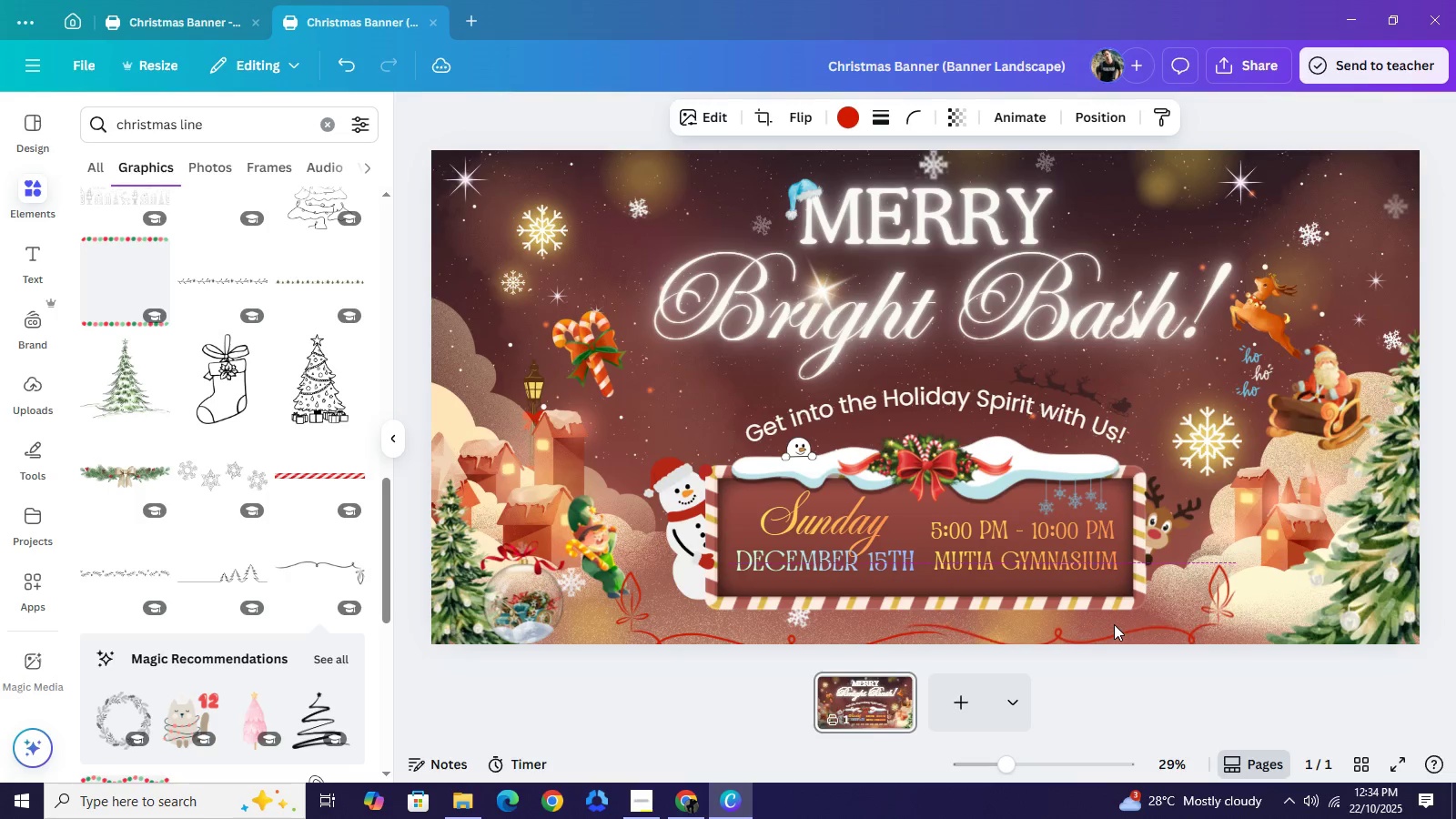 
key(ArrowDown)
 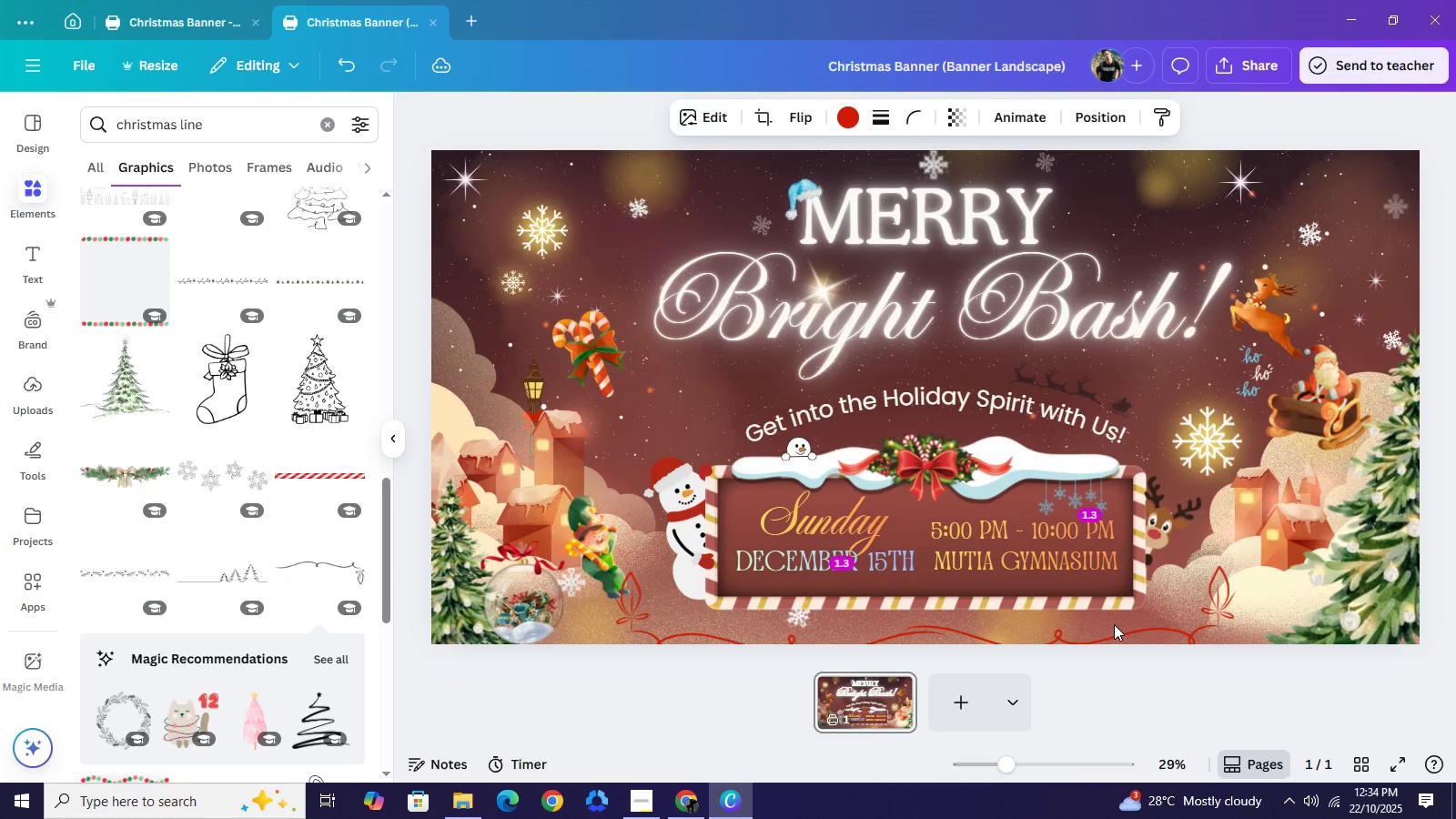 
key(ArrowDown)
 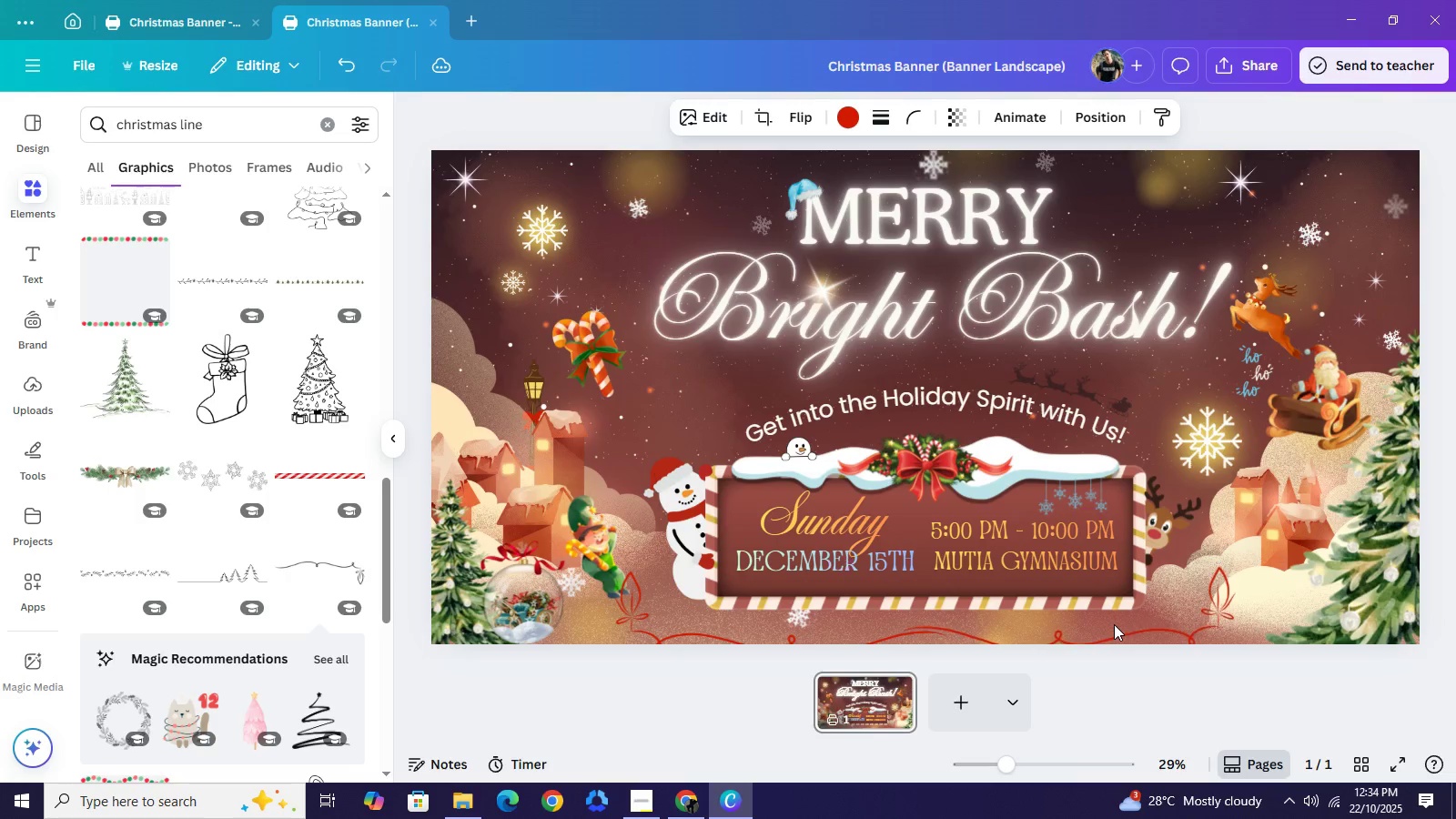 
key(ArrowDown)
 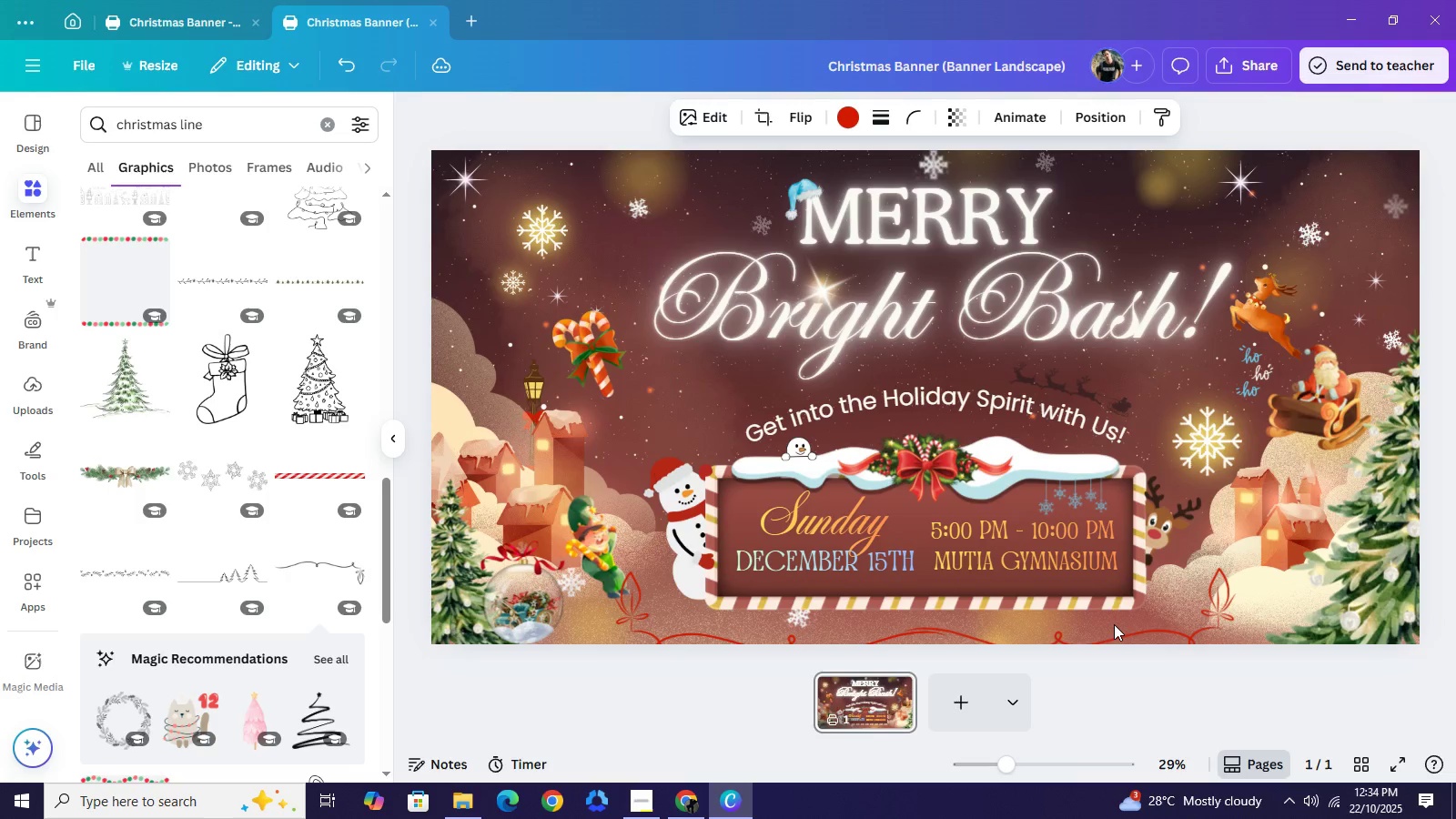 
key(ArrowDown)
 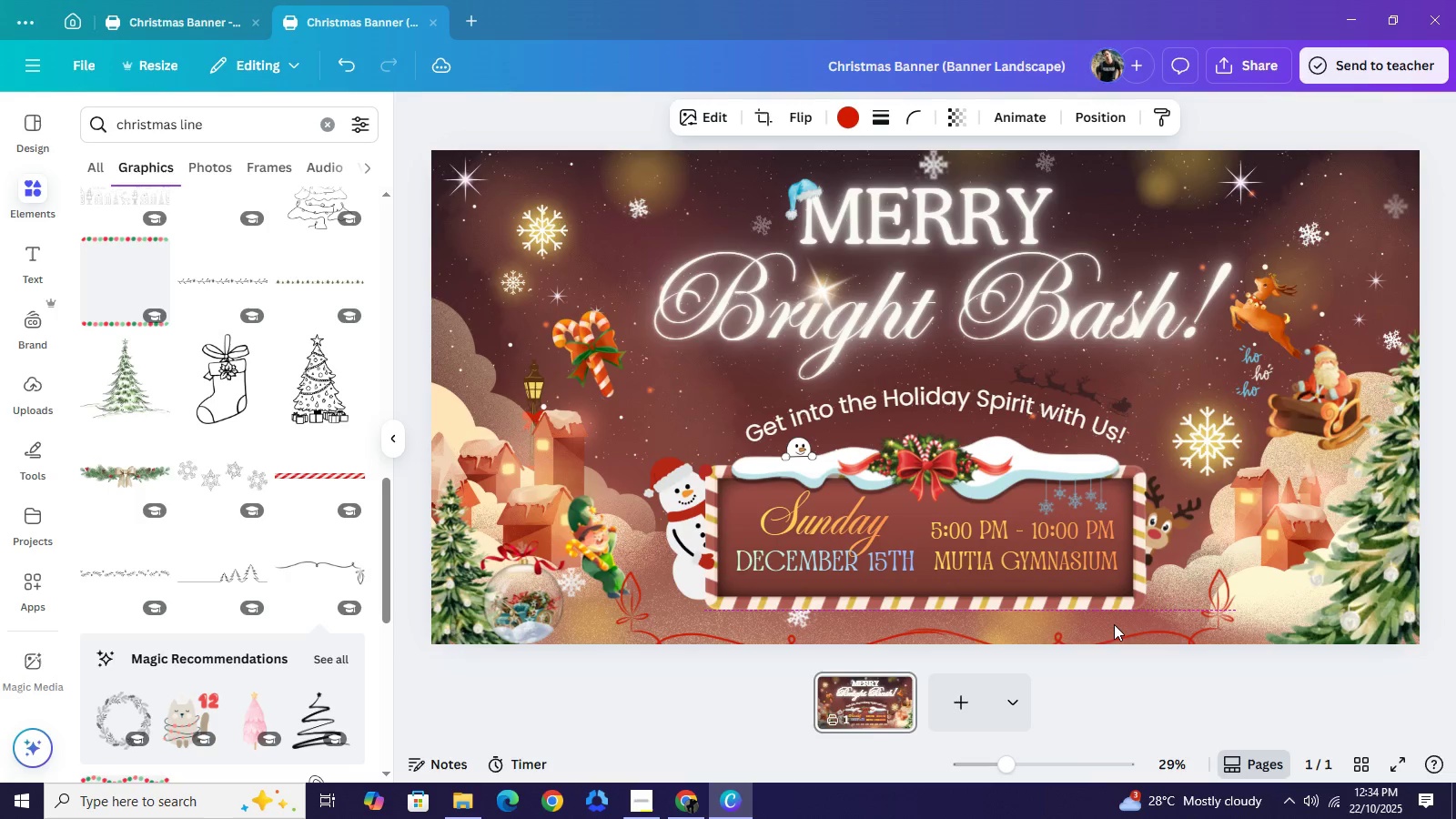 
key(ArrowDown)
 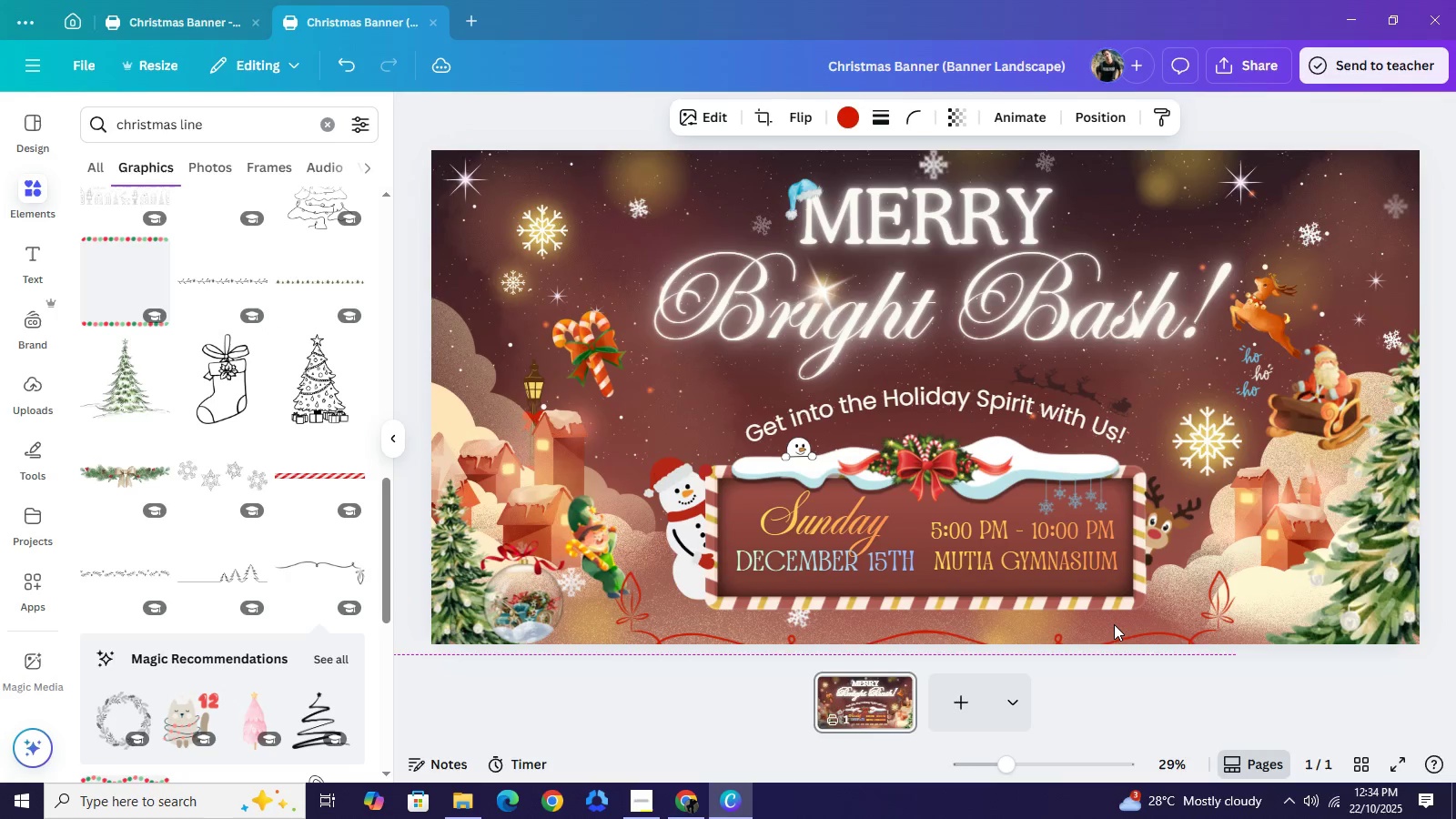 
key(ArrowDown)
 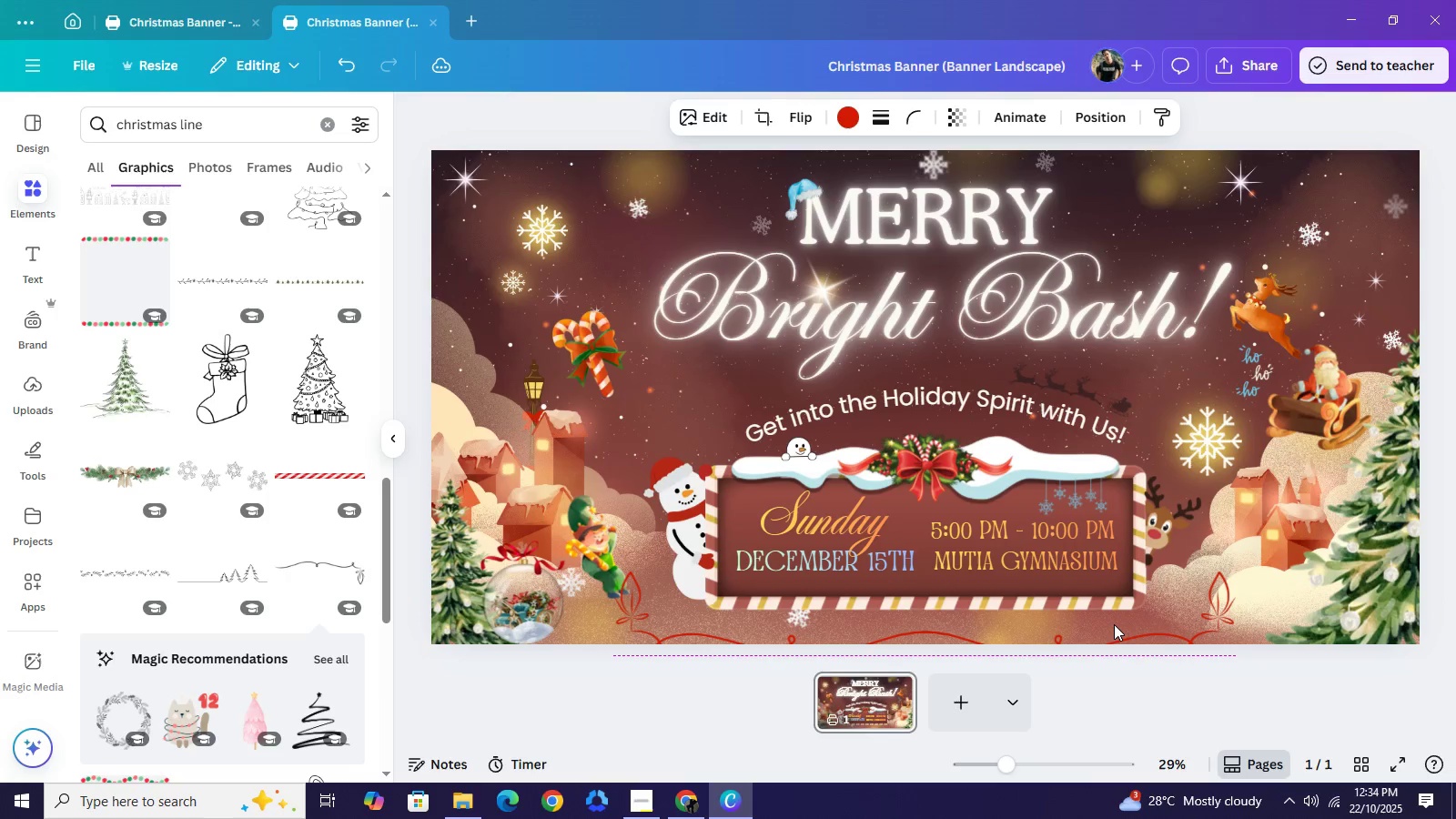 
key(ArrowDown)
 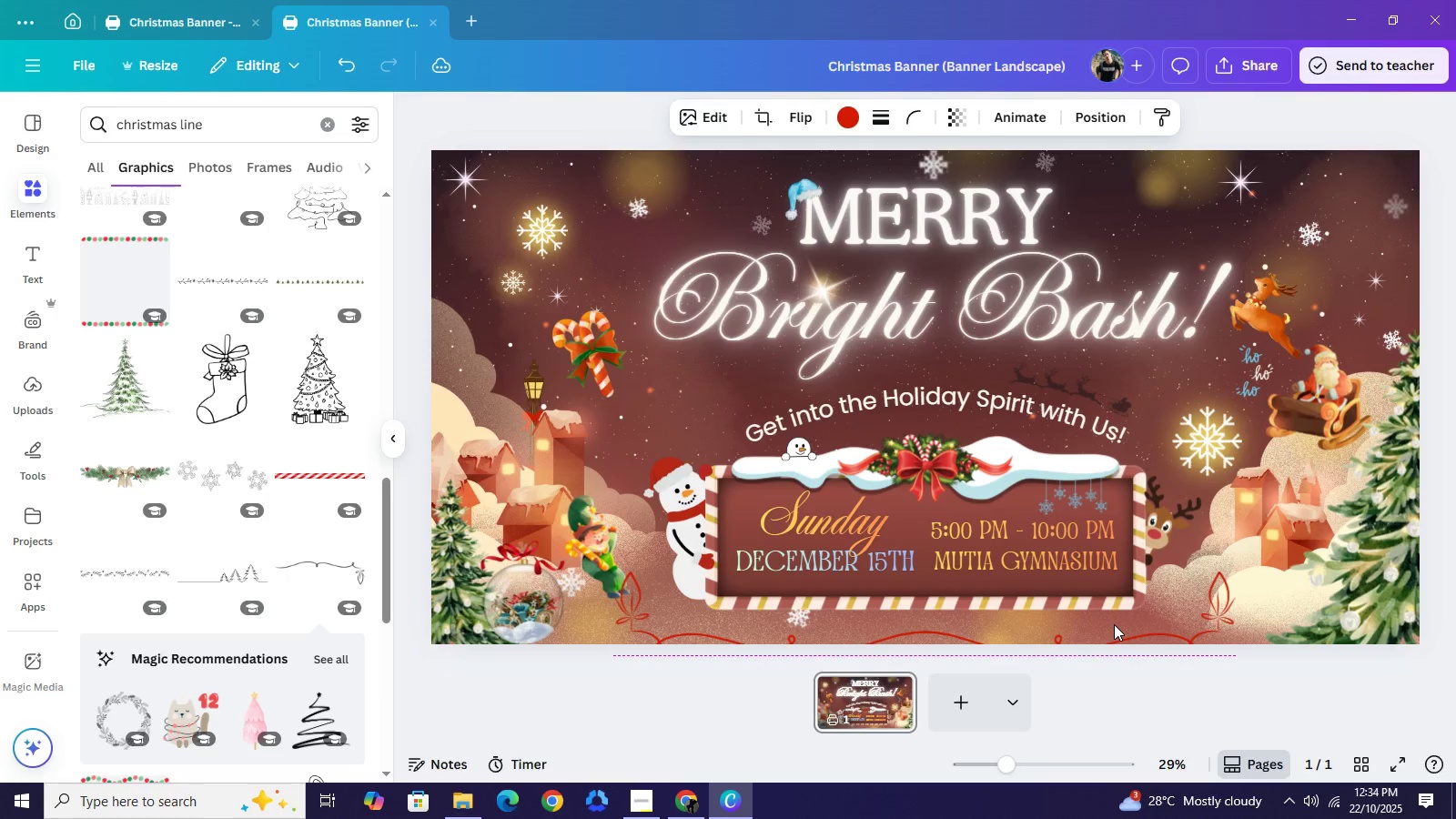 
key(ArrowDown)
 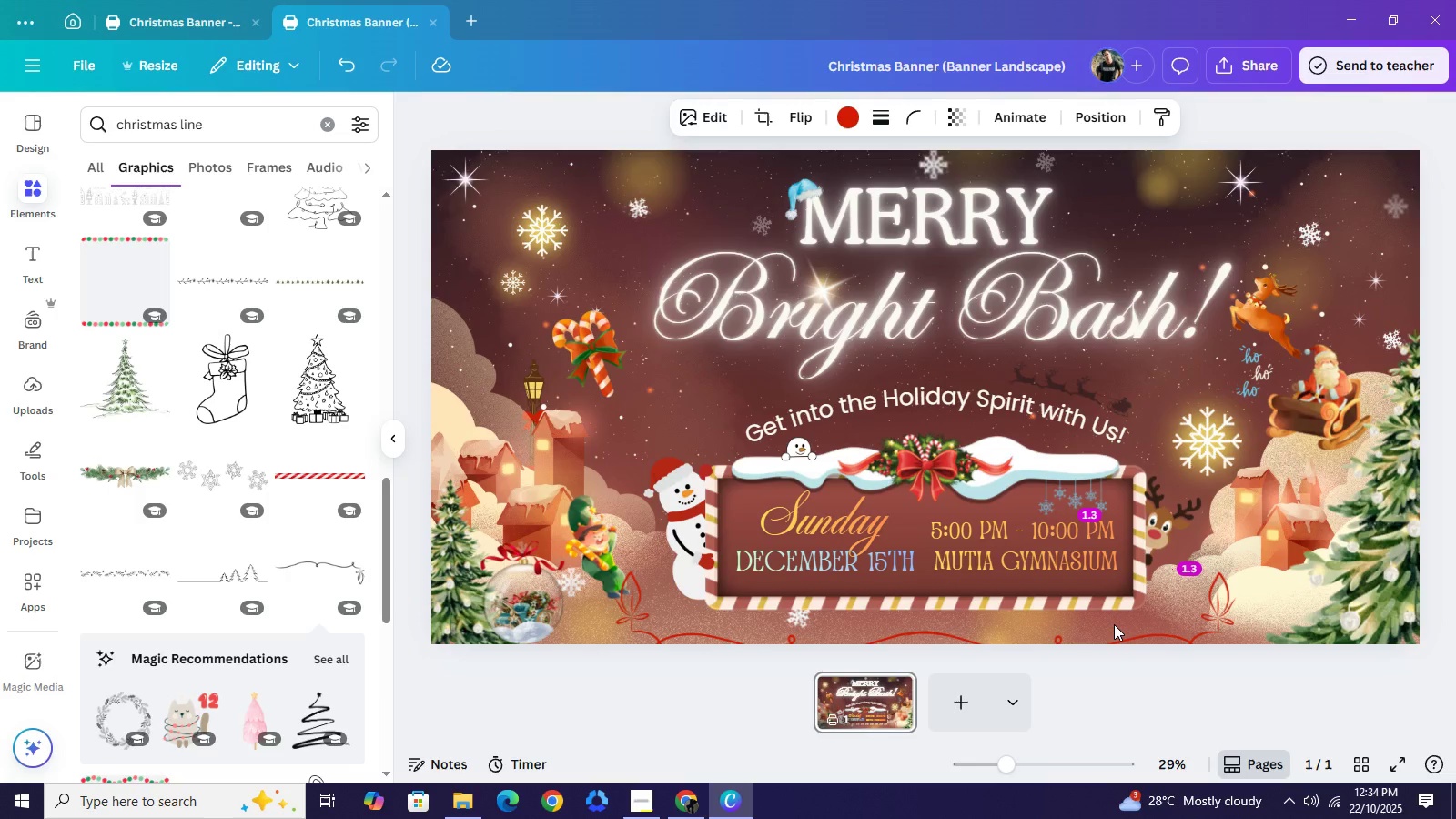 
key(ArrowDown)
 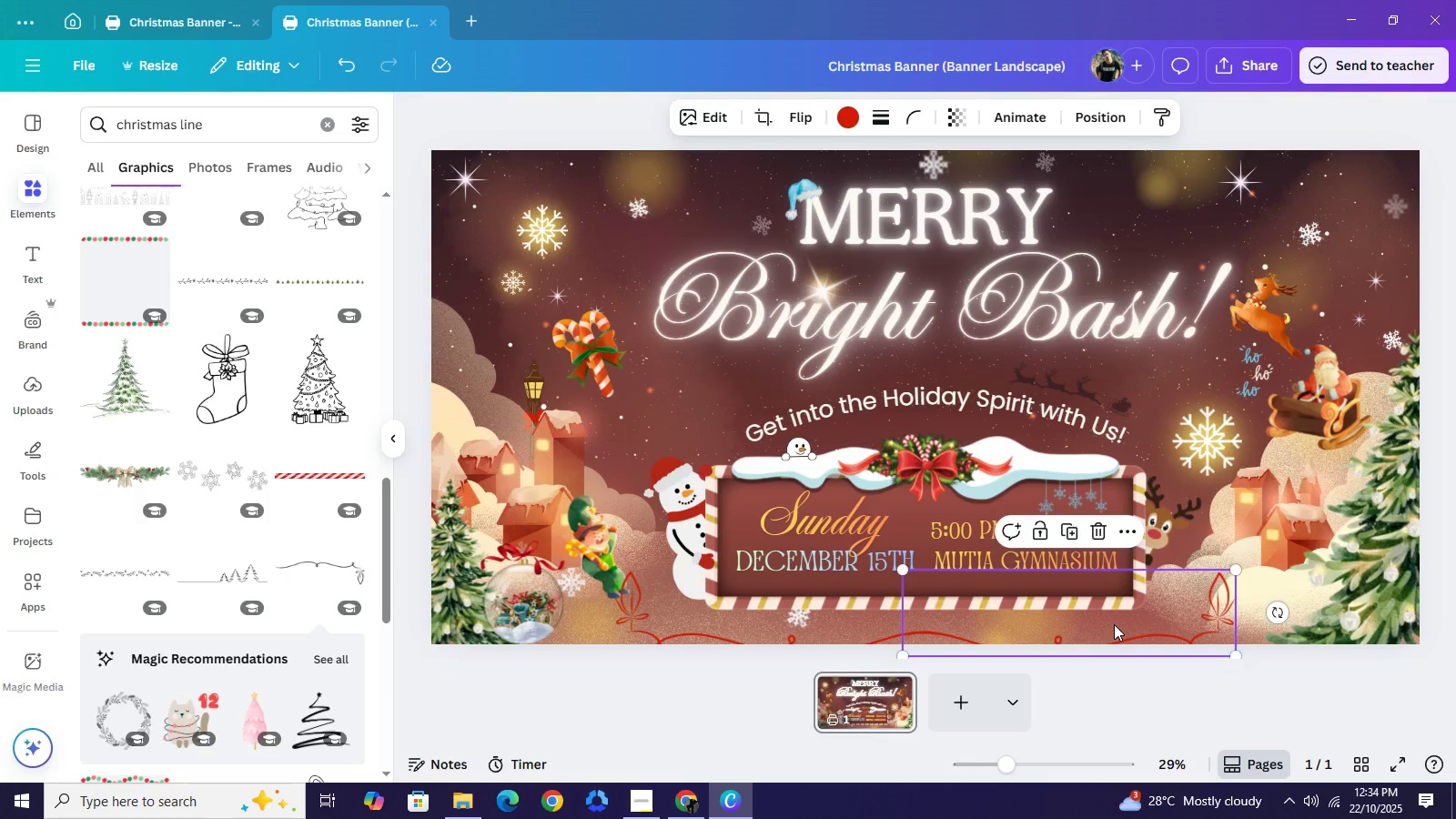 
key(ArrowUp)
 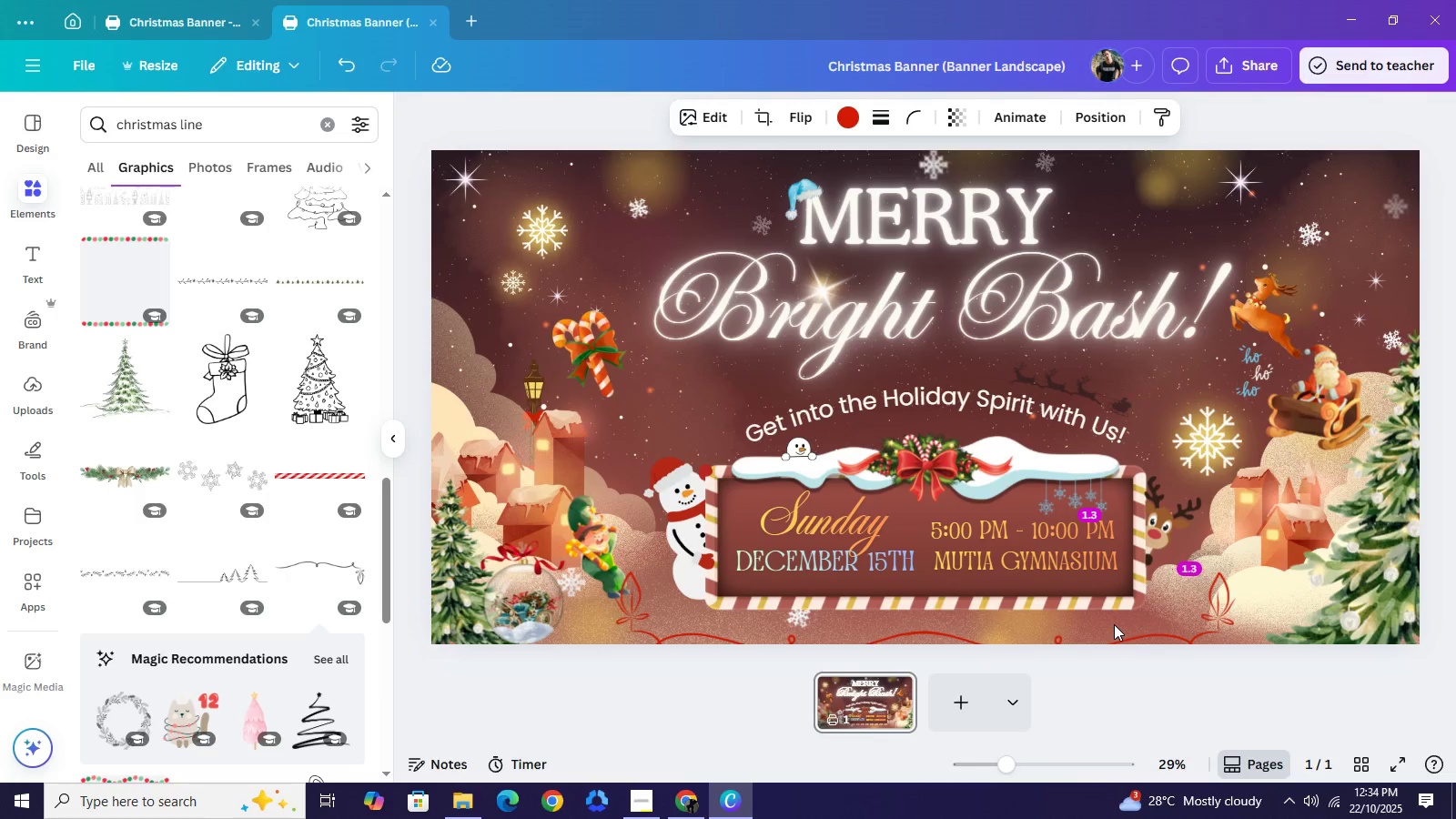 
key(ArrowDown)
 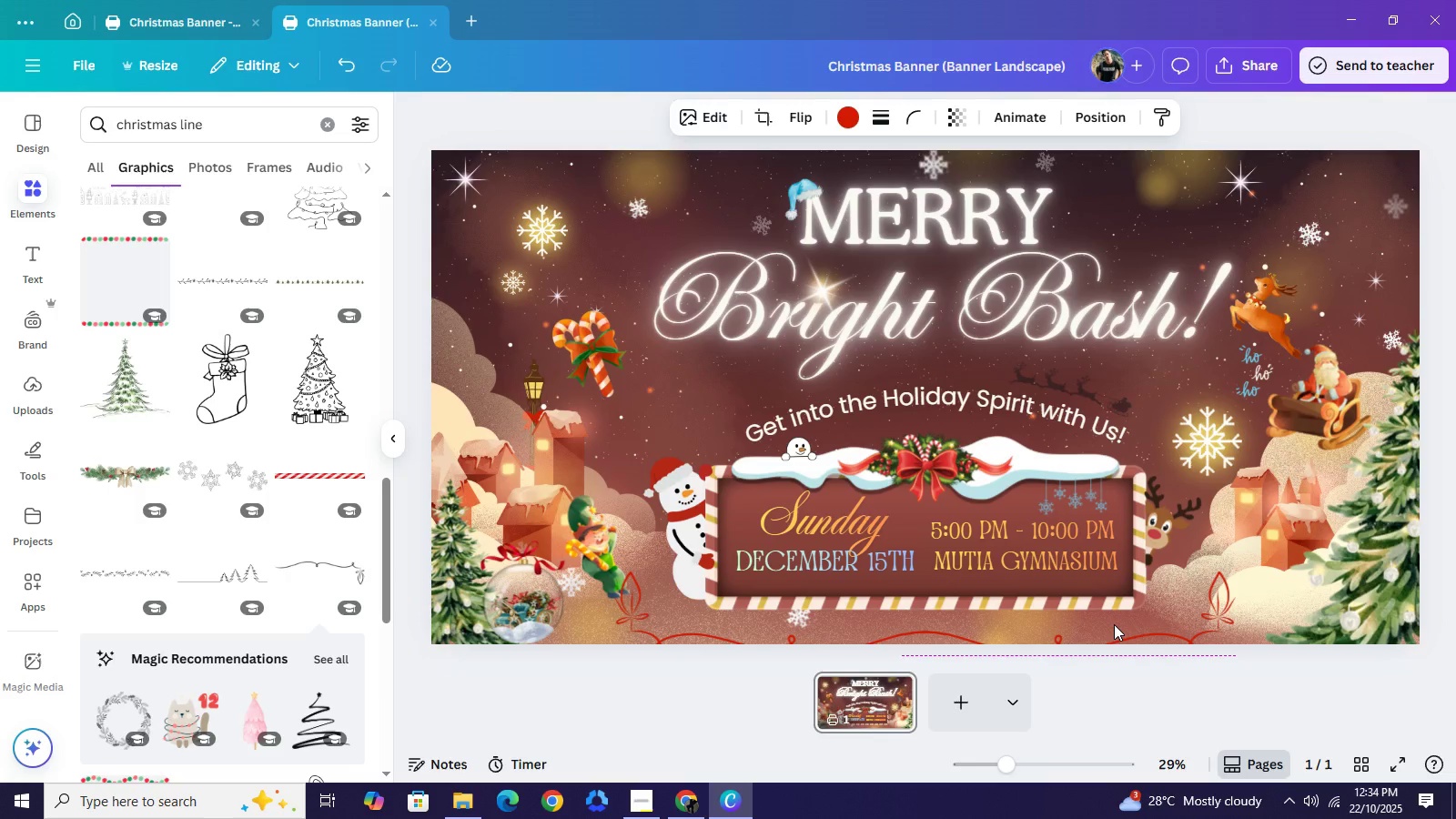 
key(ArrowUp)
 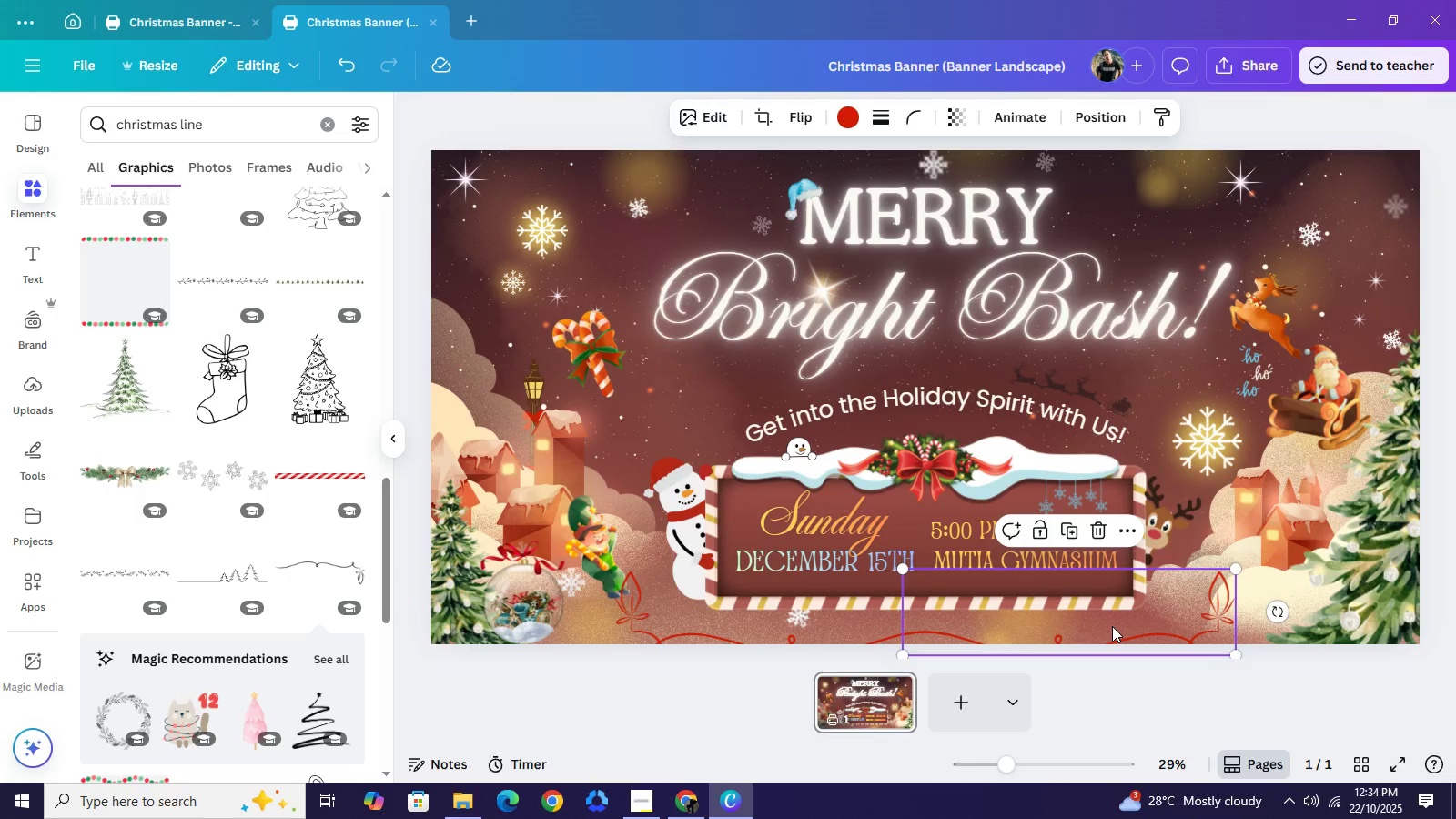 
key(ArrowDown)
 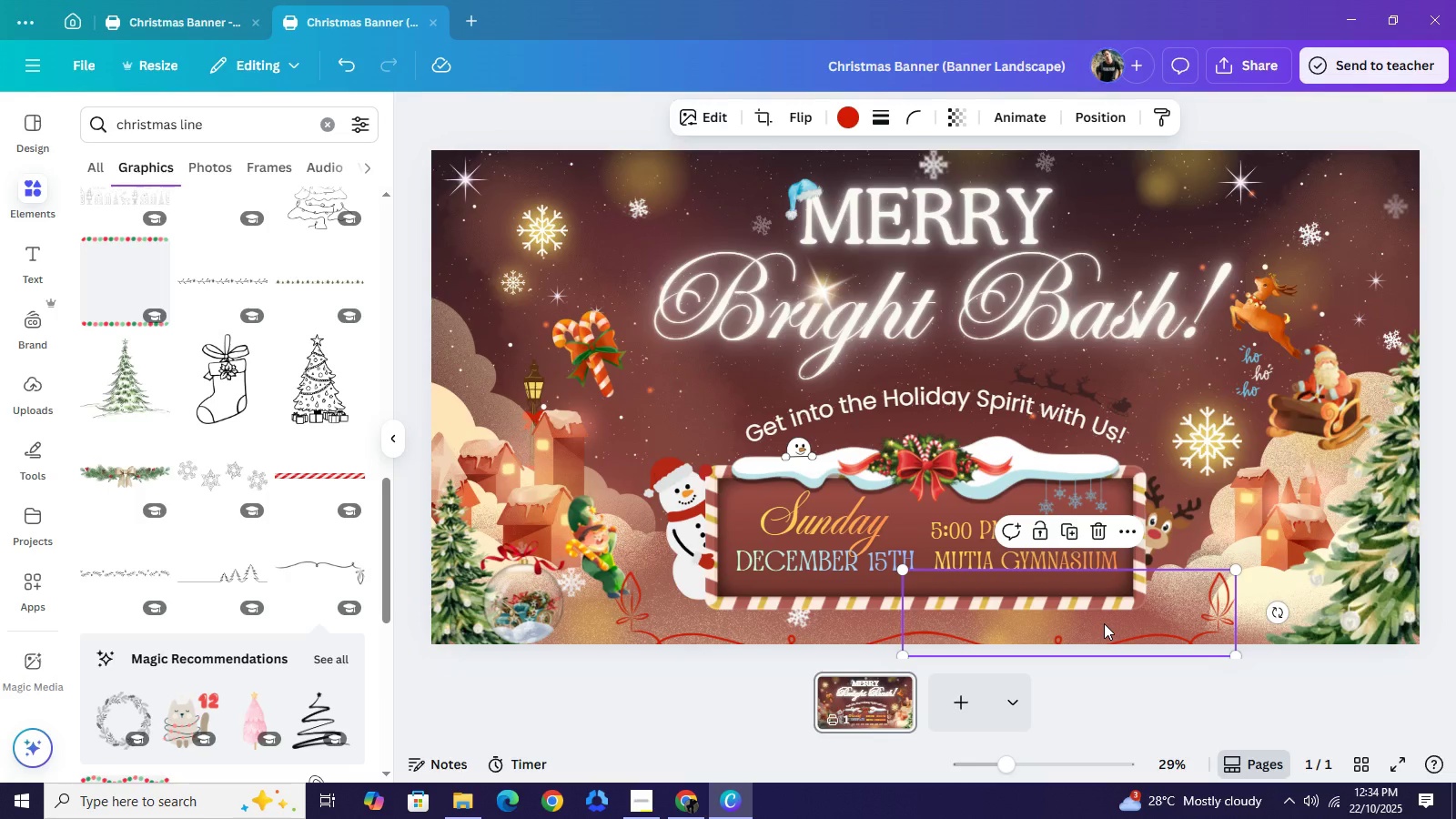 
key(ArrowLeft)
 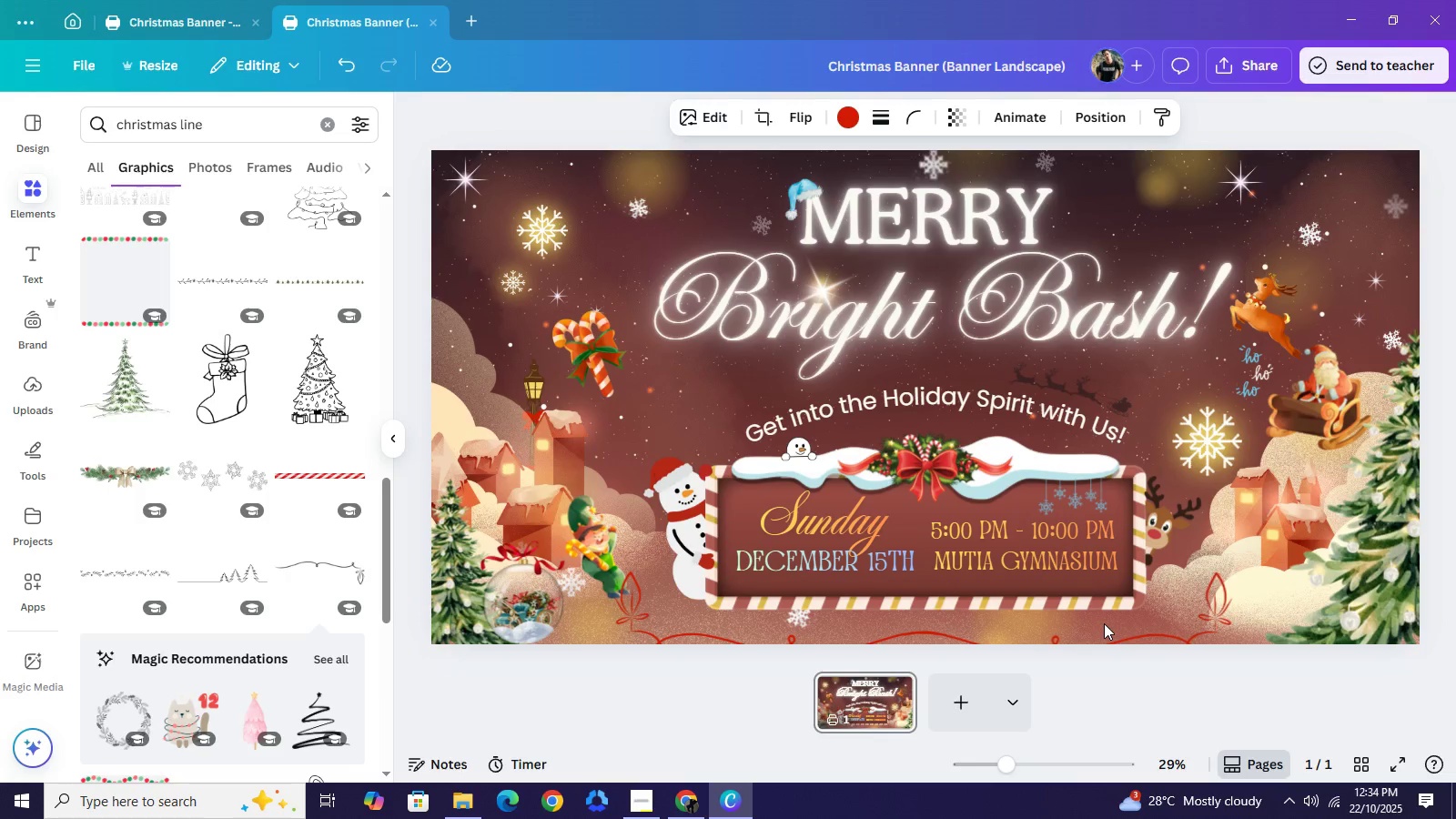 
key(ArrowLeft)
 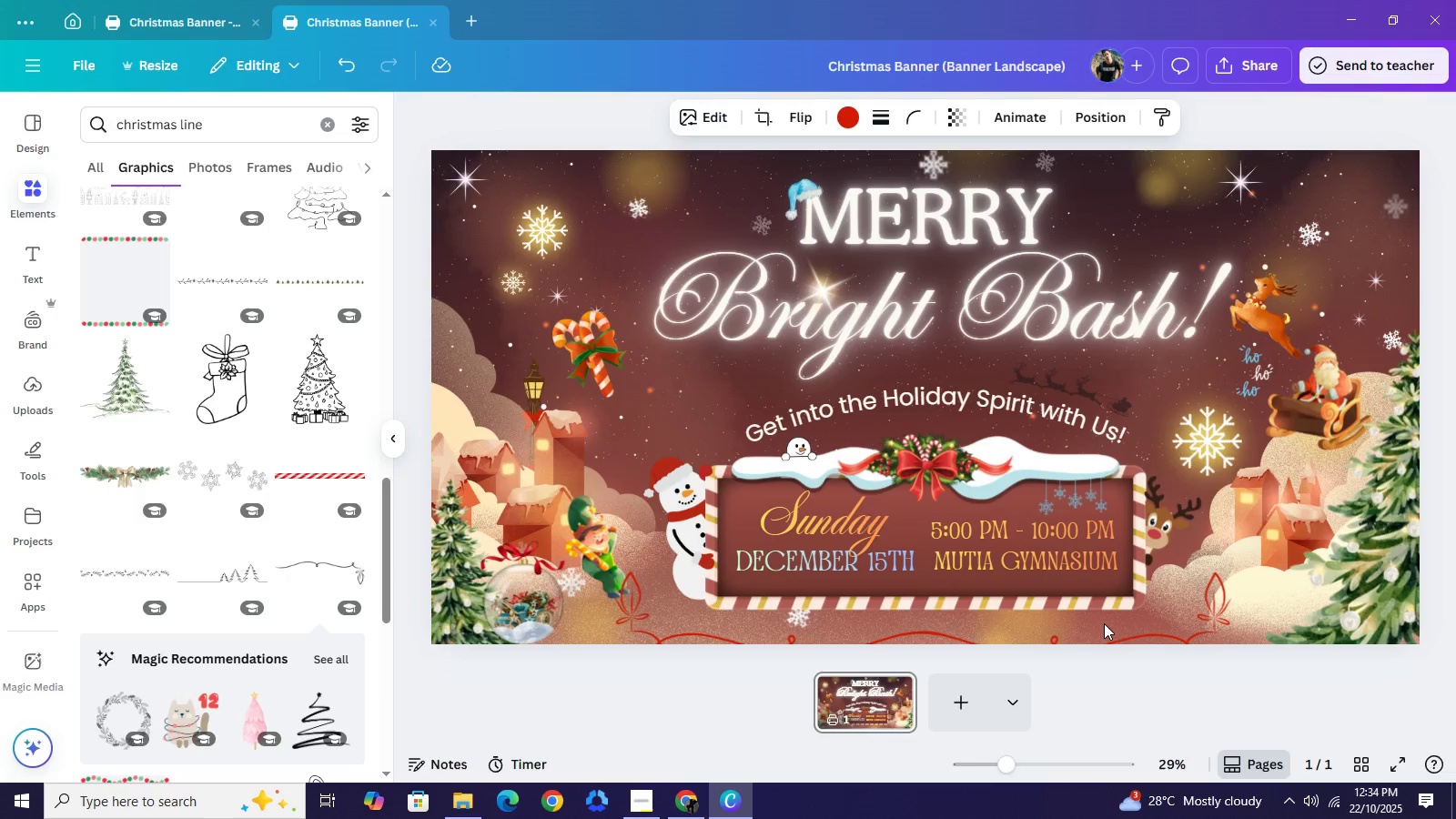 
key(ArrowLeft)
 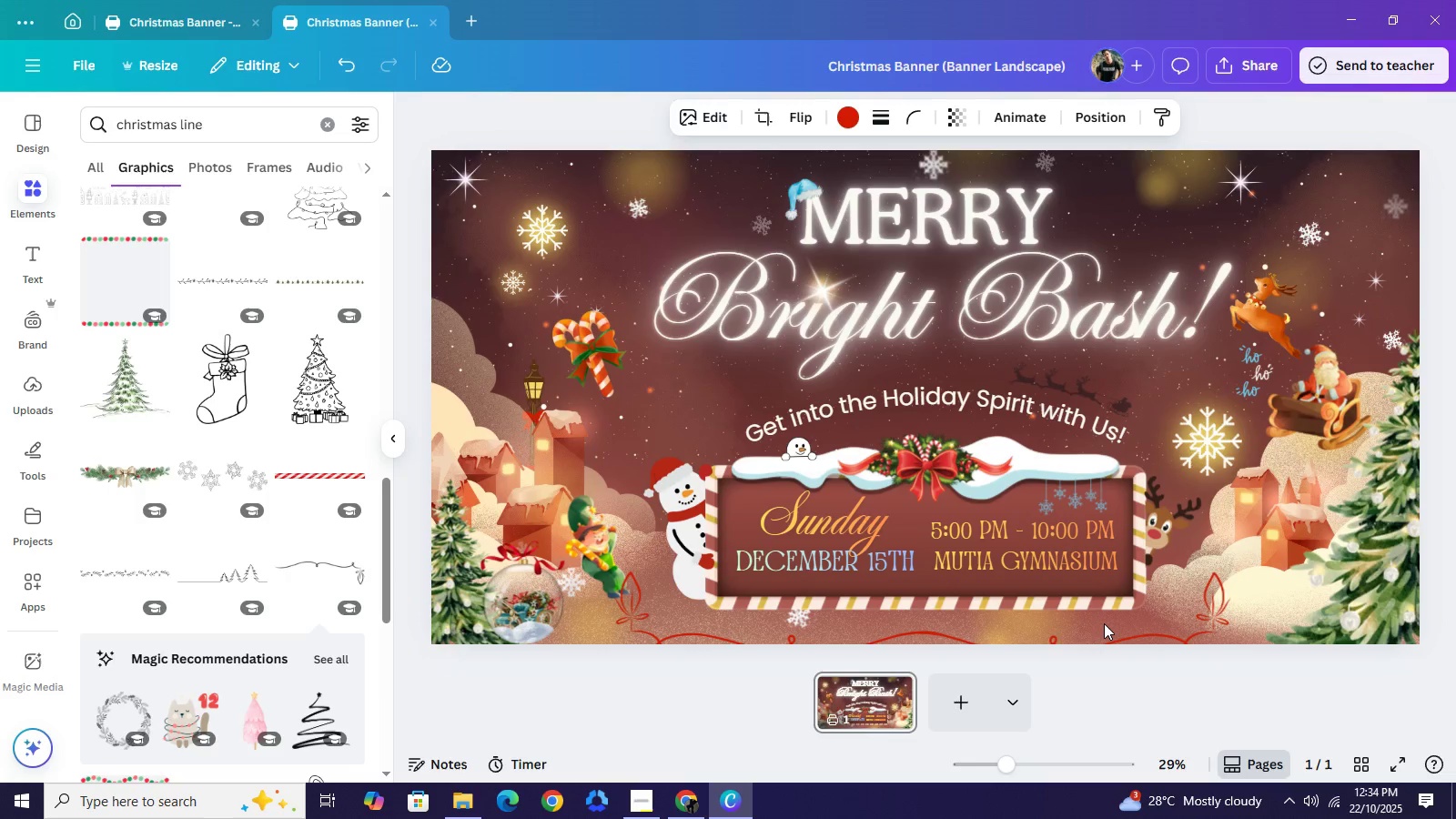 
key(ArrowLeft)
 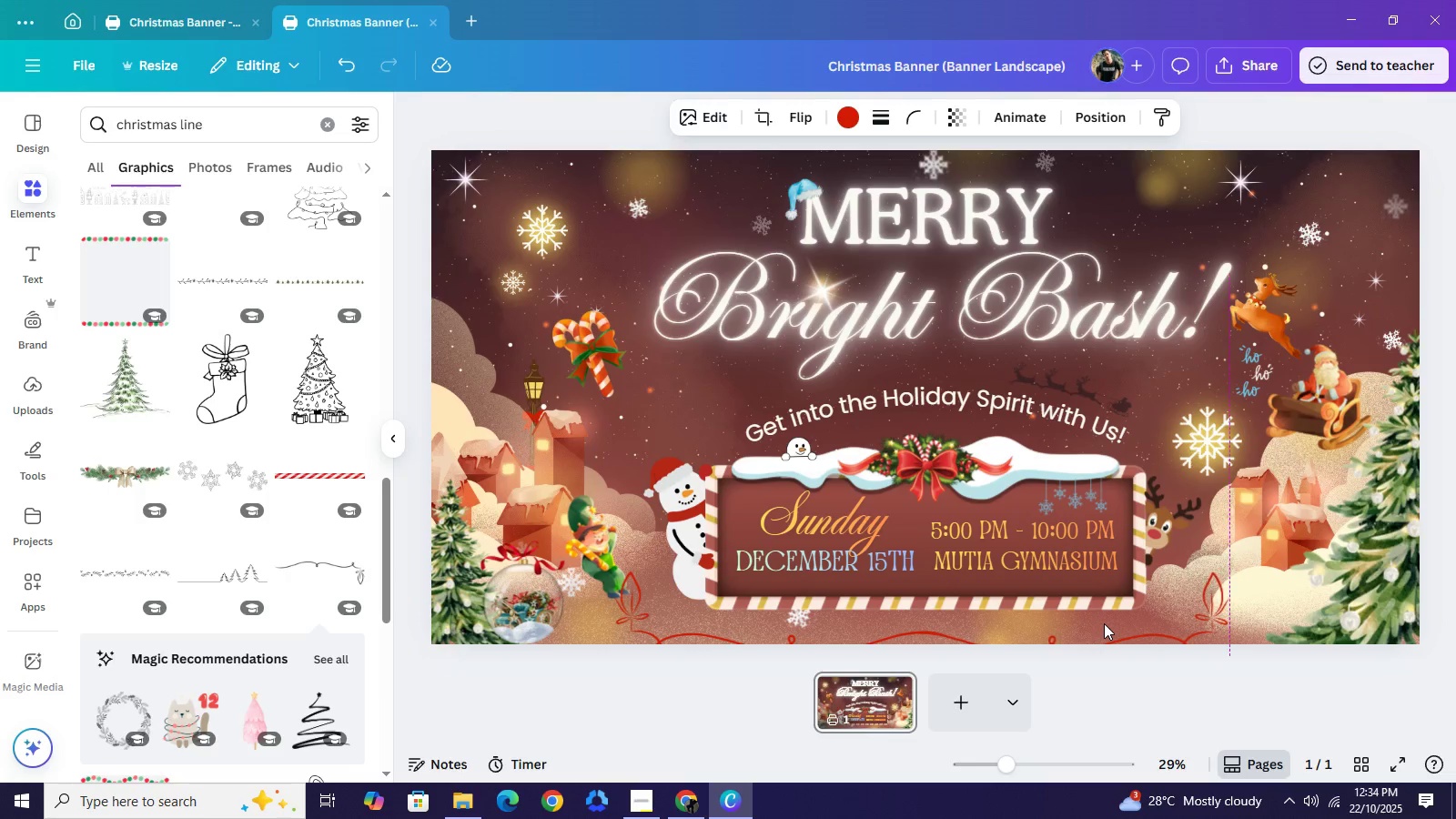 
key(ArrowLeft)
 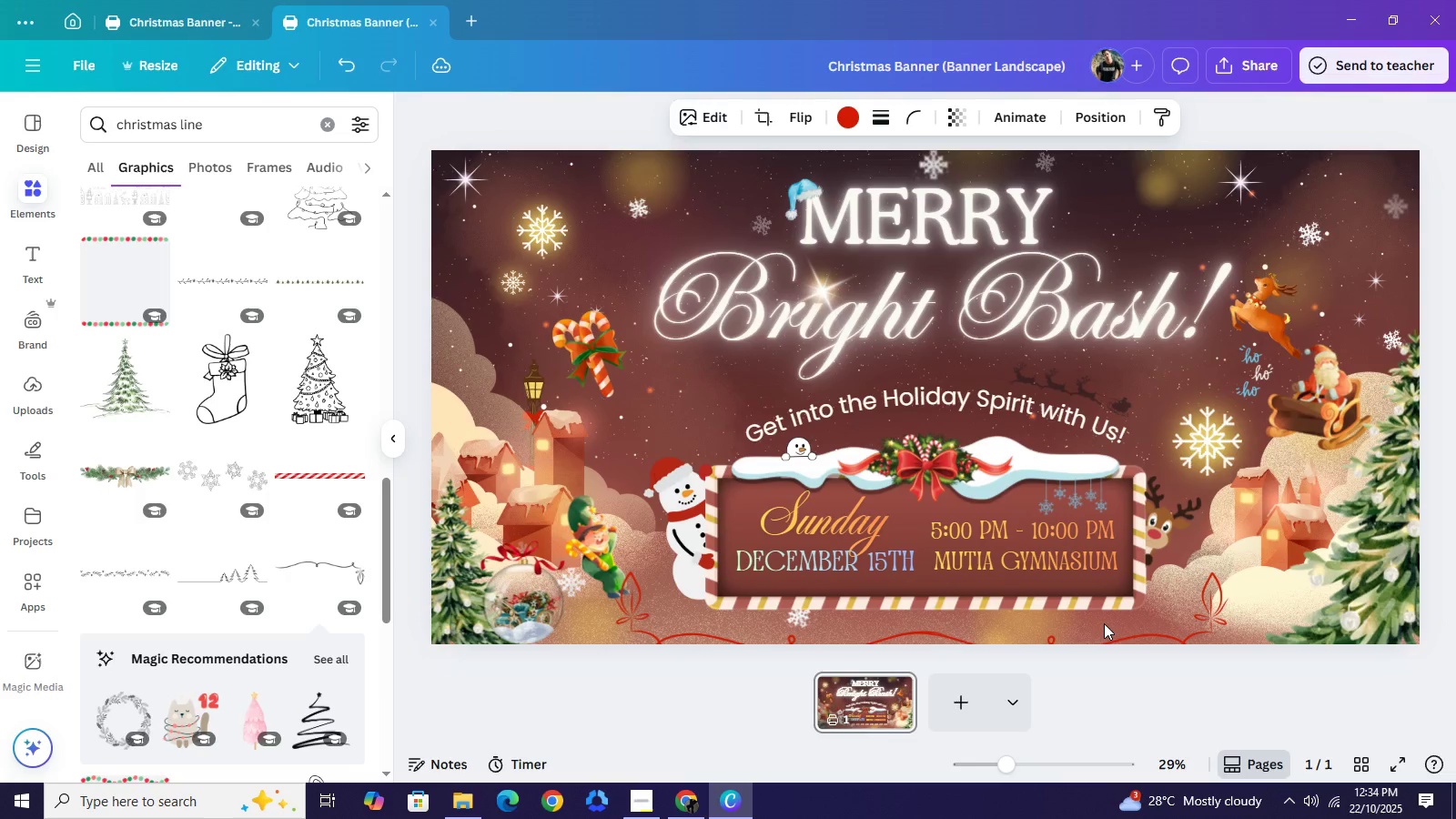 
key(ArrowLeft)
 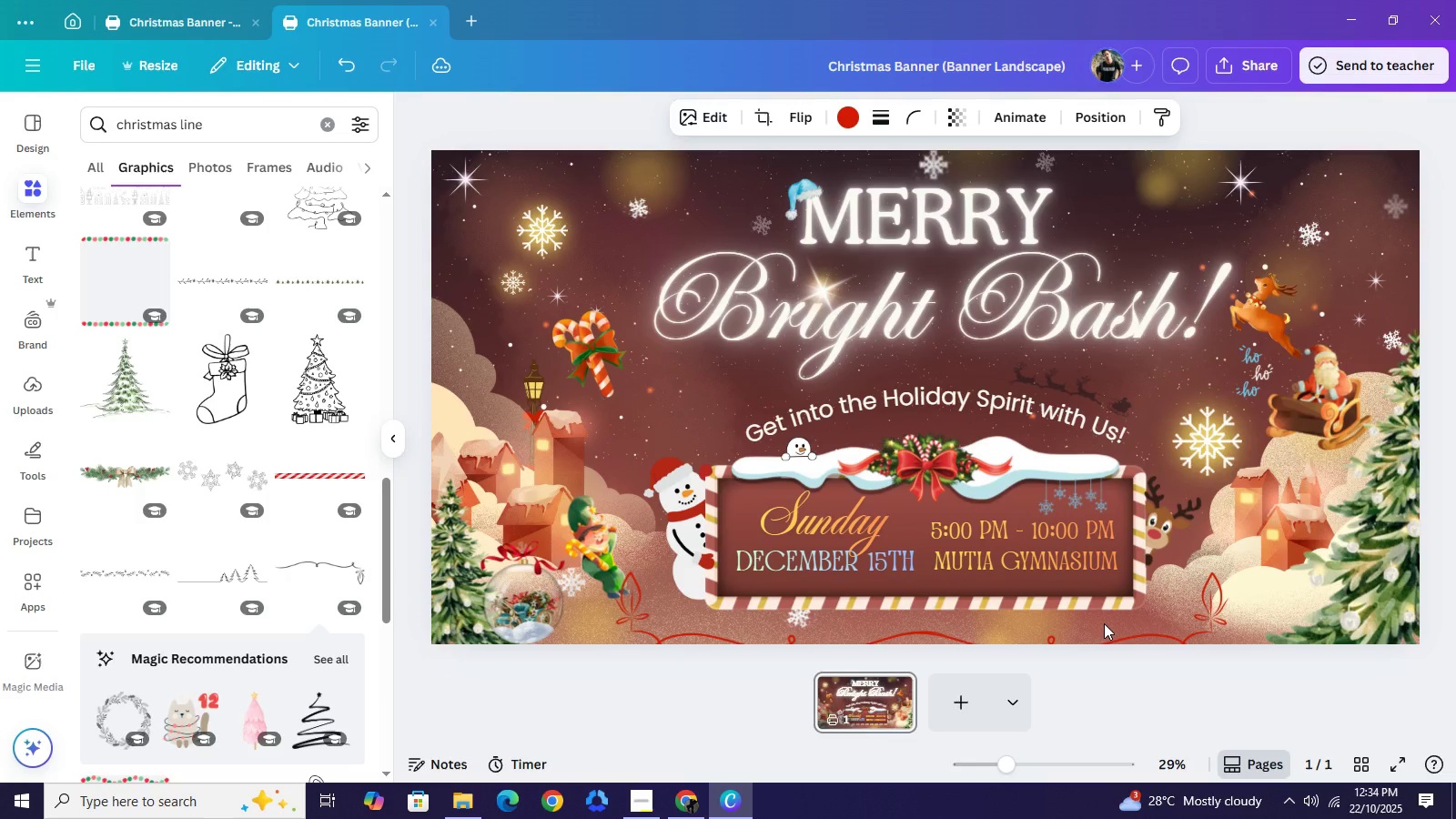 
key(ArrowLeft)
 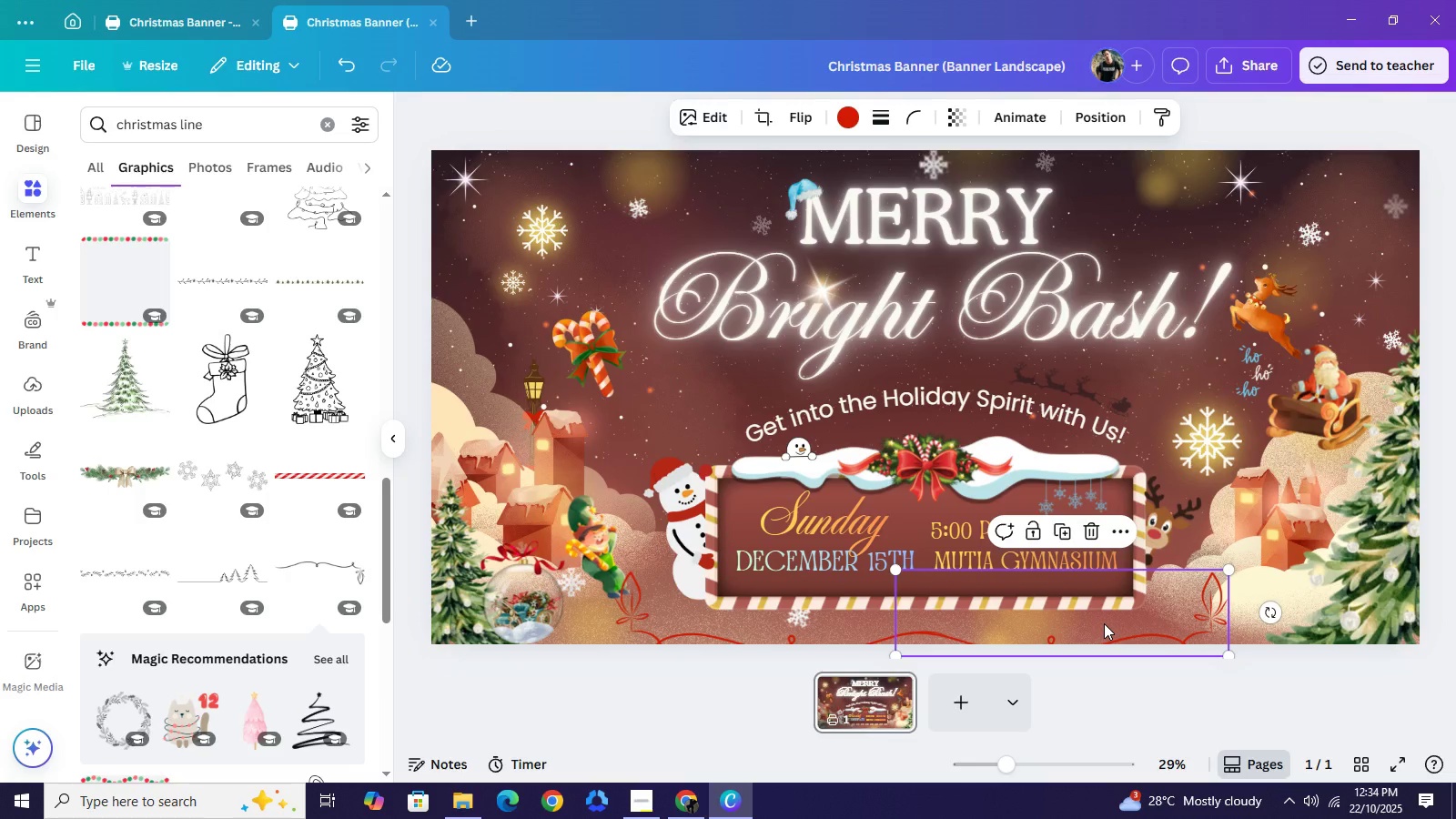 
key(ArrowRight)
 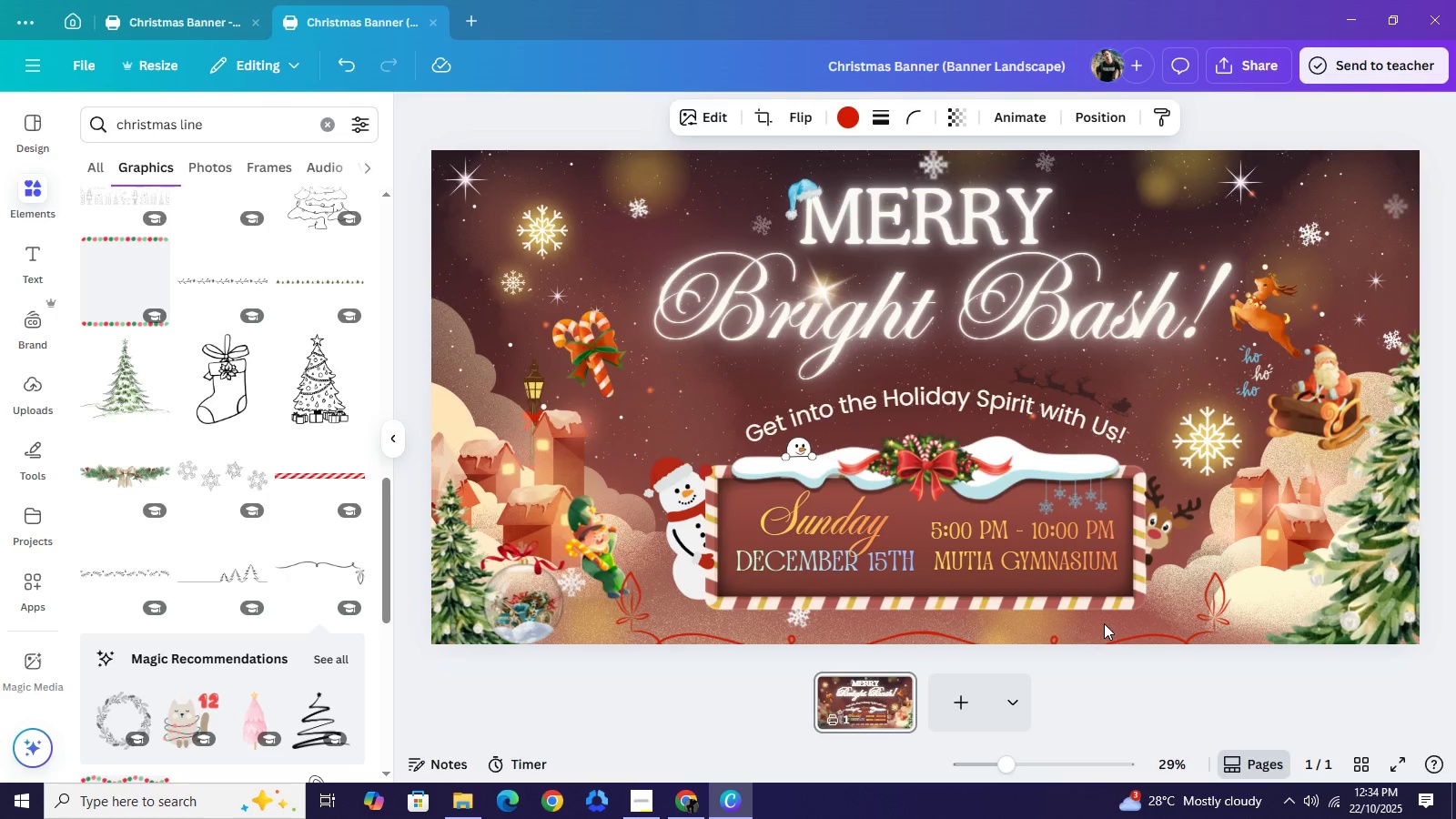 
key(ArrowRight)
 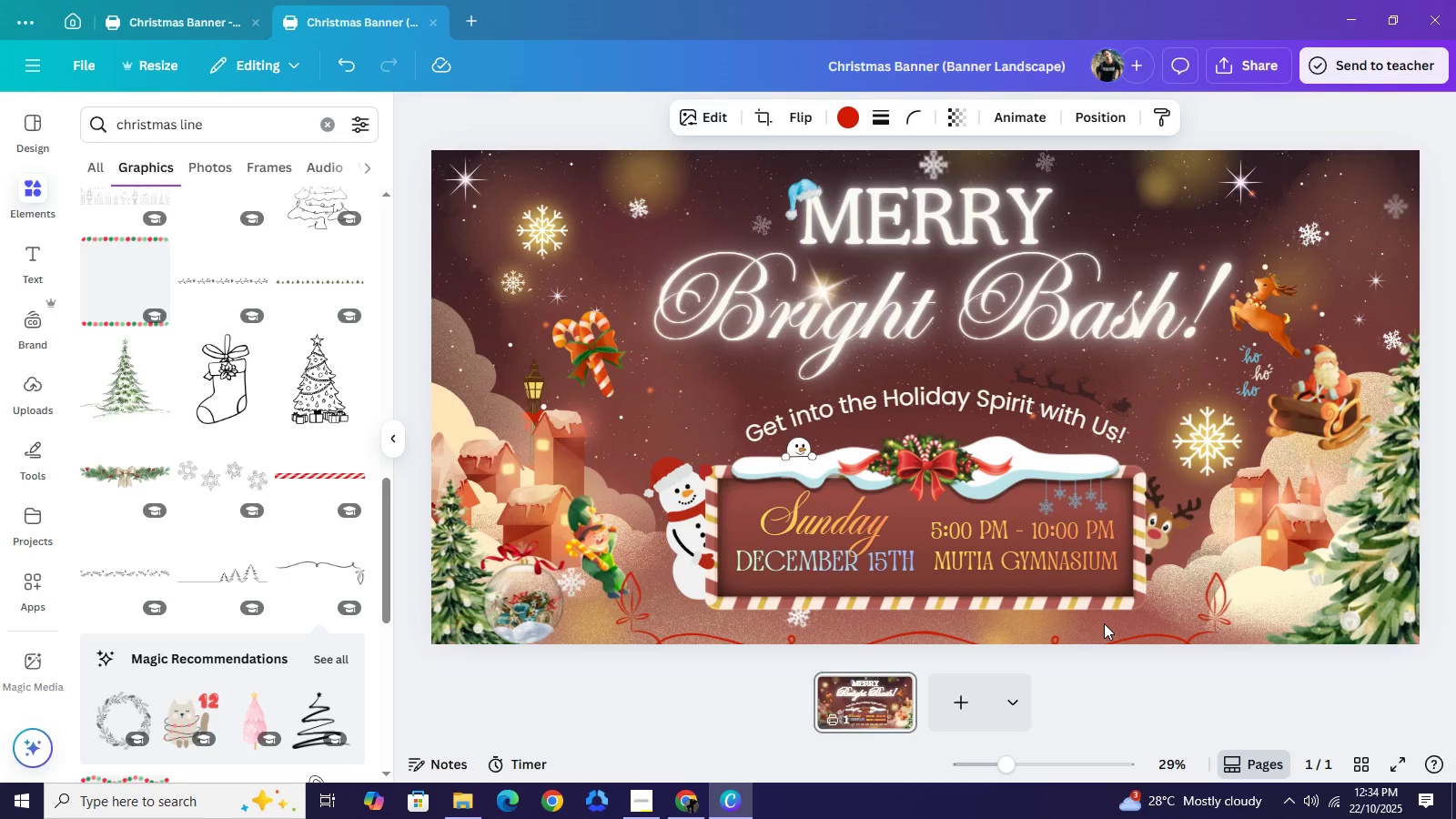 
key(ArrowRight)
 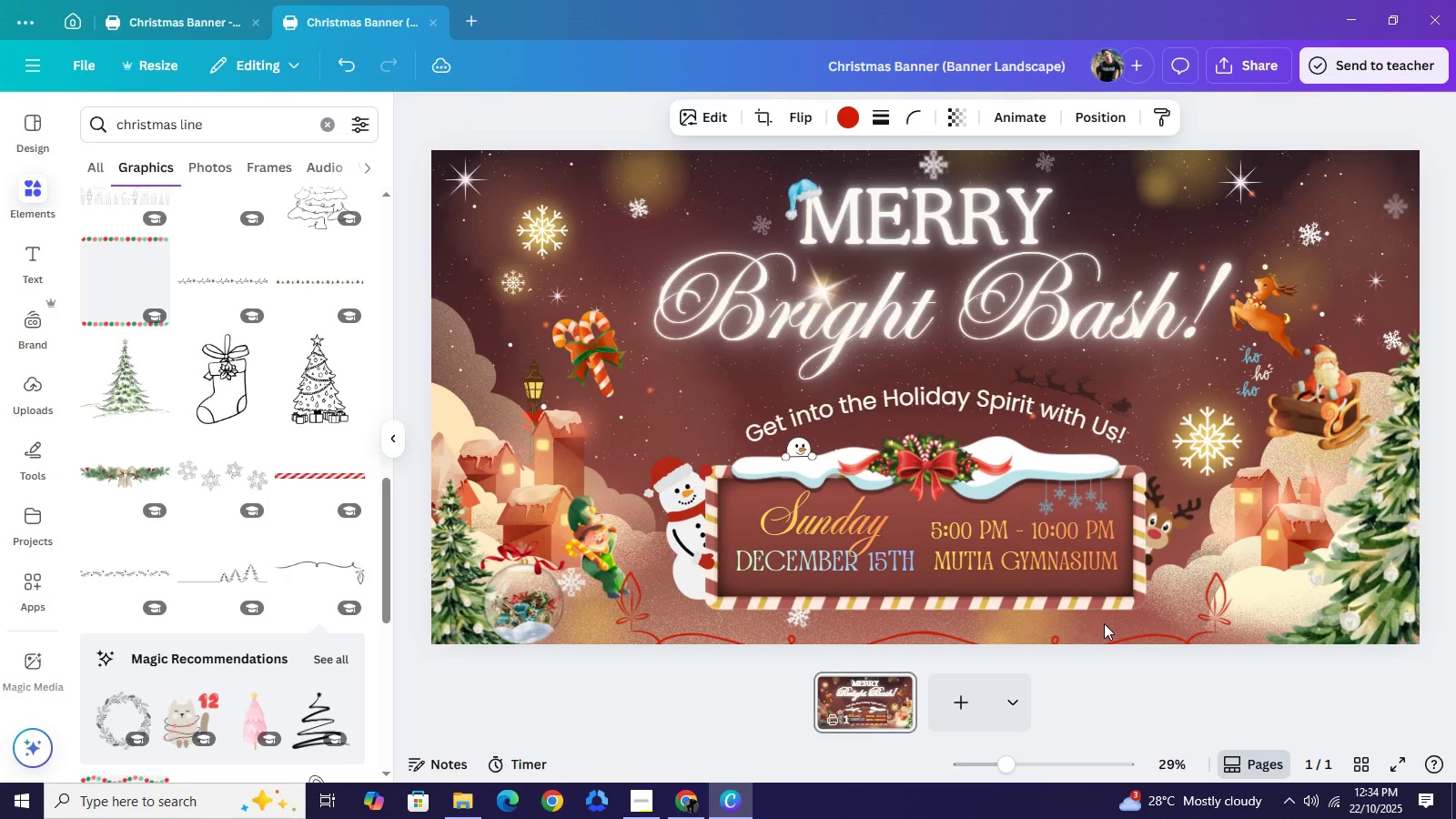 
key(ArrowRight)
 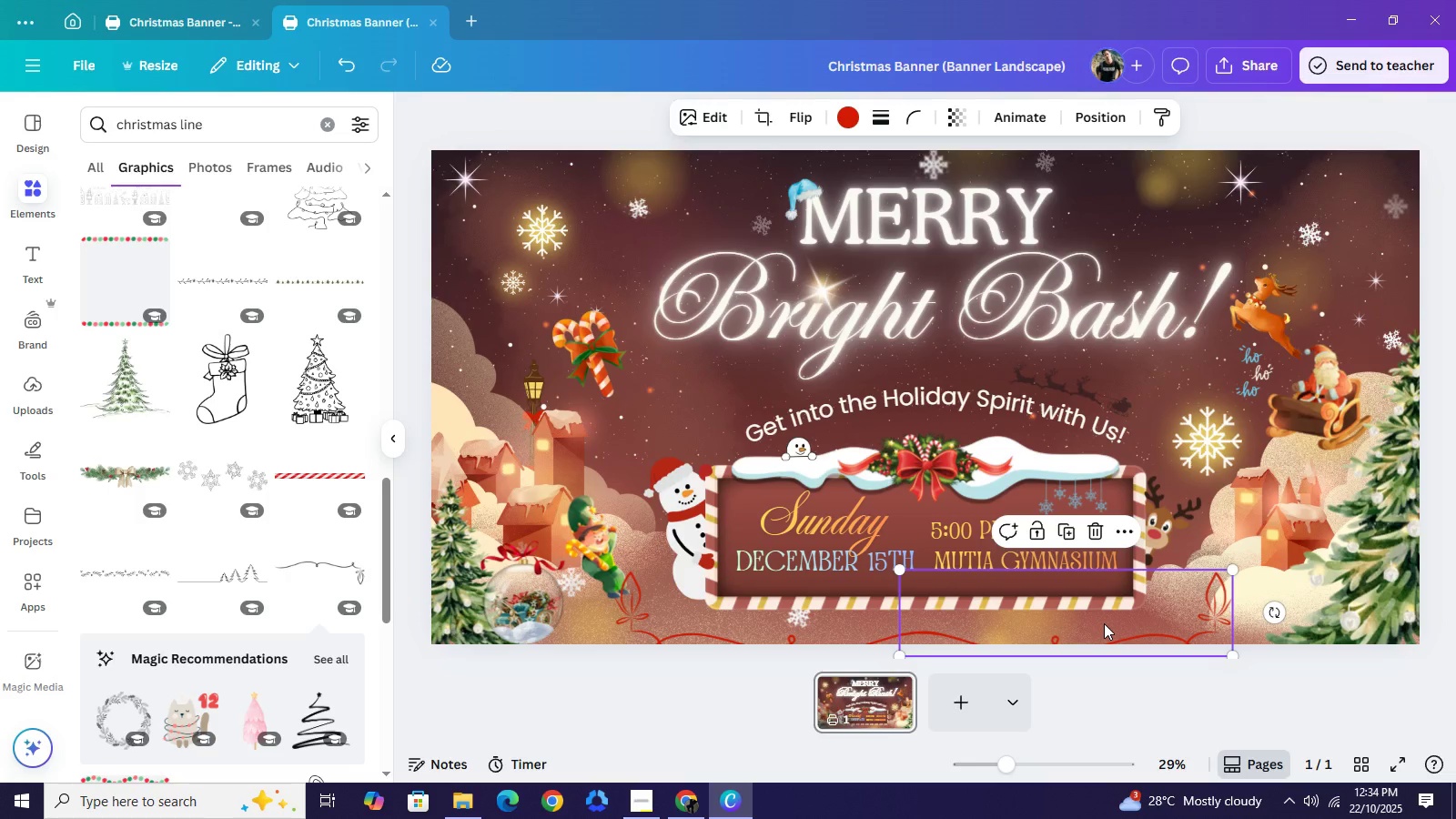 
key(ArrowUp)
 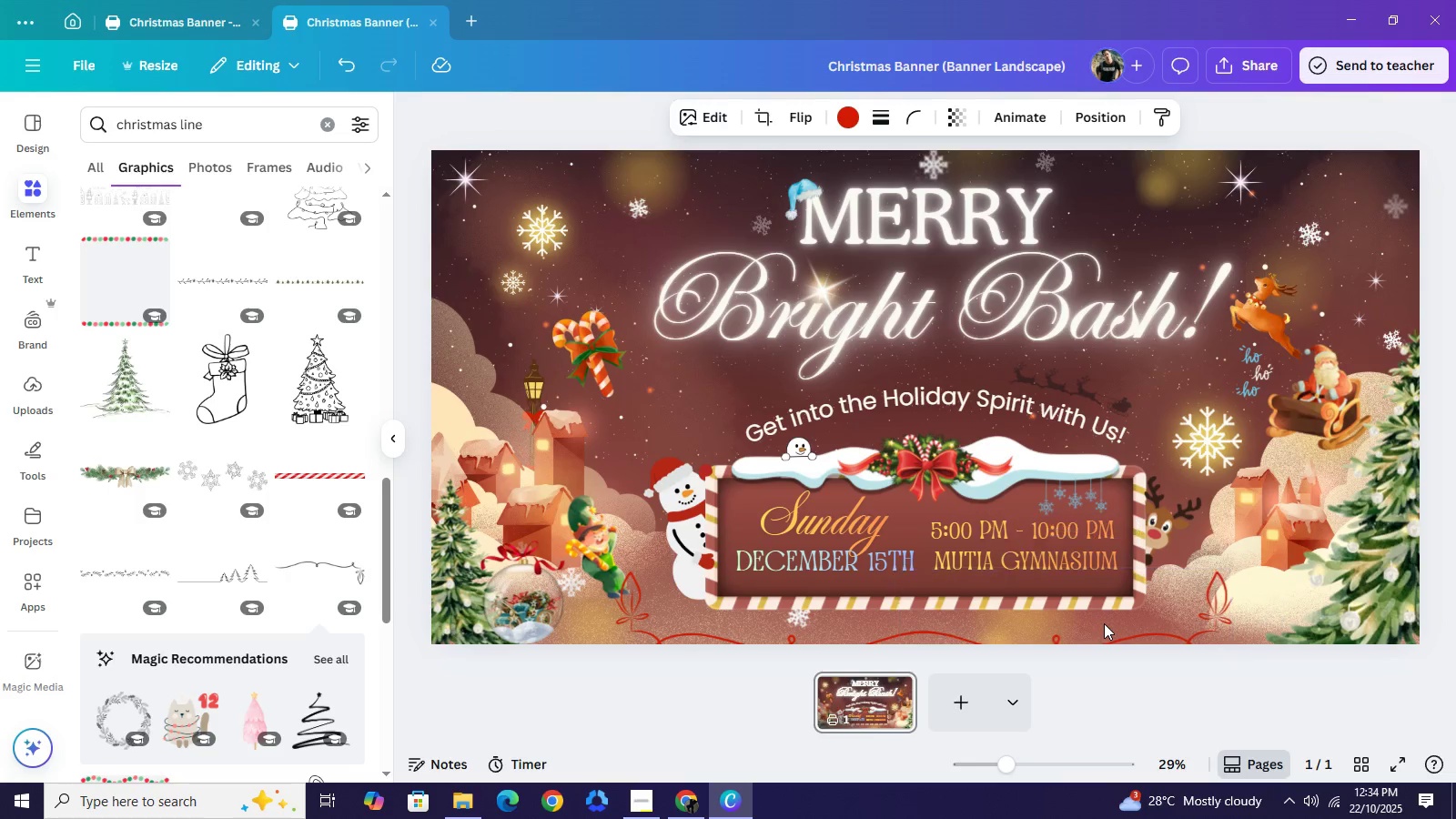 
key(ArrowRight)
 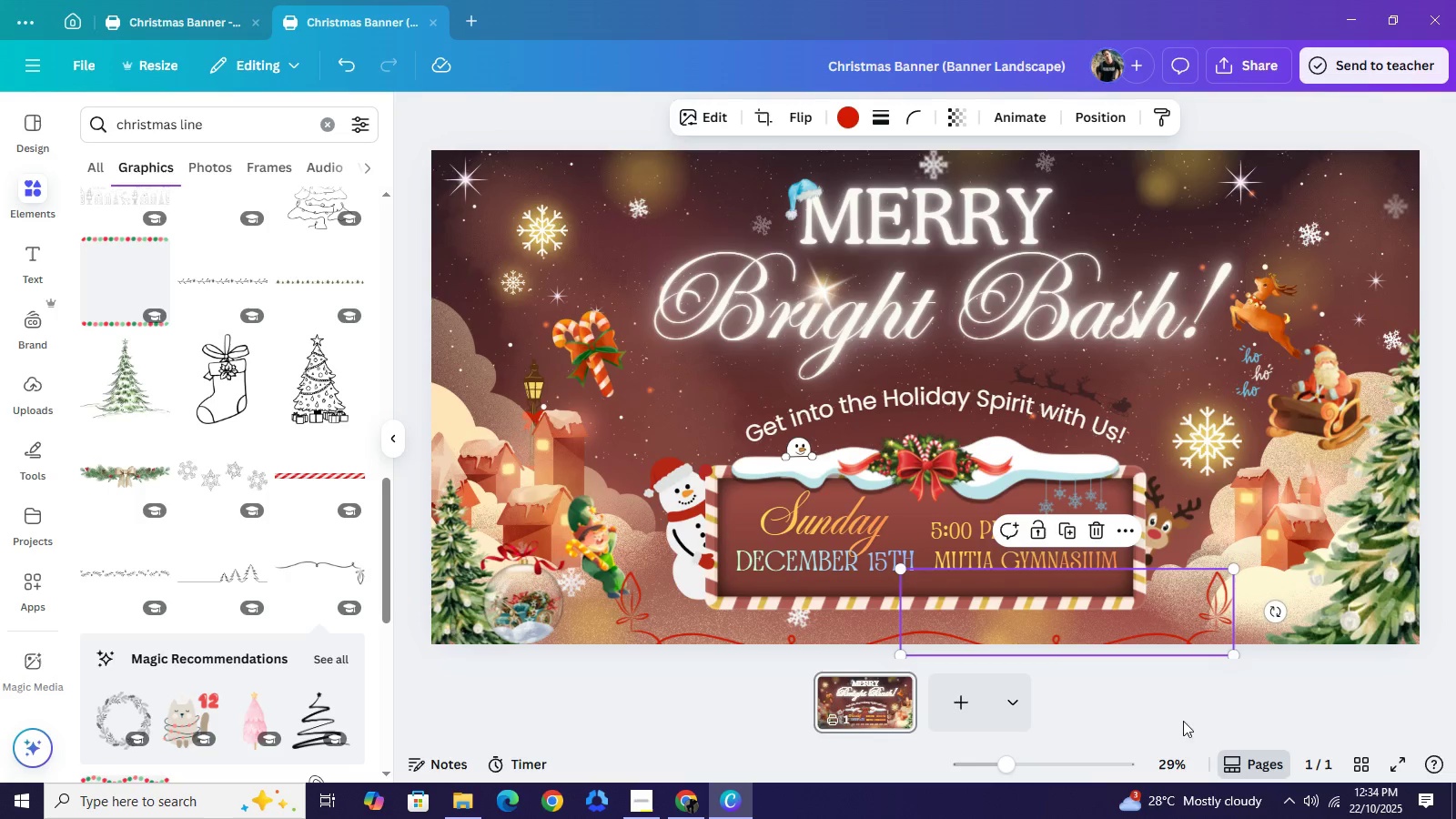 
left_click([1178, 703])
 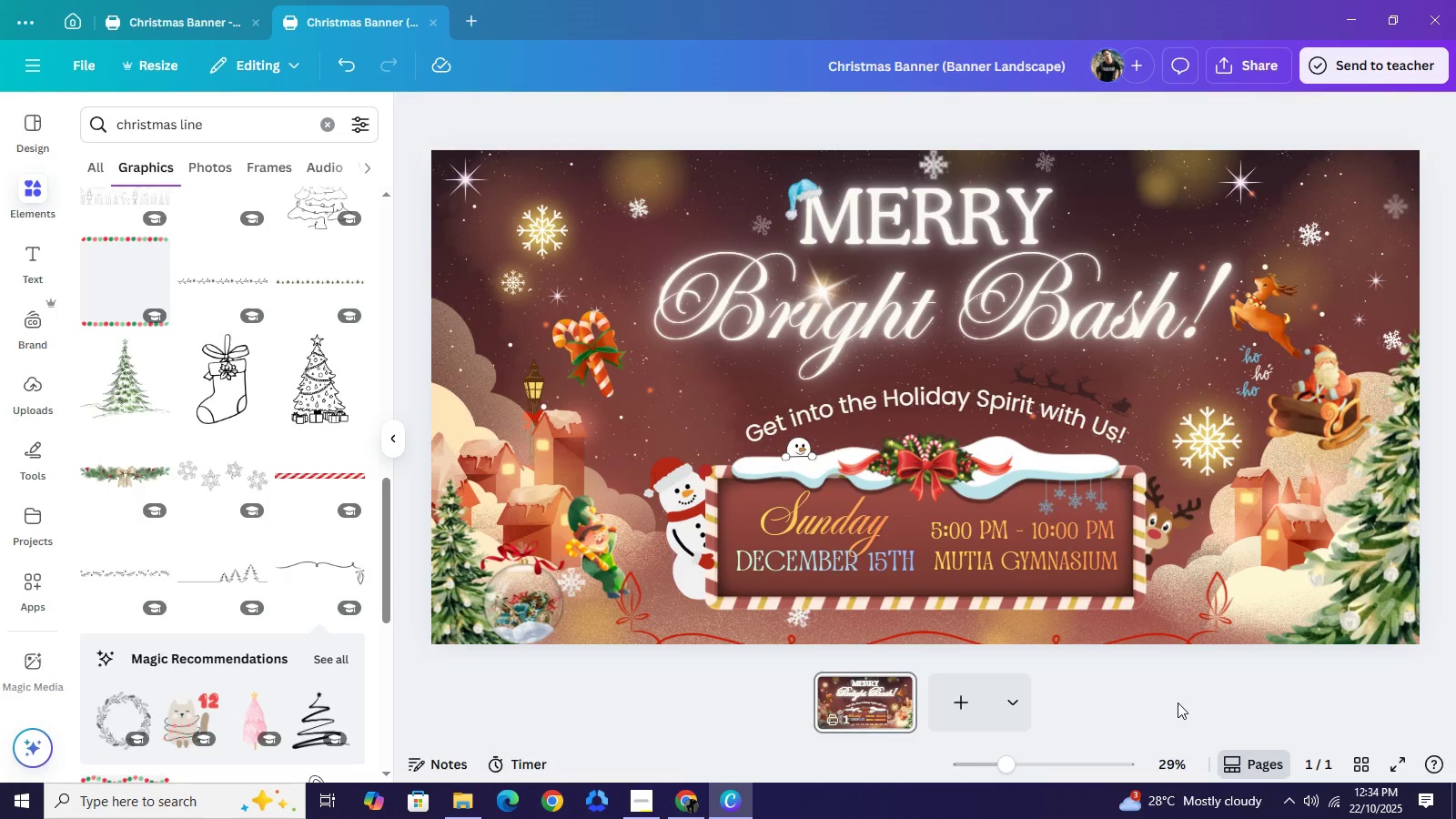 
wait(6.97)
 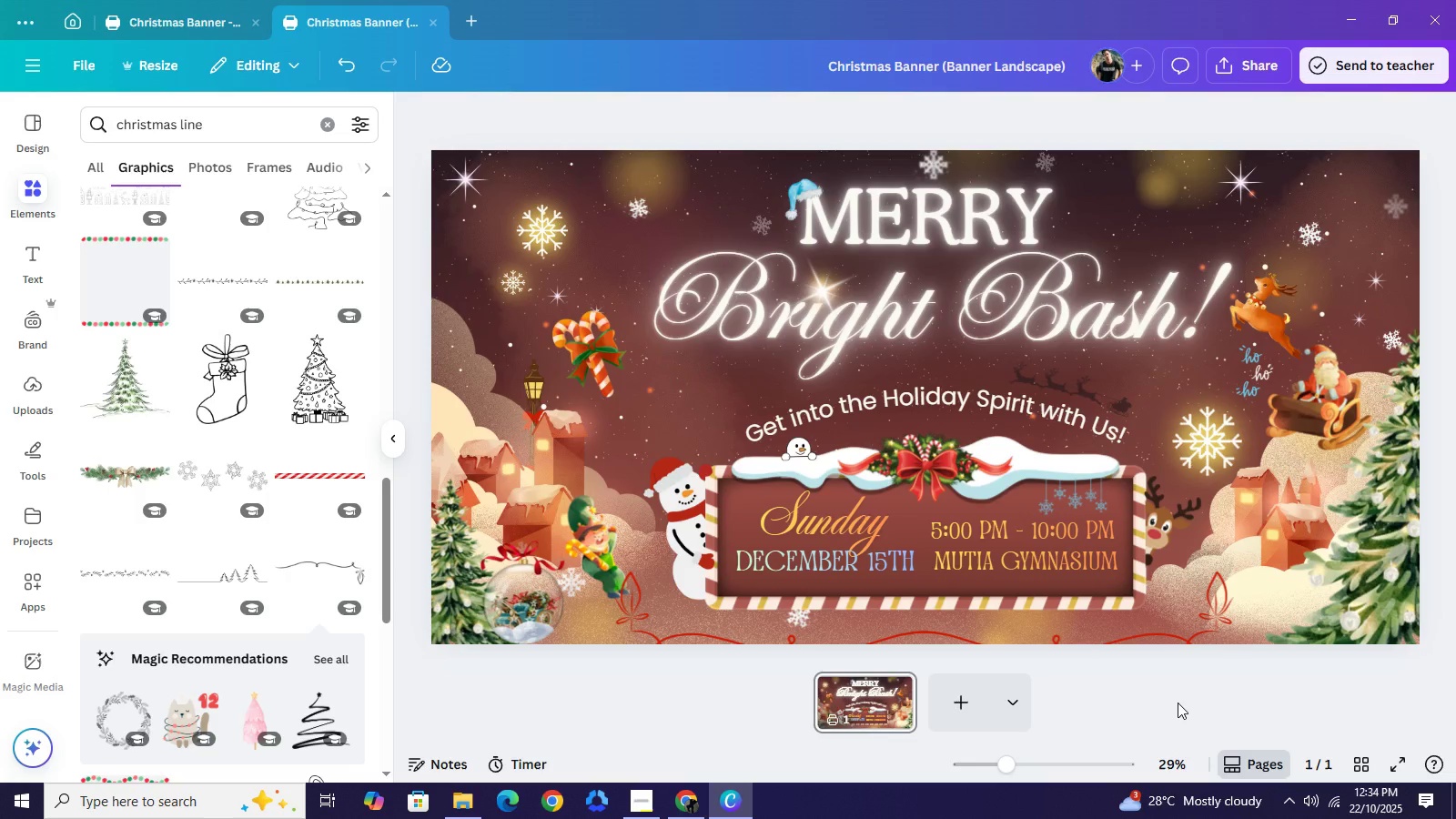 
left_click([644, 623])
 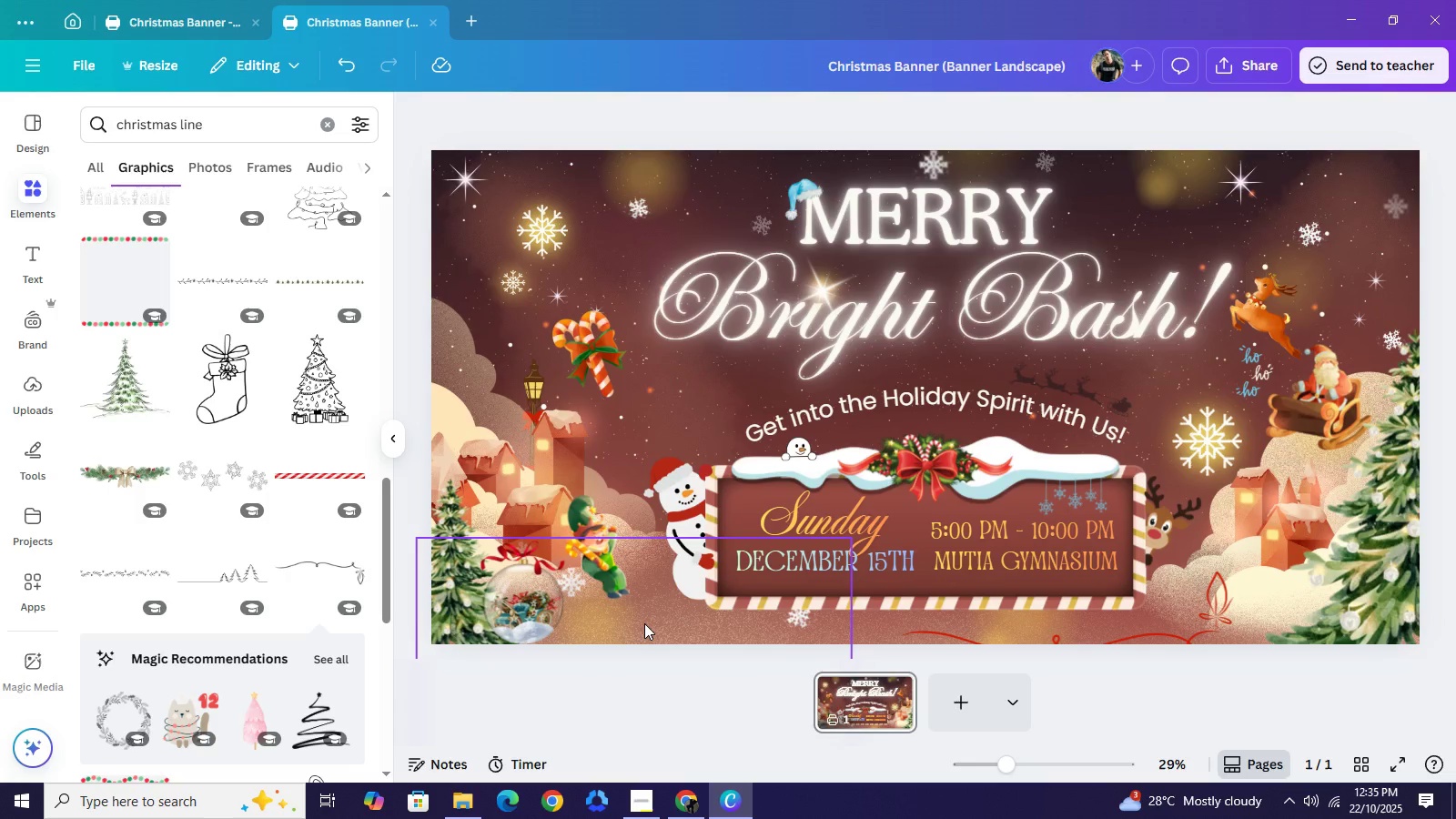 
key(Backspace)
 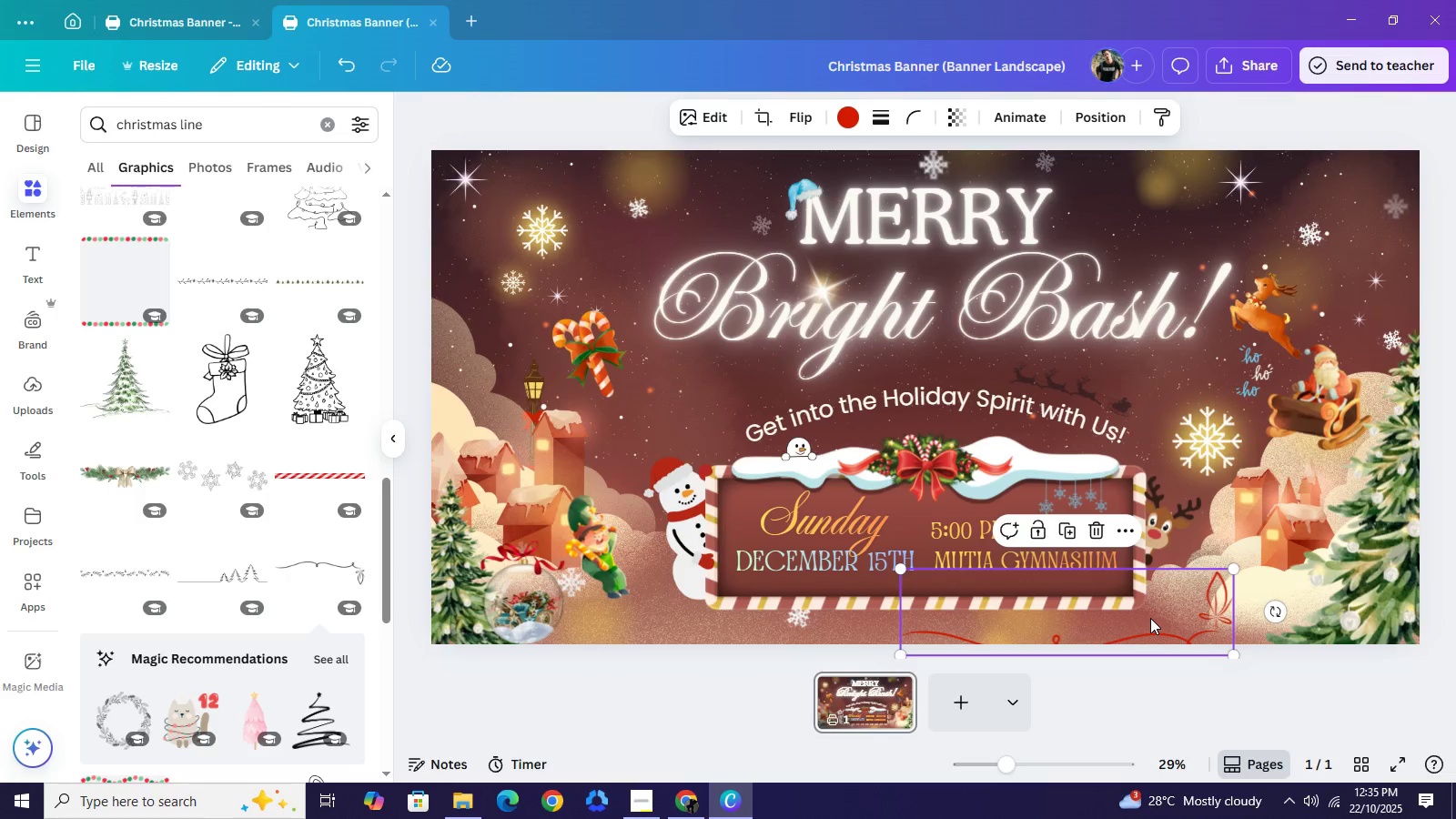 
key(Backspace)
 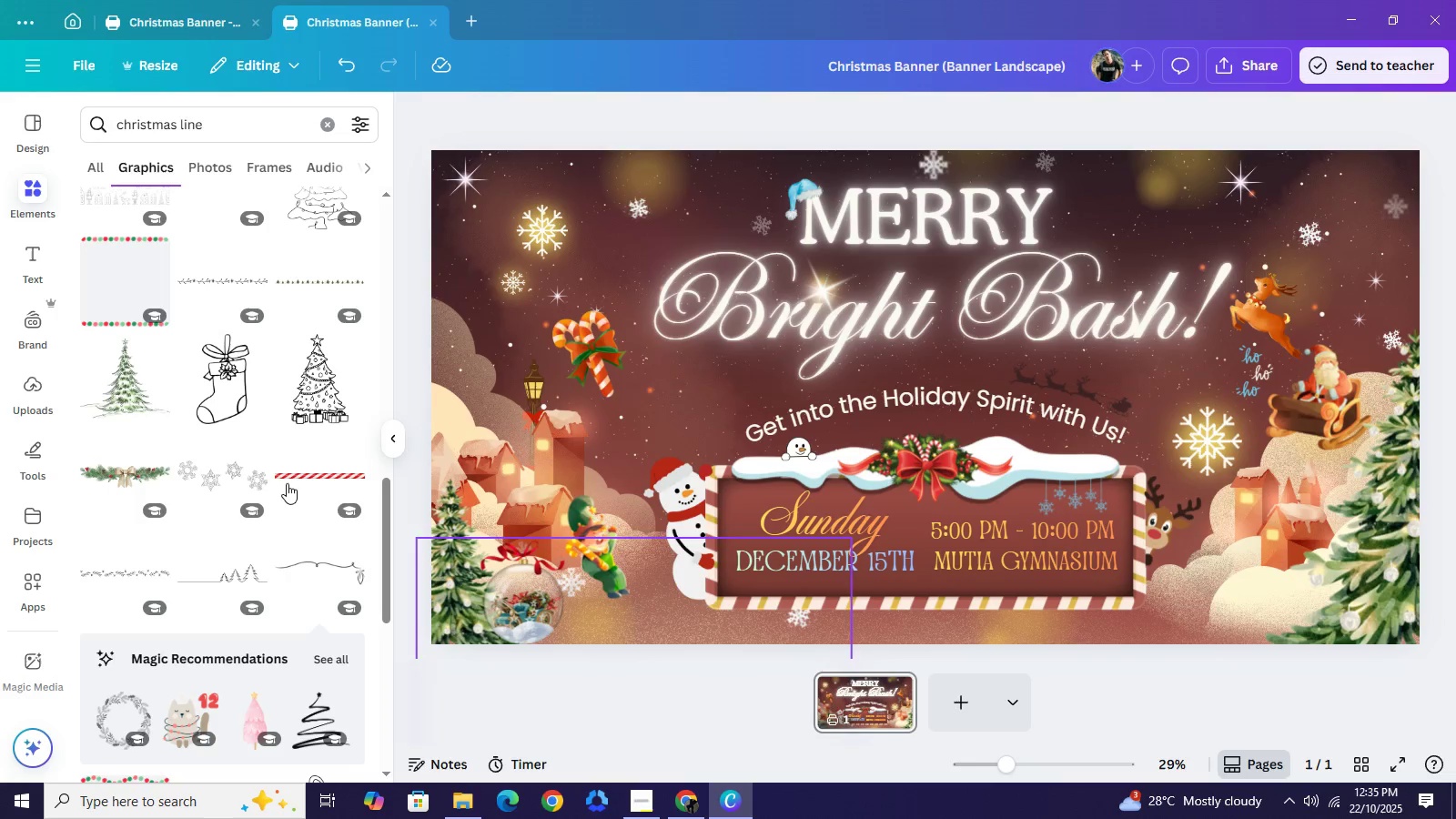 
mouse_move([278, 500])
 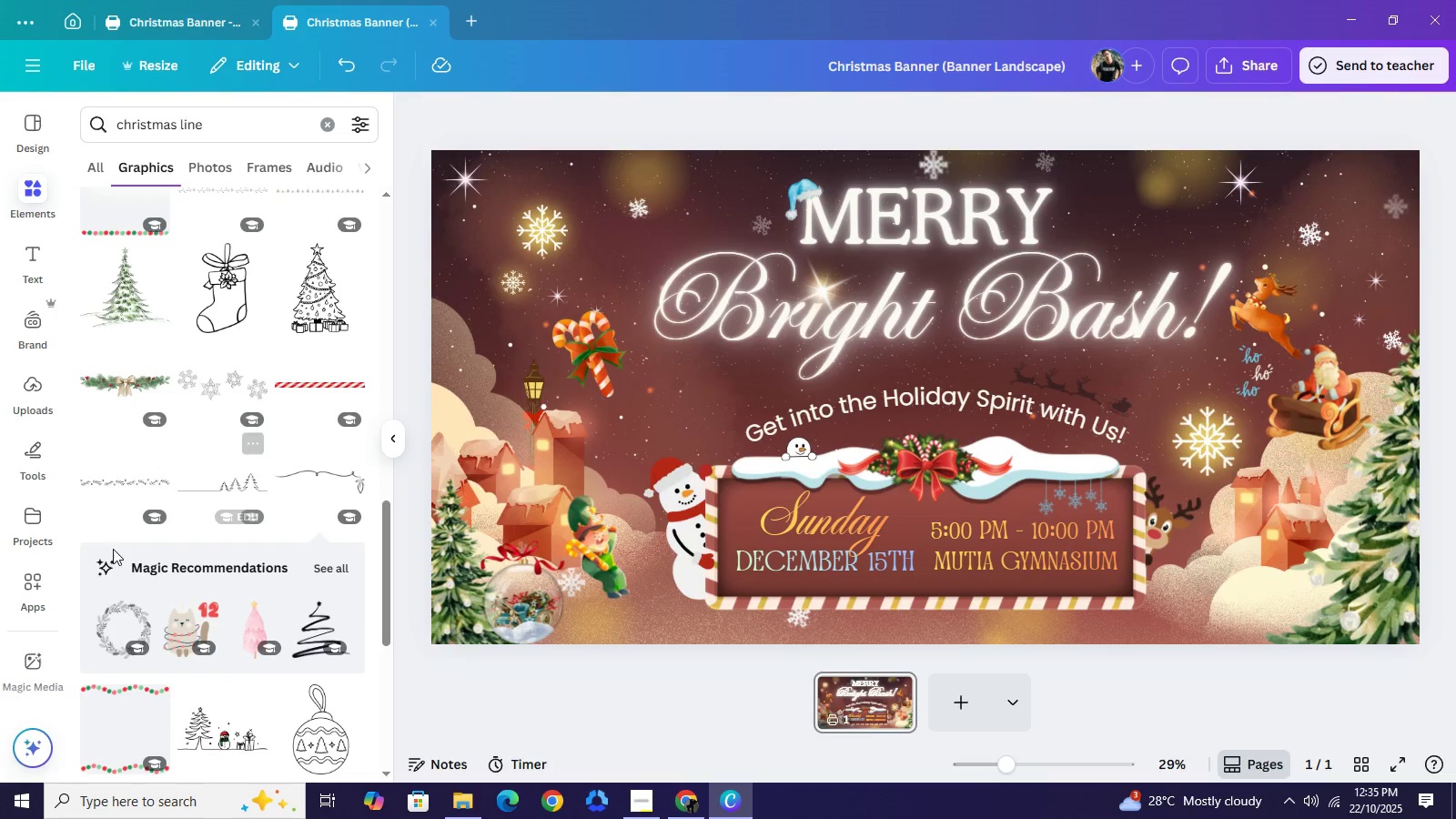 
scroll: coordinate [248, 543], scroll_direction: down, amount: 1.0
 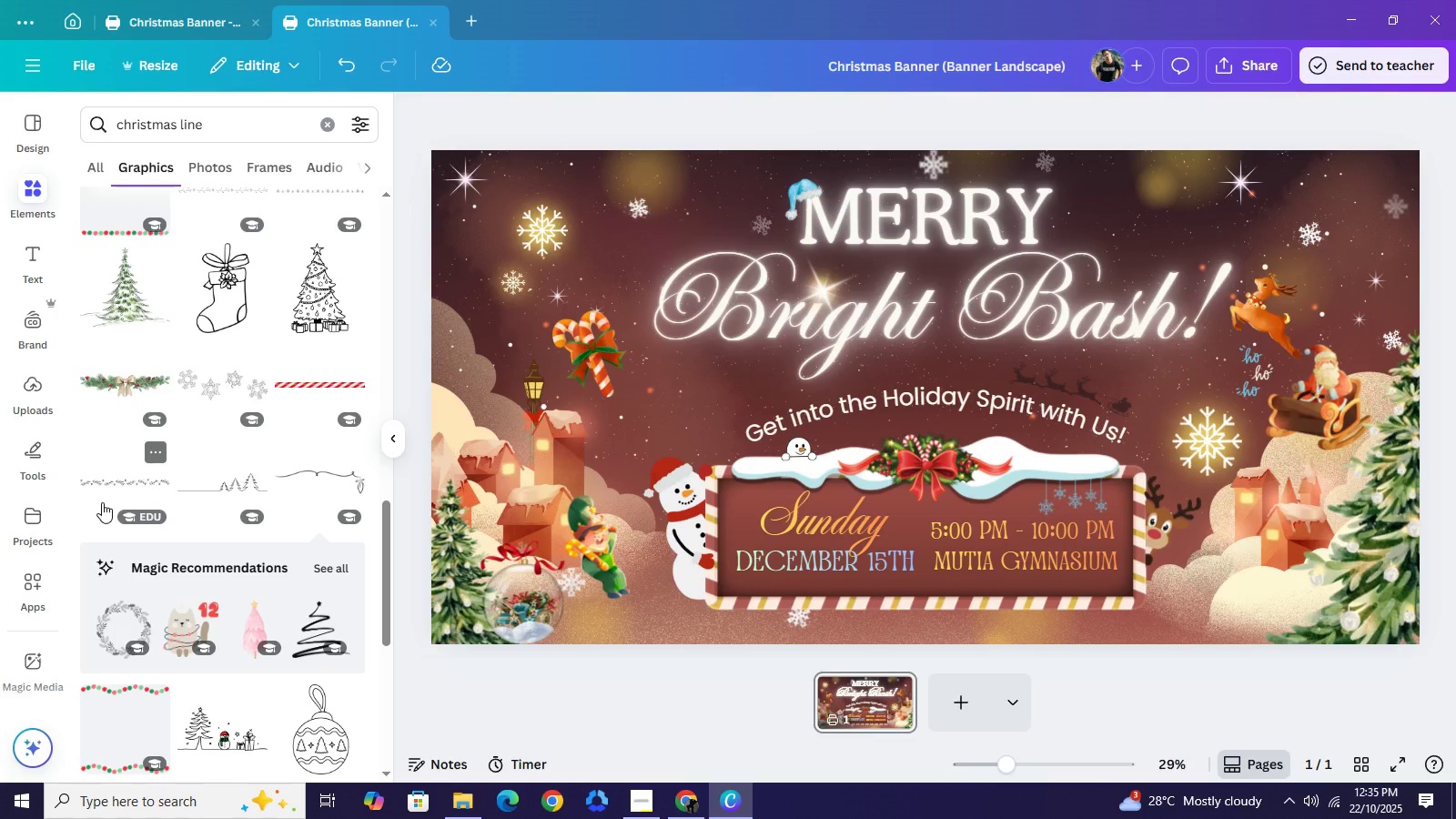 
left_click([102, 502])
 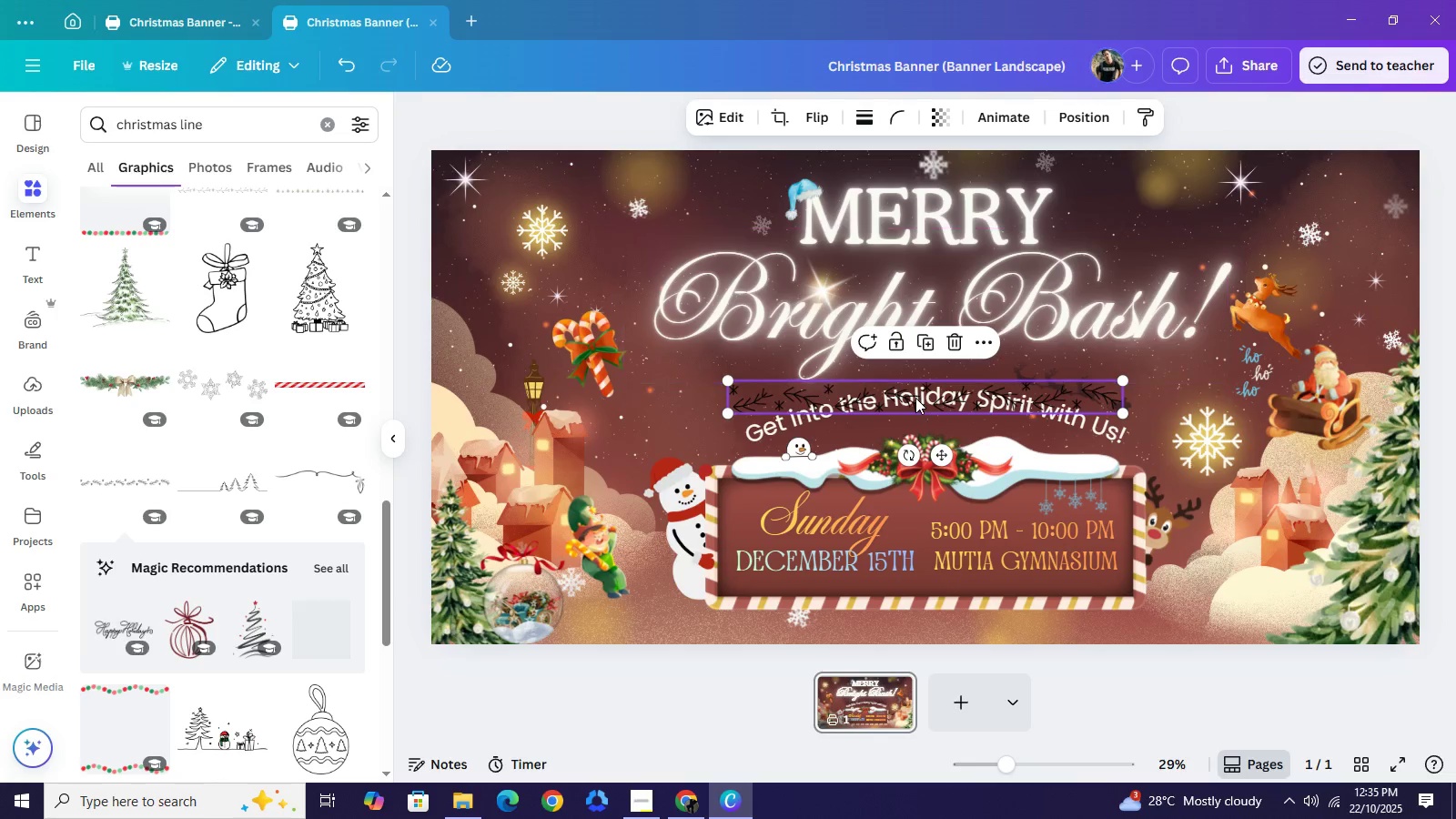 
left_click_drag(start_coordinate=[915, 398], to_coordinate=[743, 628])
 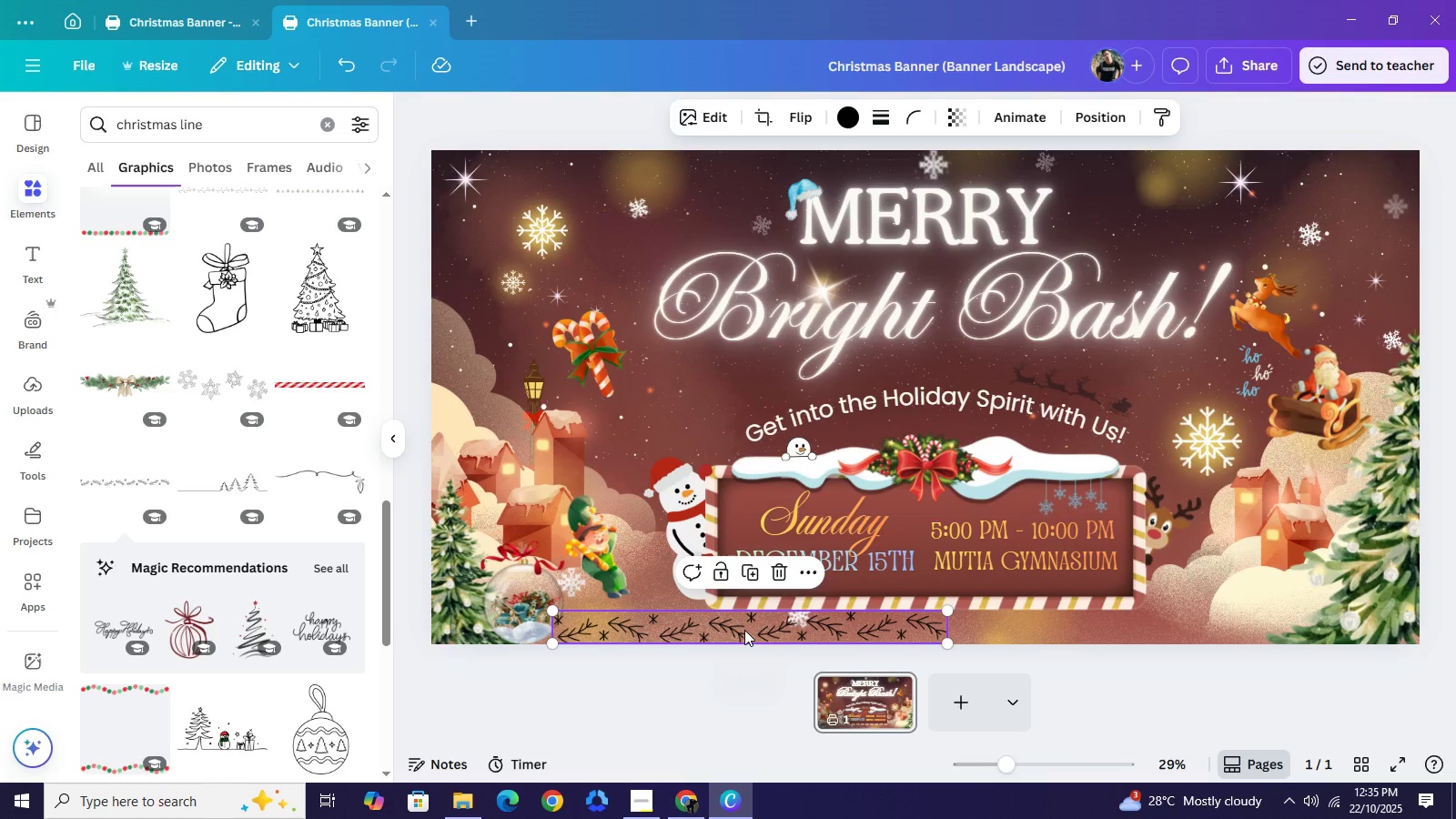 
key(Control+C)
 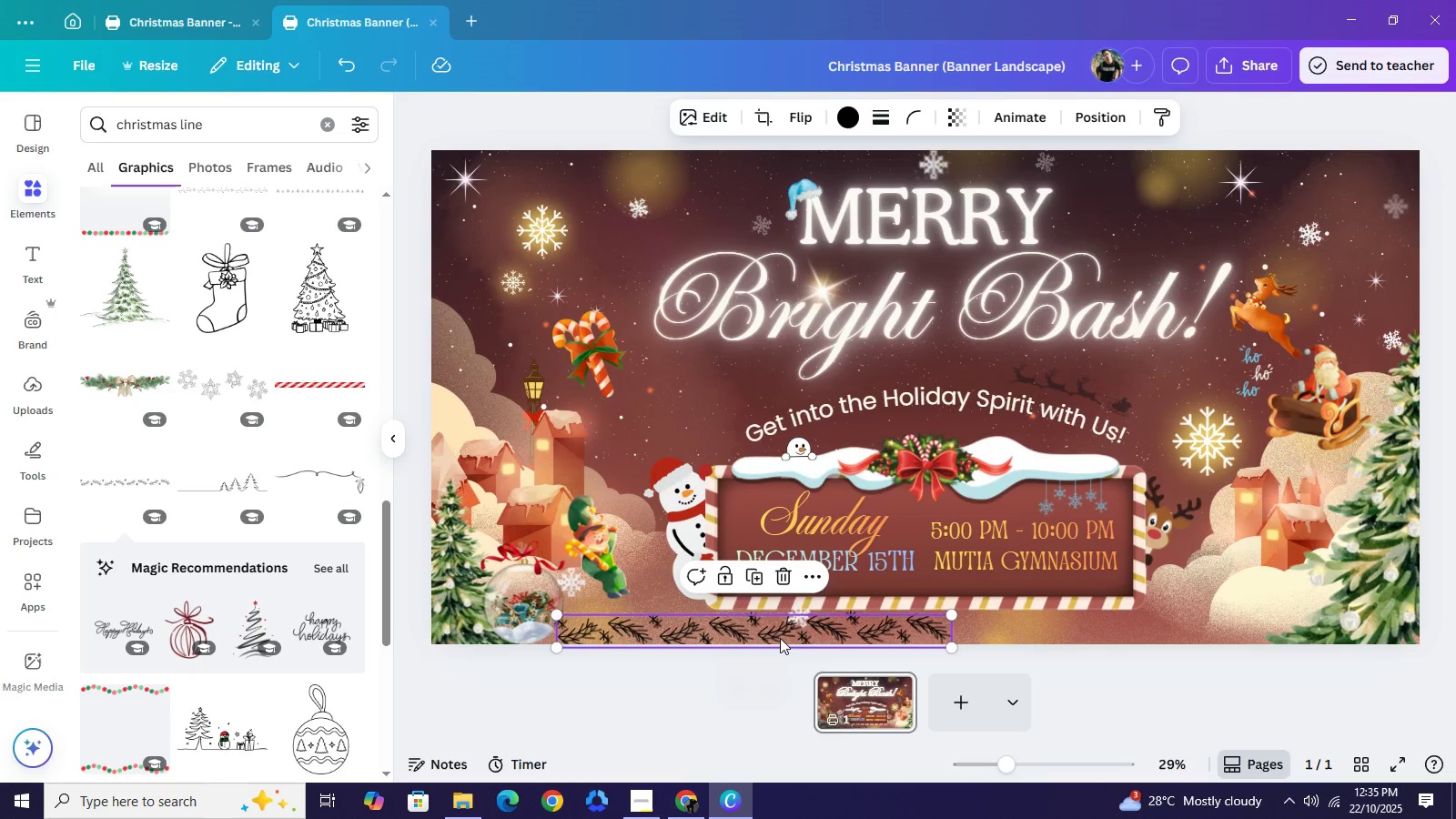 
key(Control+V)
 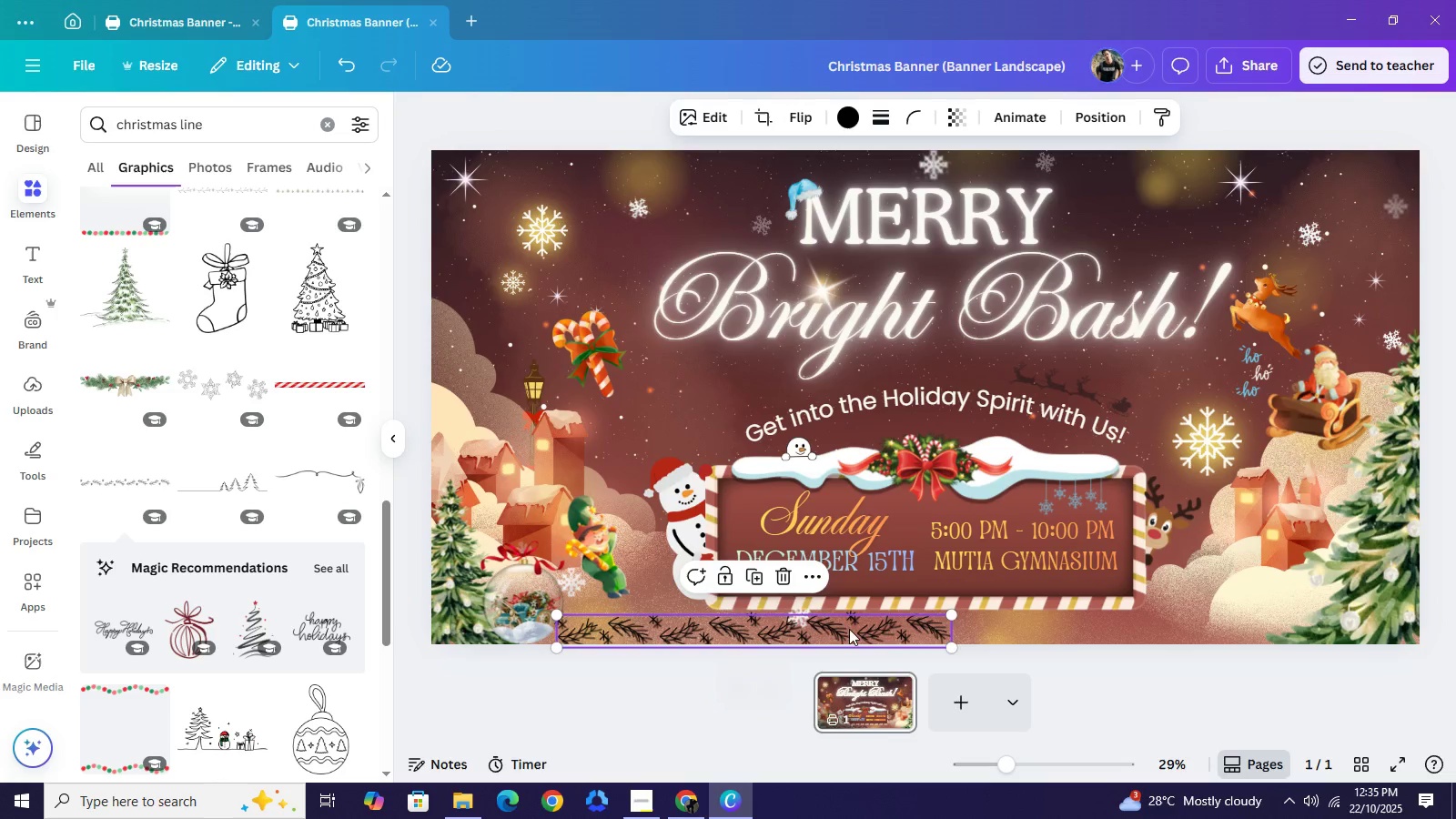 
left_click_drag(start_coordinate=[795, 632], to_coordinate=[1179, 626])
 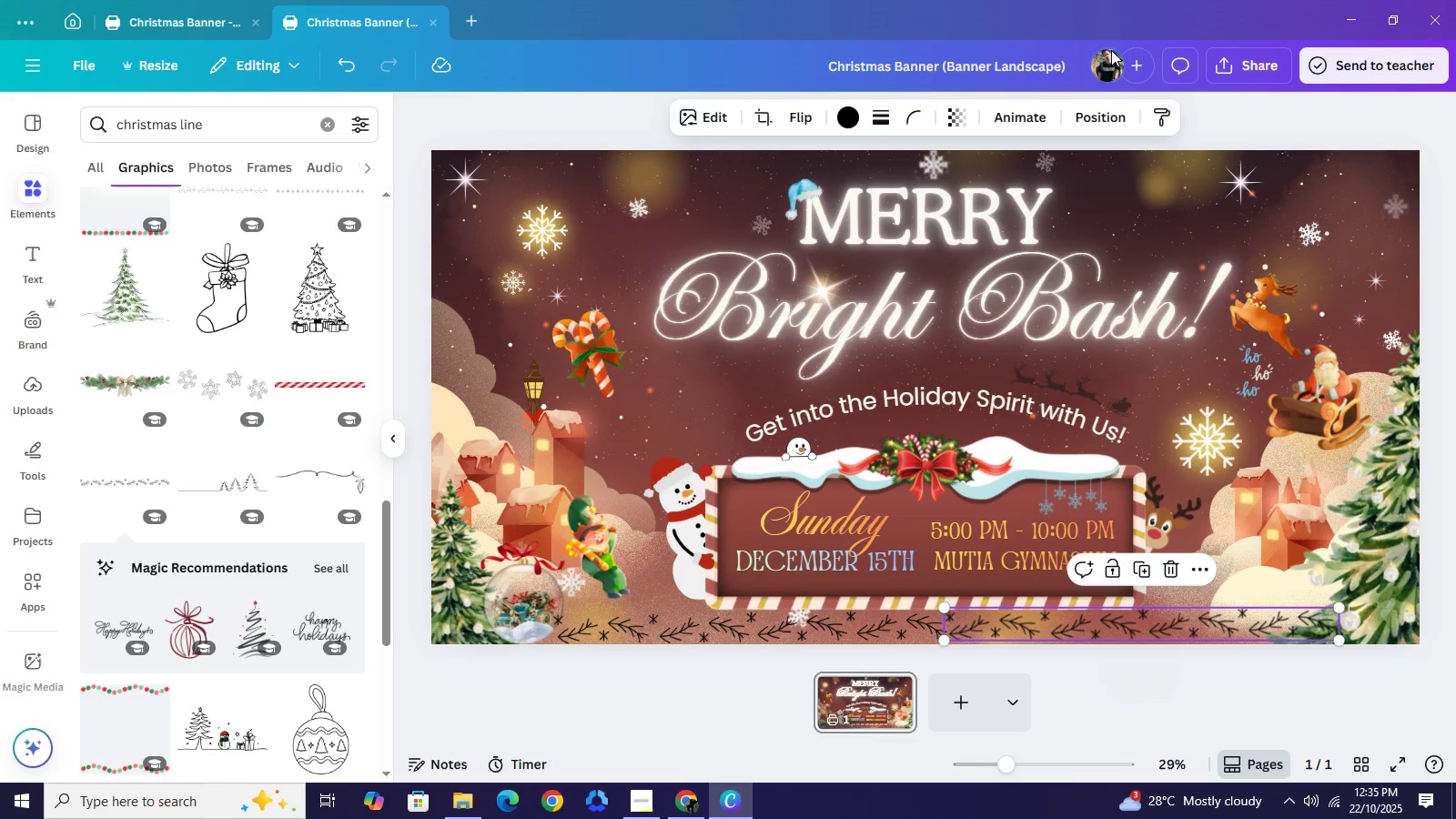 
left_click([1109, 116])
 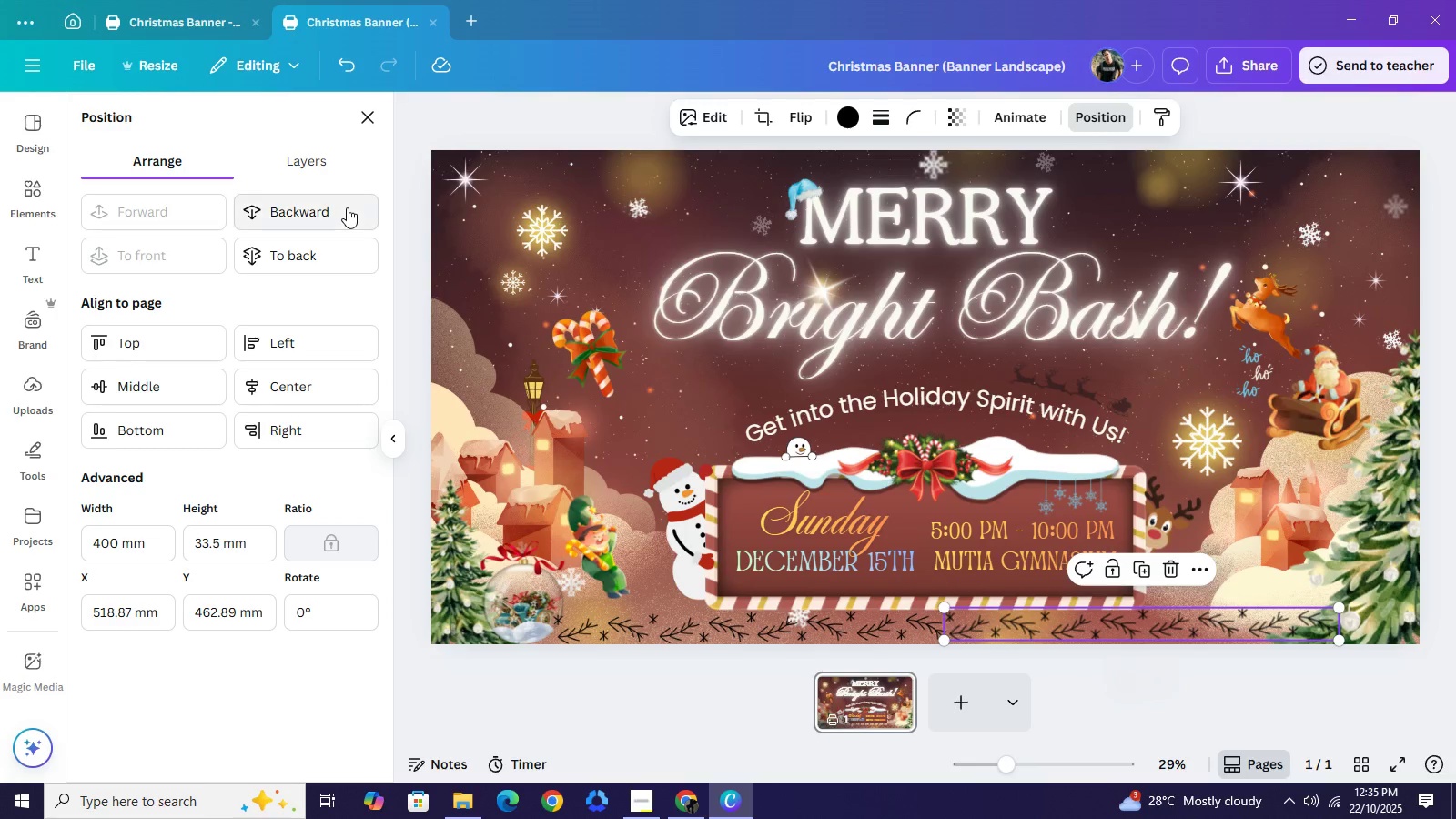 
left_click([347, 207])
 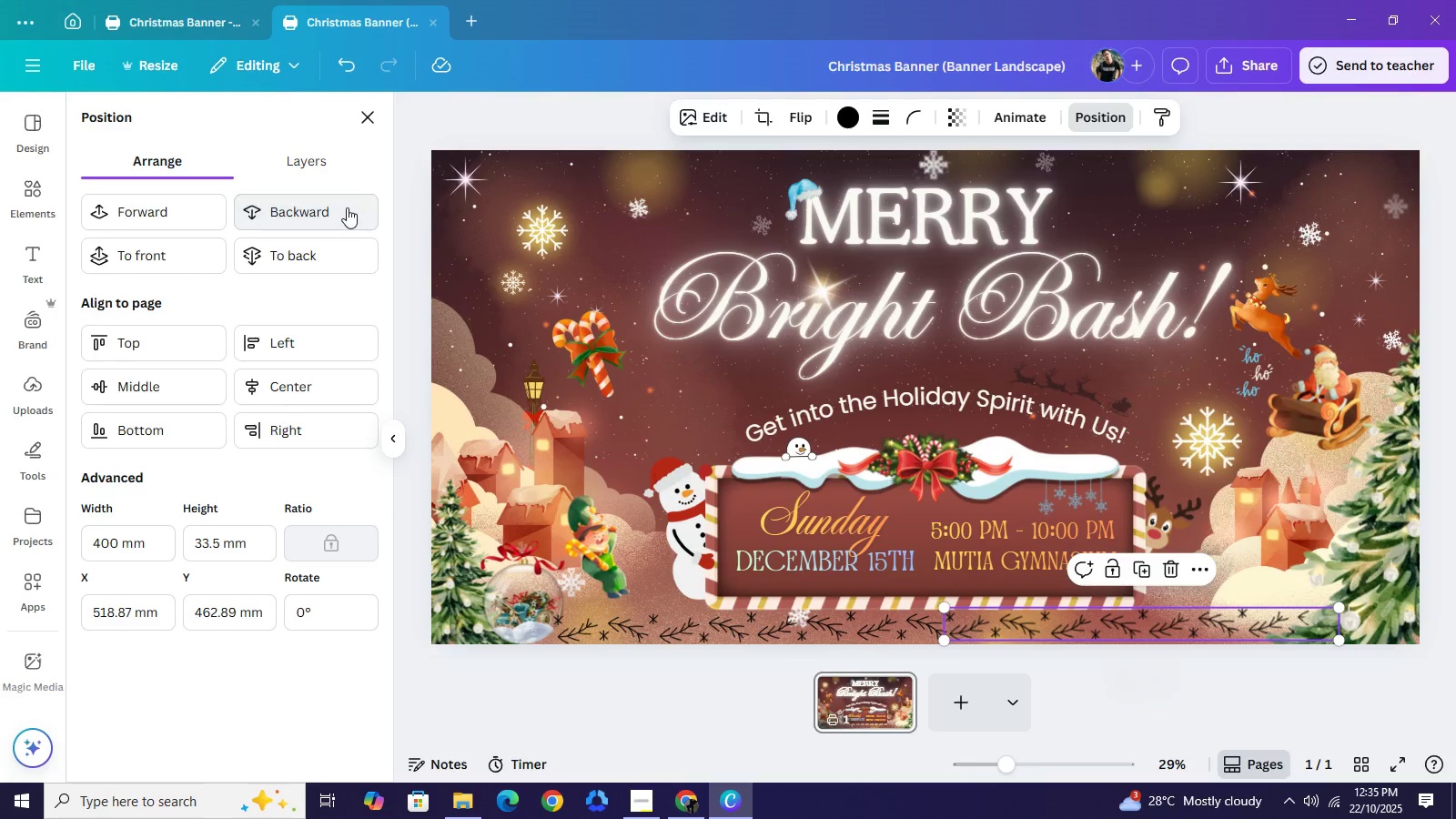 
left_click([347, 207])
 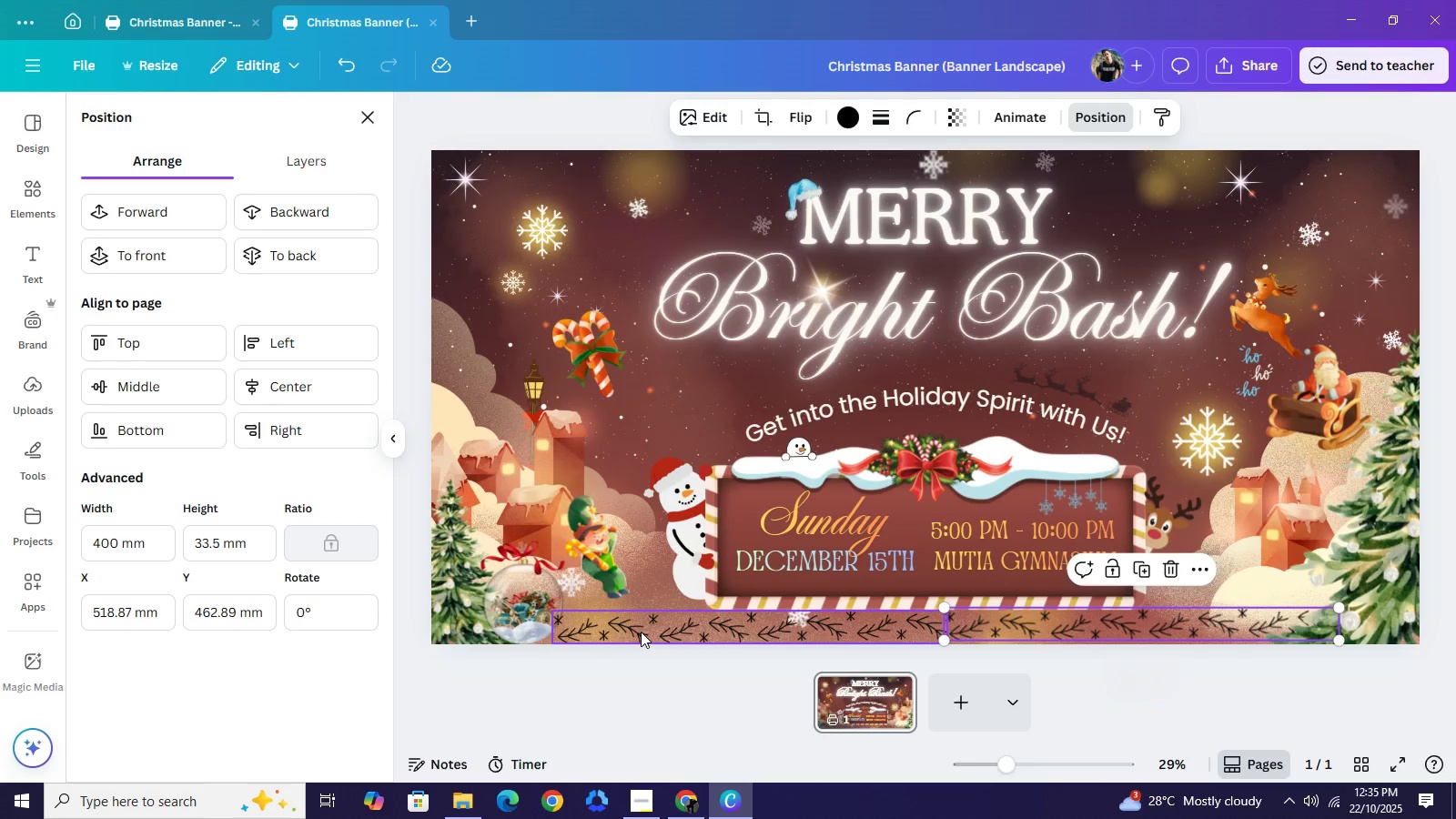 
left_click([641, 632])
 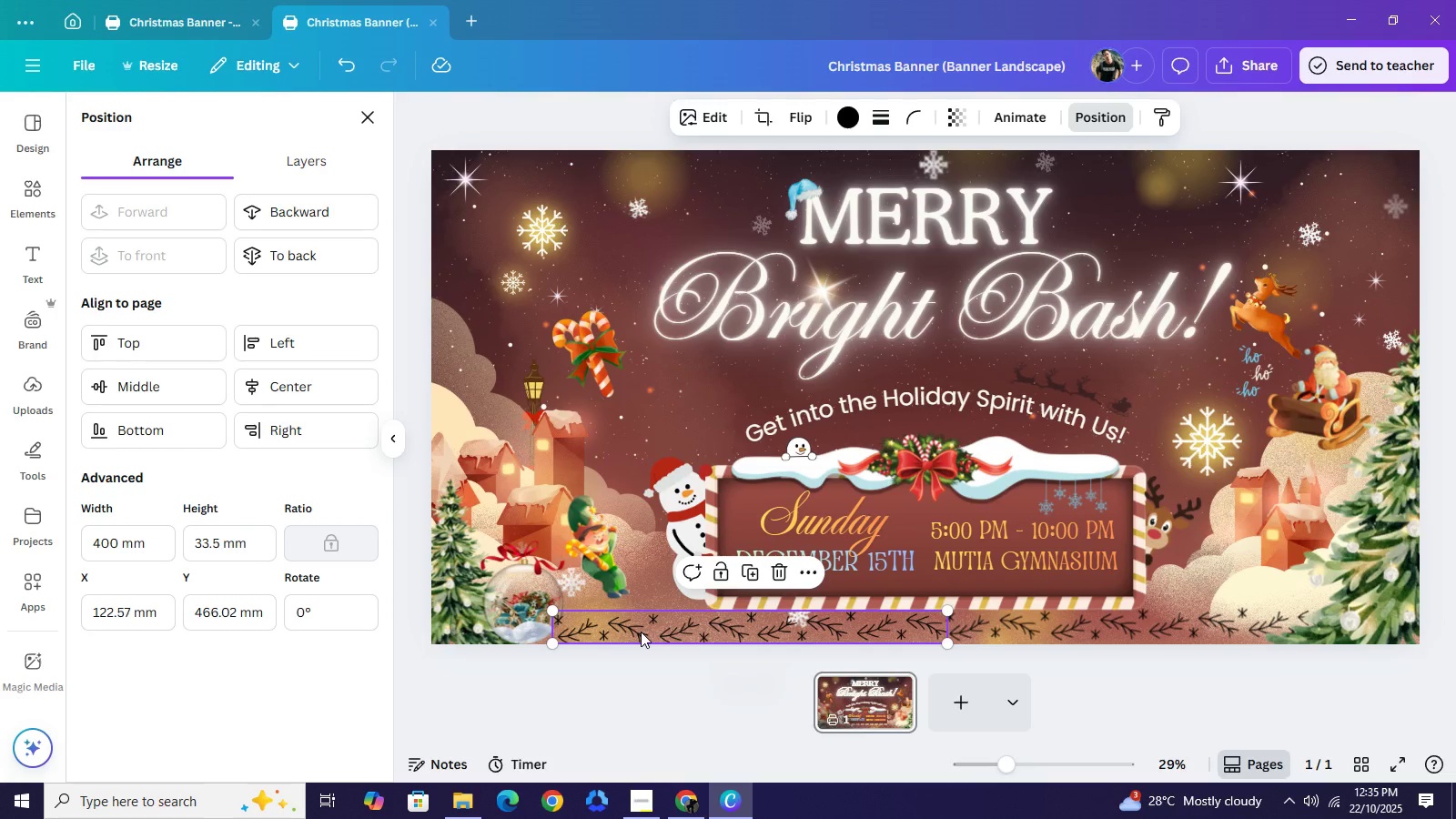 
key(ArrowLeft)
 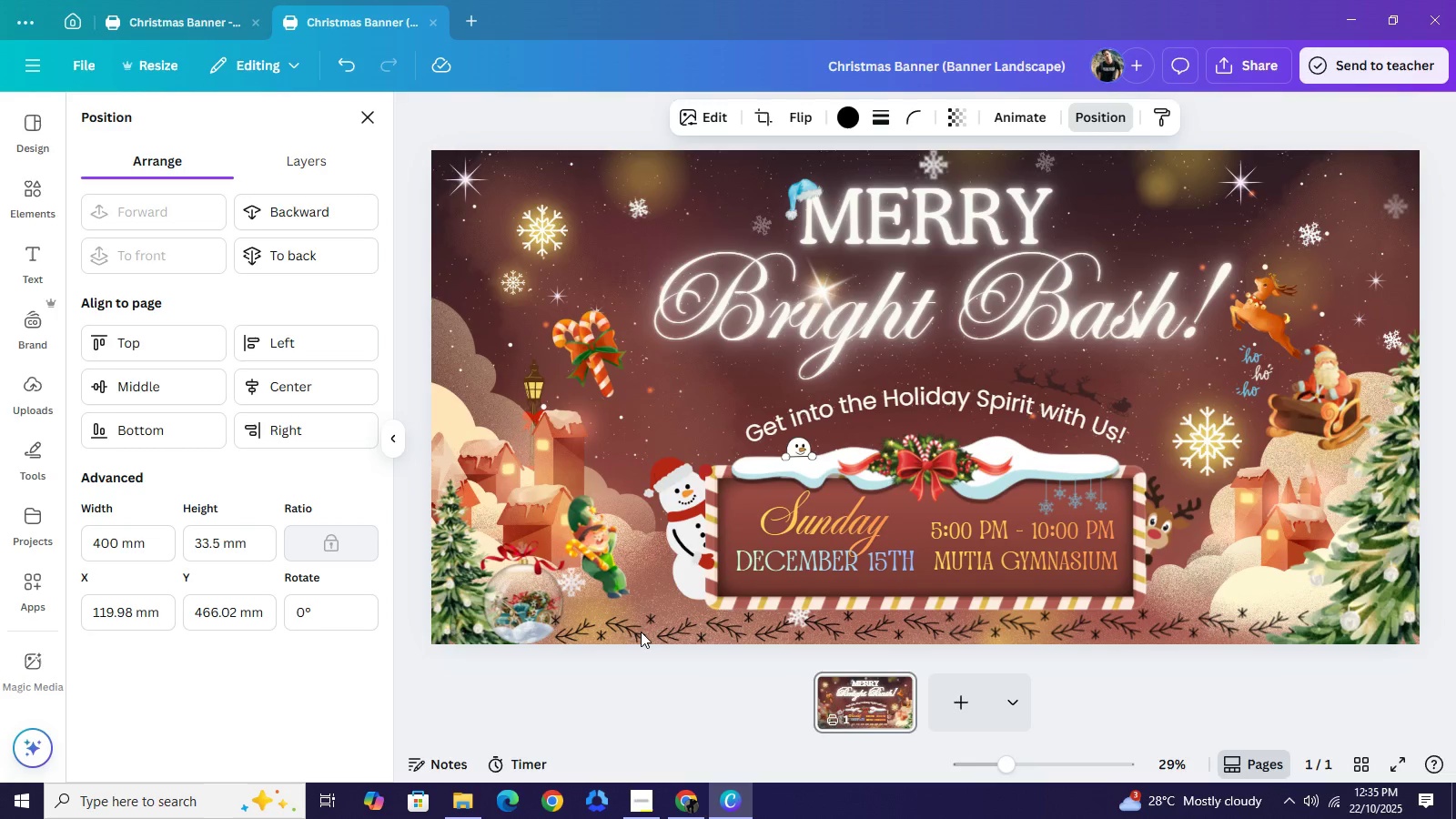 
key(ArrowLeft)
 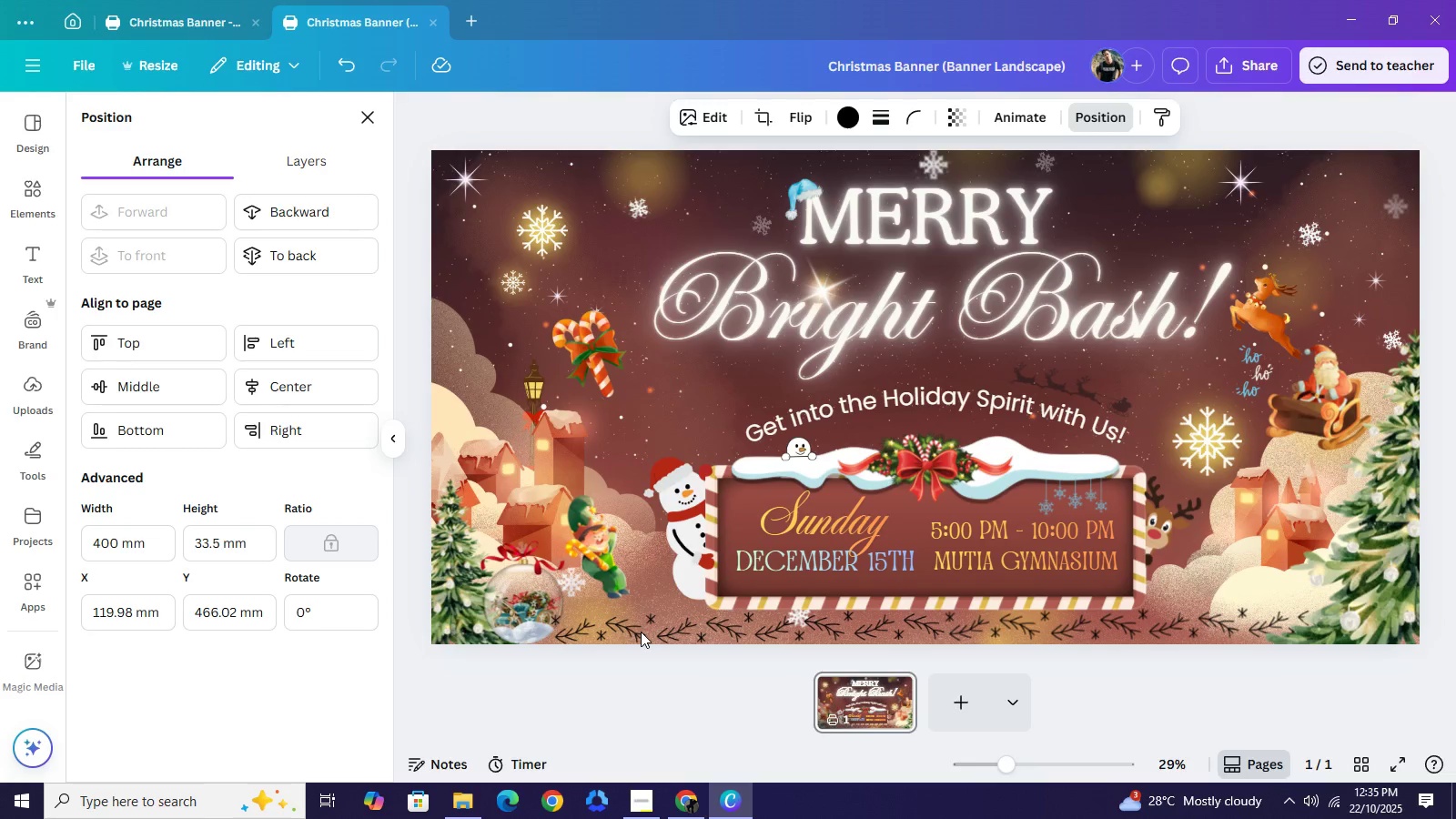 
hold_key(key=ArrowLeft, duration=0.64)
 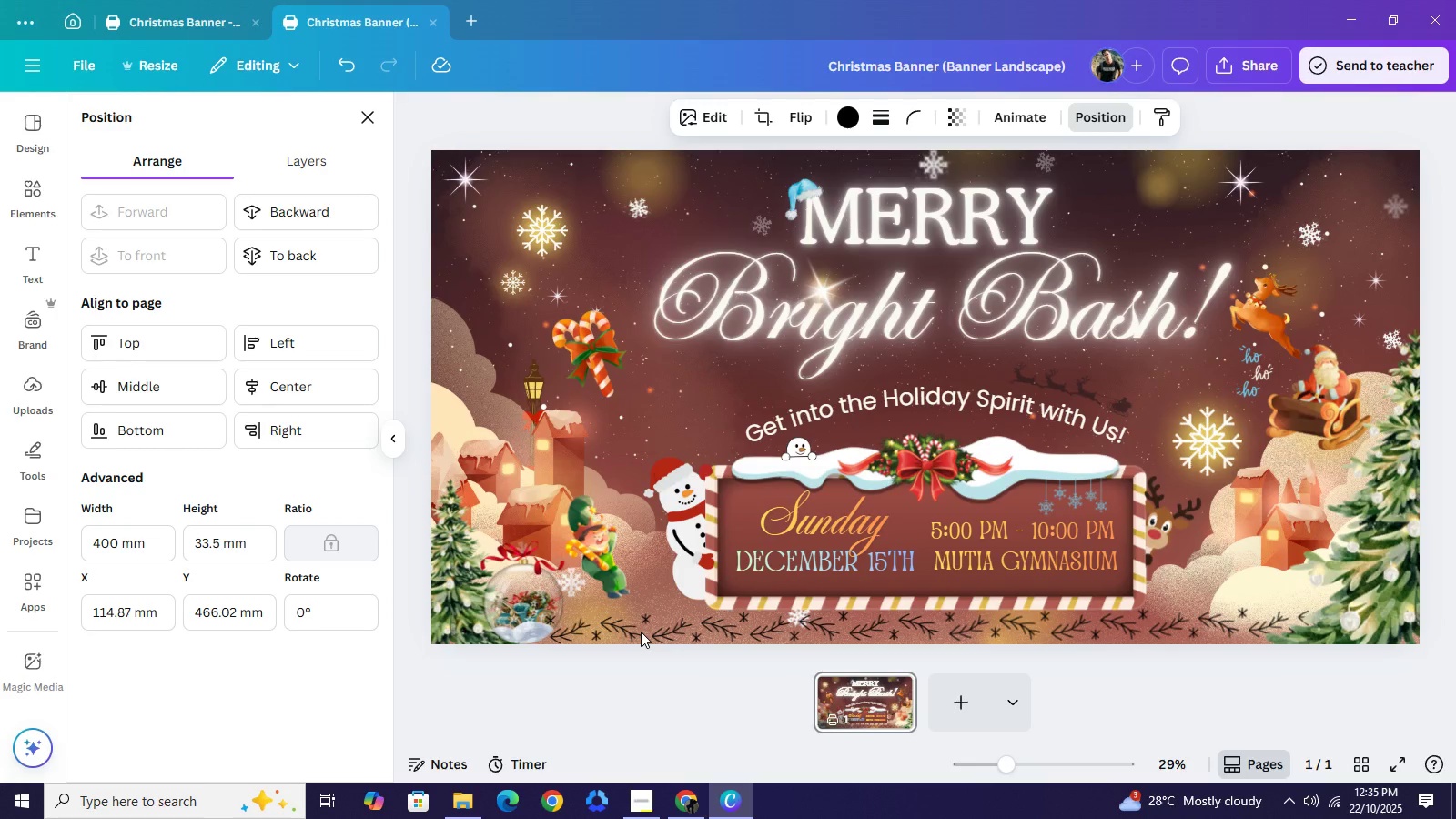 
key(ArrowLeft)
 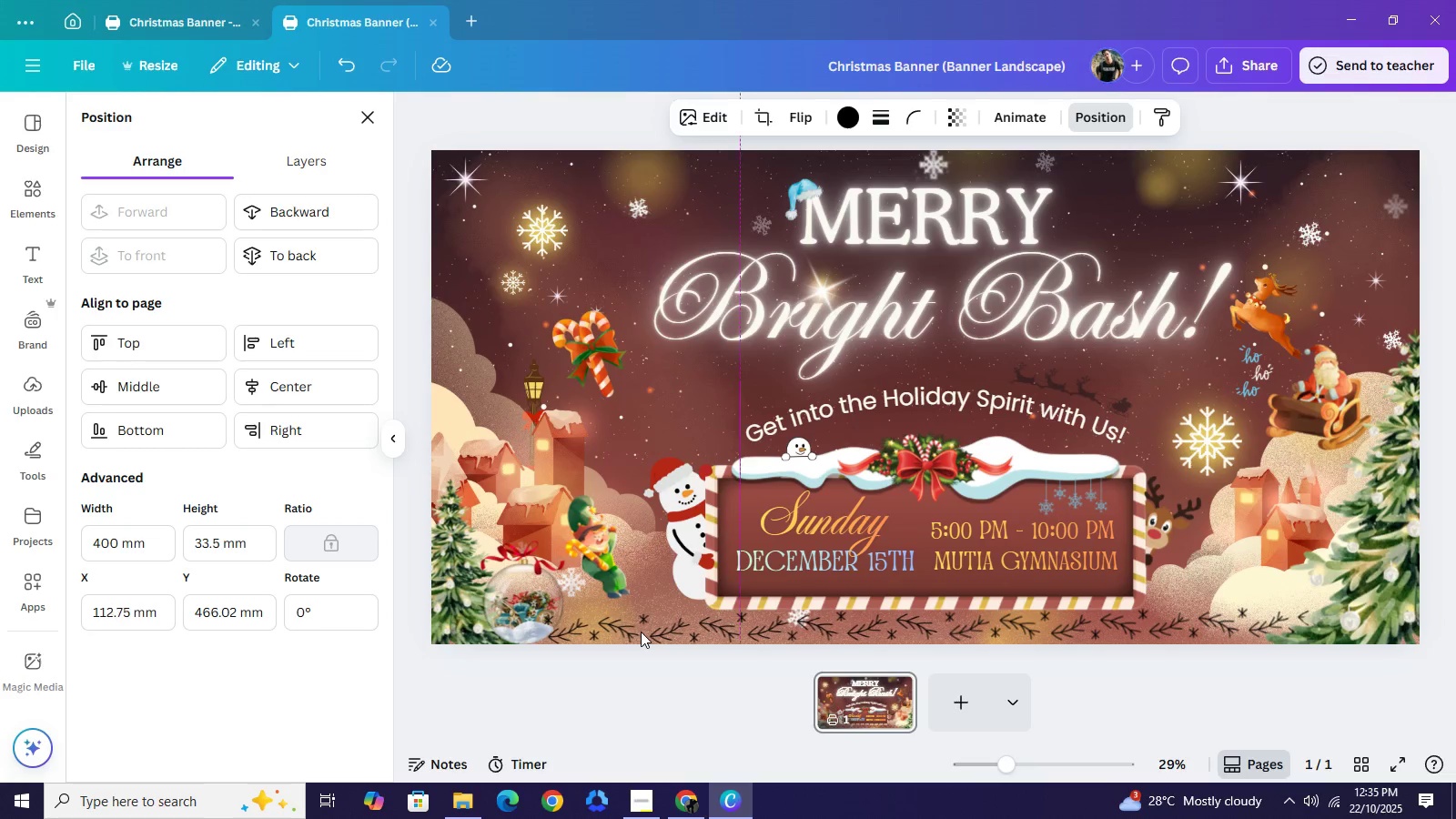 
key(ArrowLeft)
 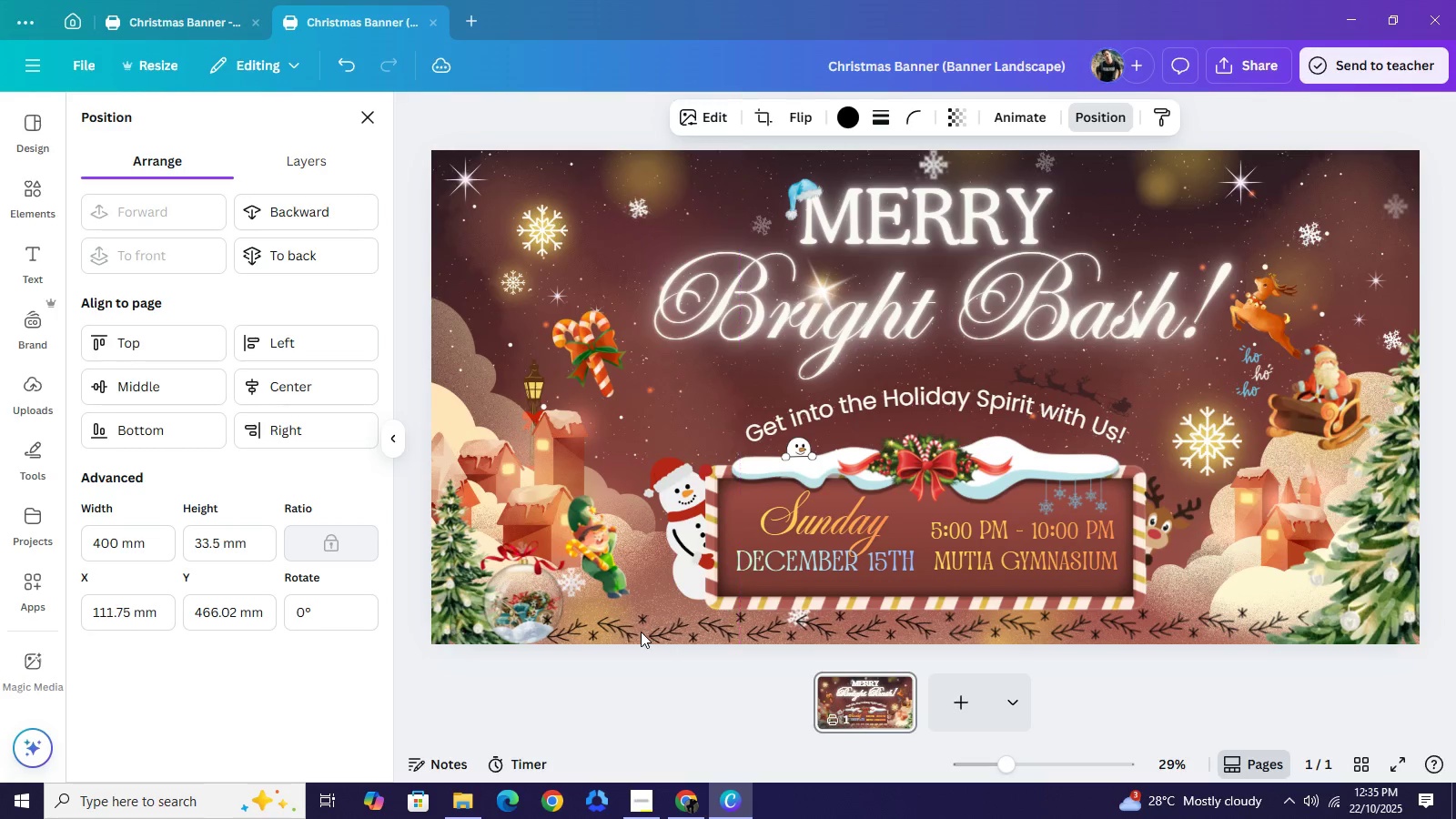 
key(ArrowLeft)
 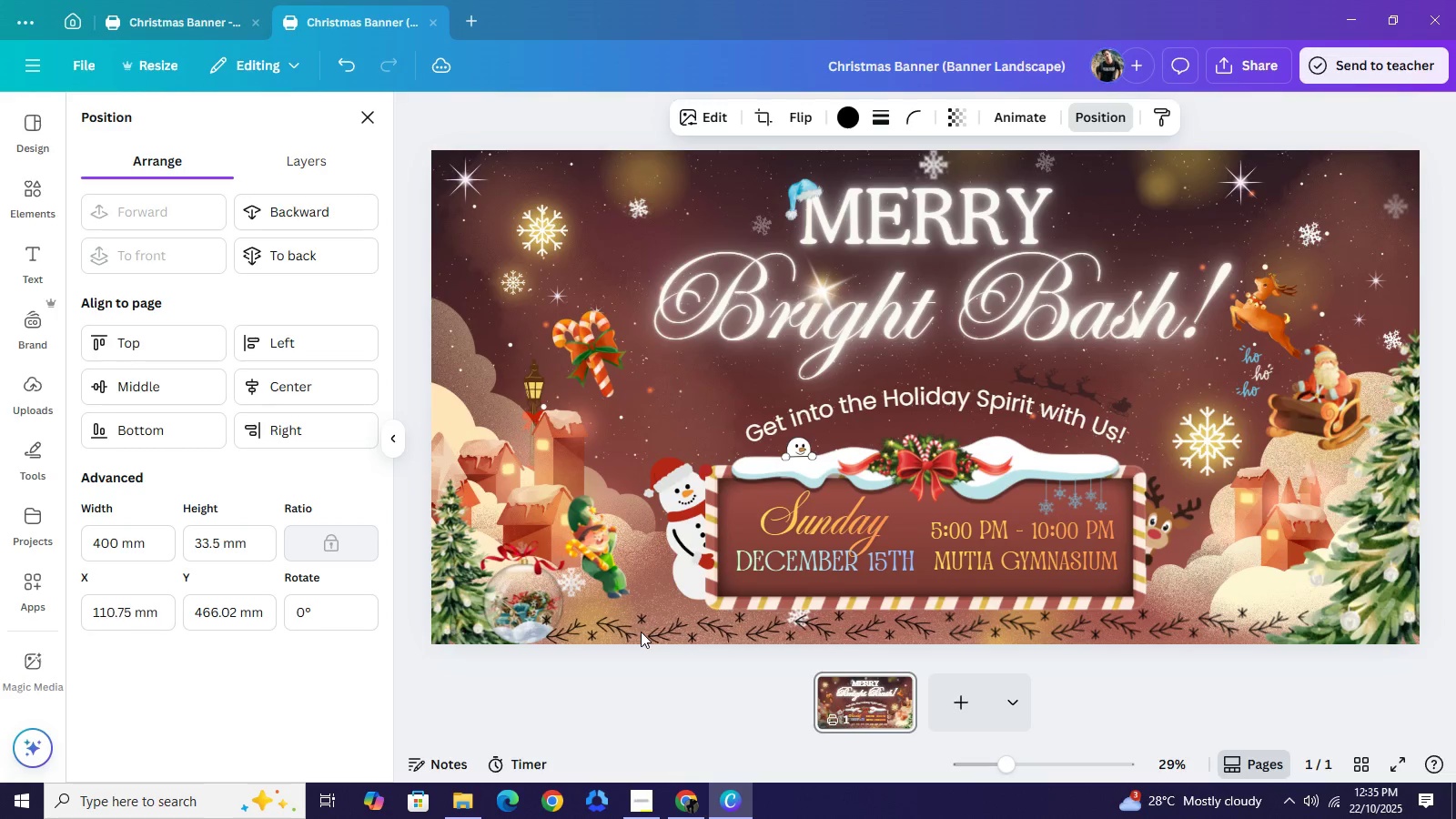 
key(ArrowLeft)
 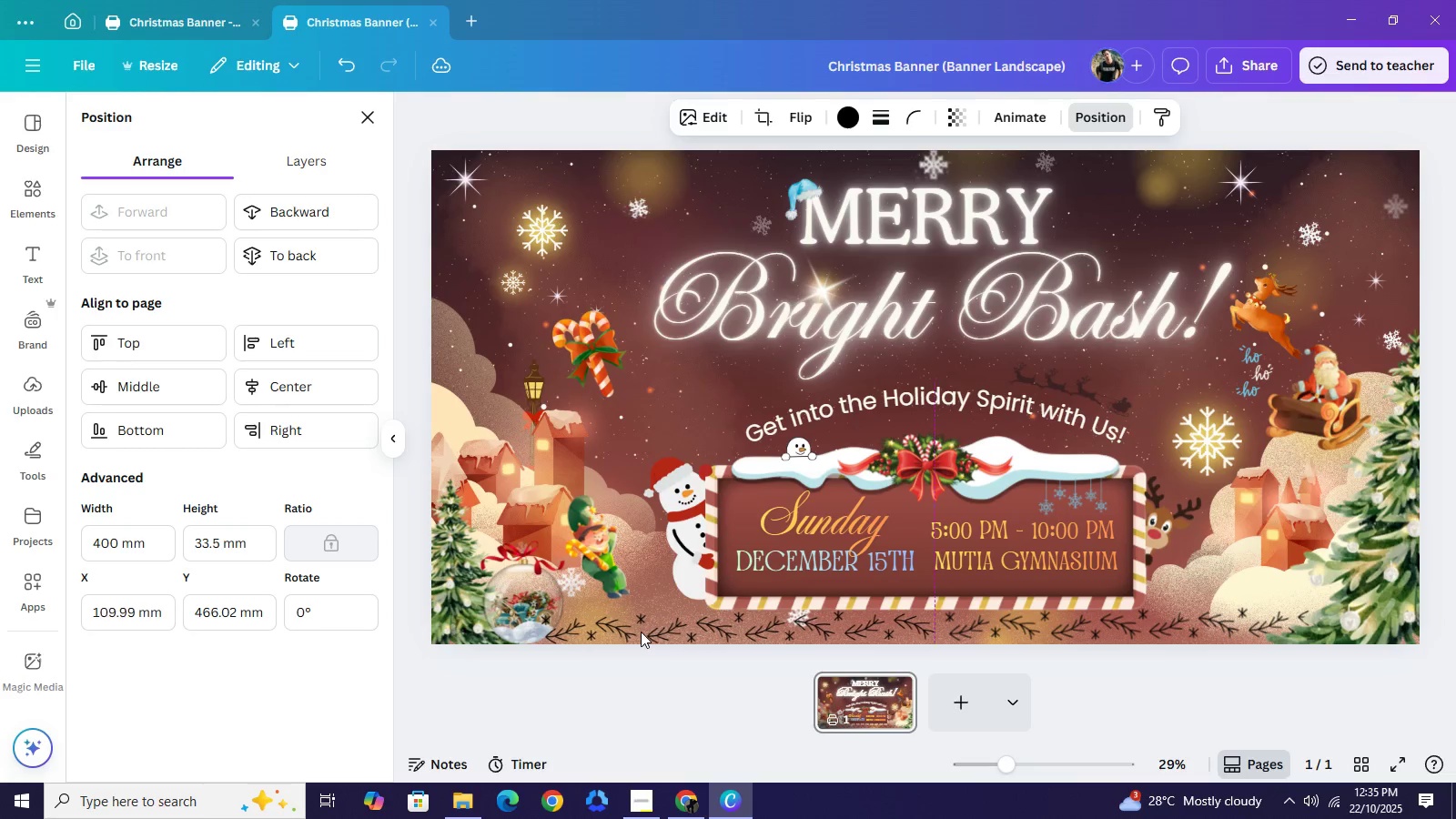 
key(ArrowLeft)
 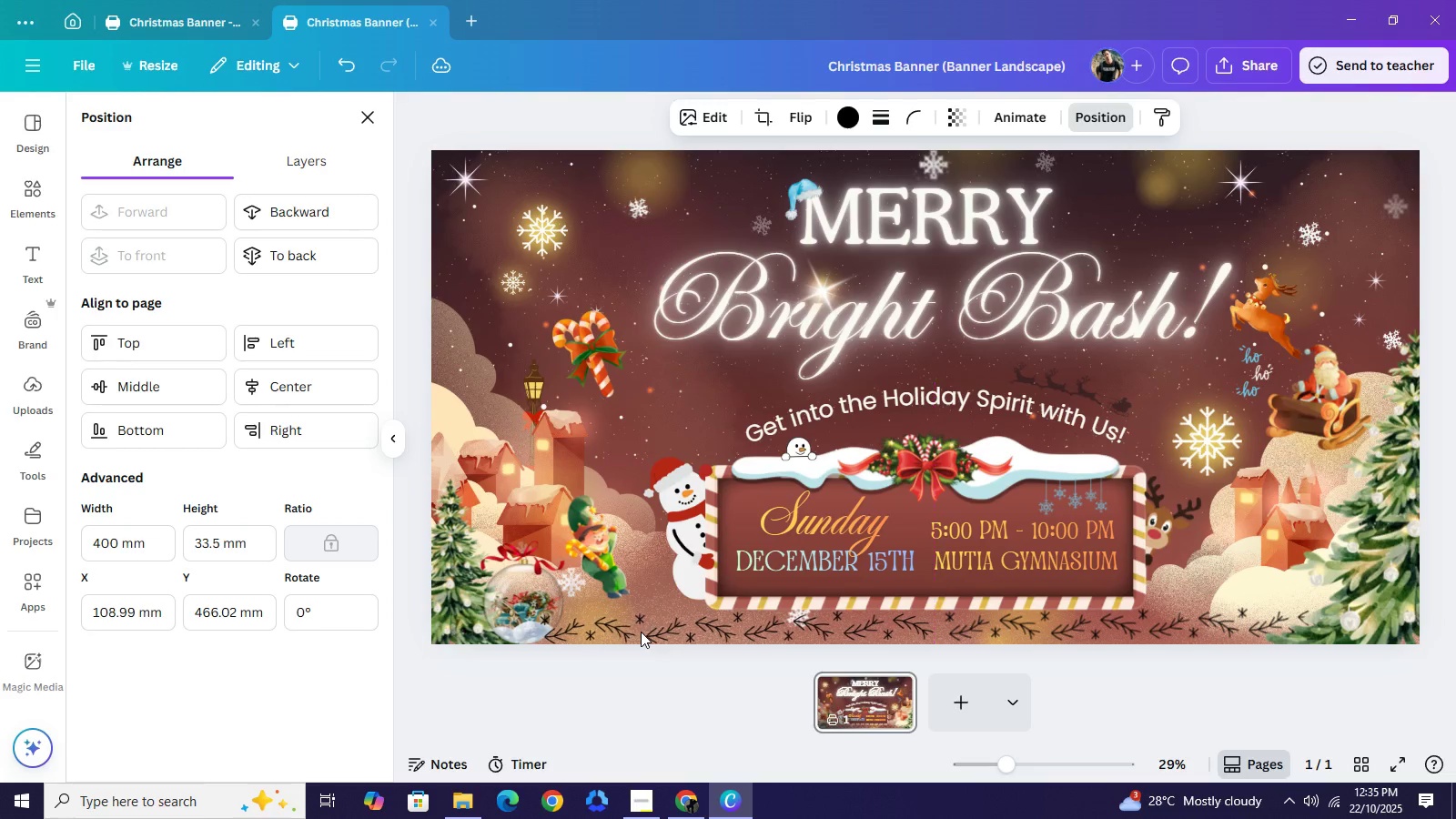 
key(ArrowLeft)
 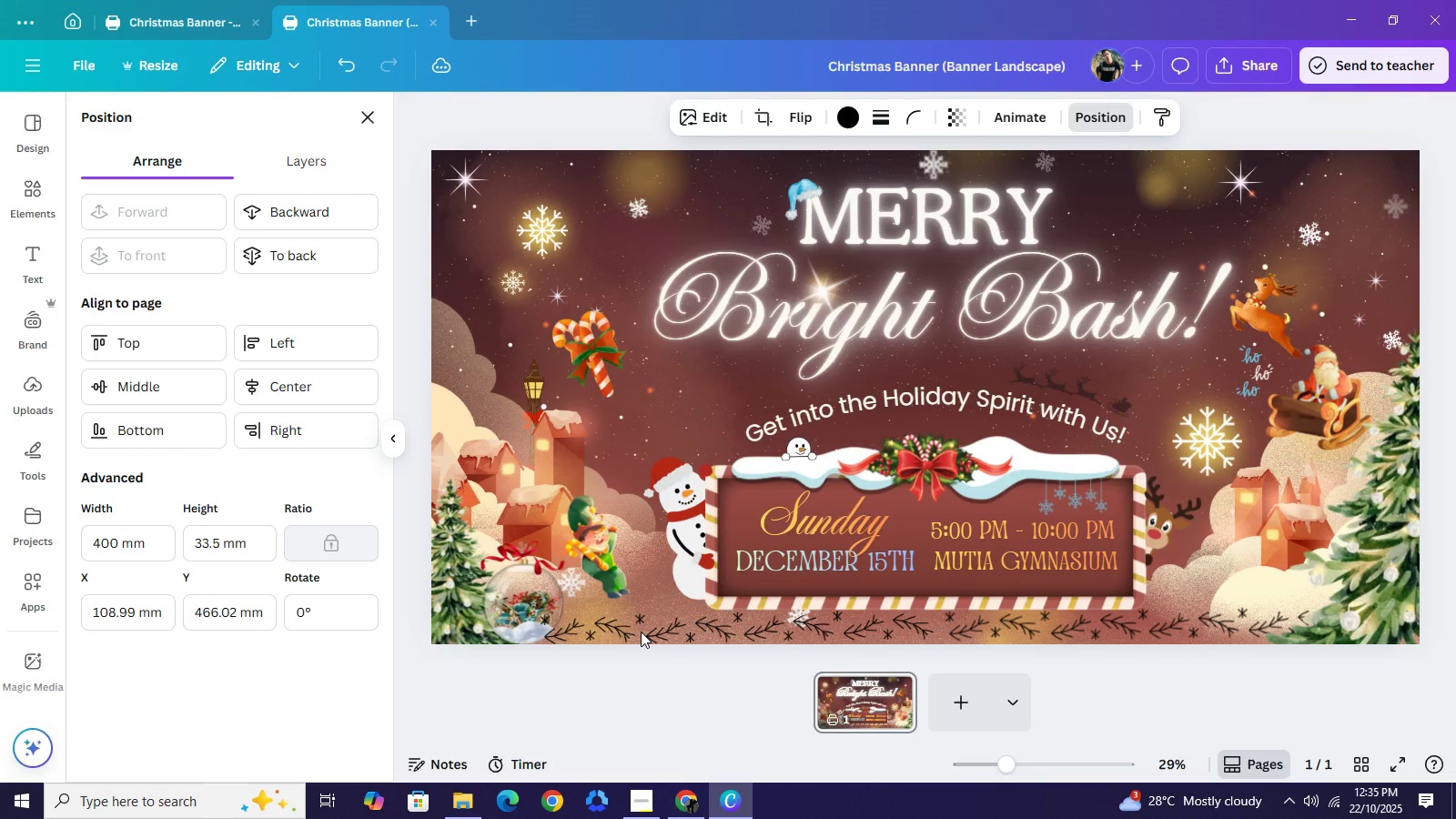 
key(ArrowLeft)
 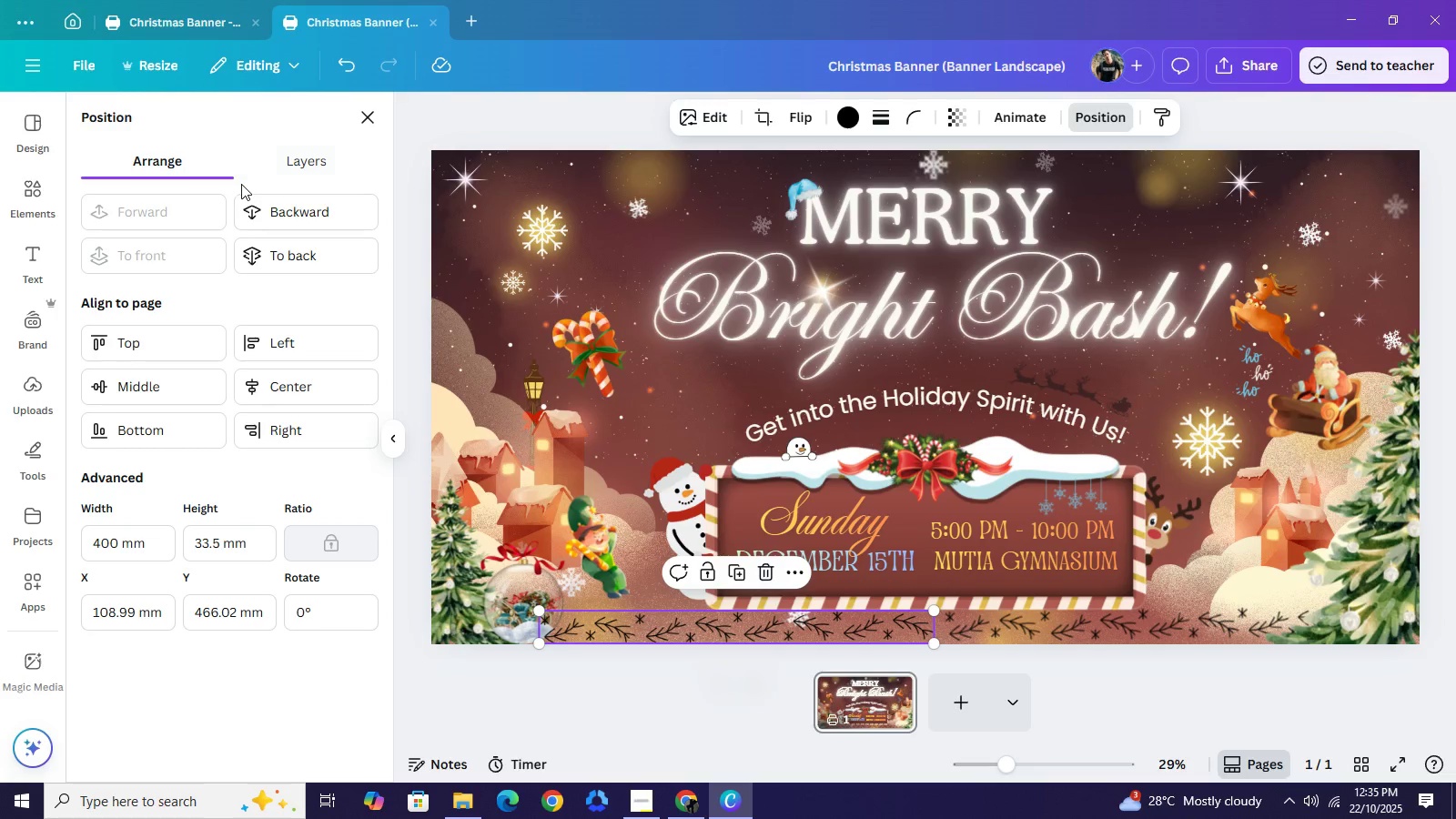 
left_click([278, 218])
 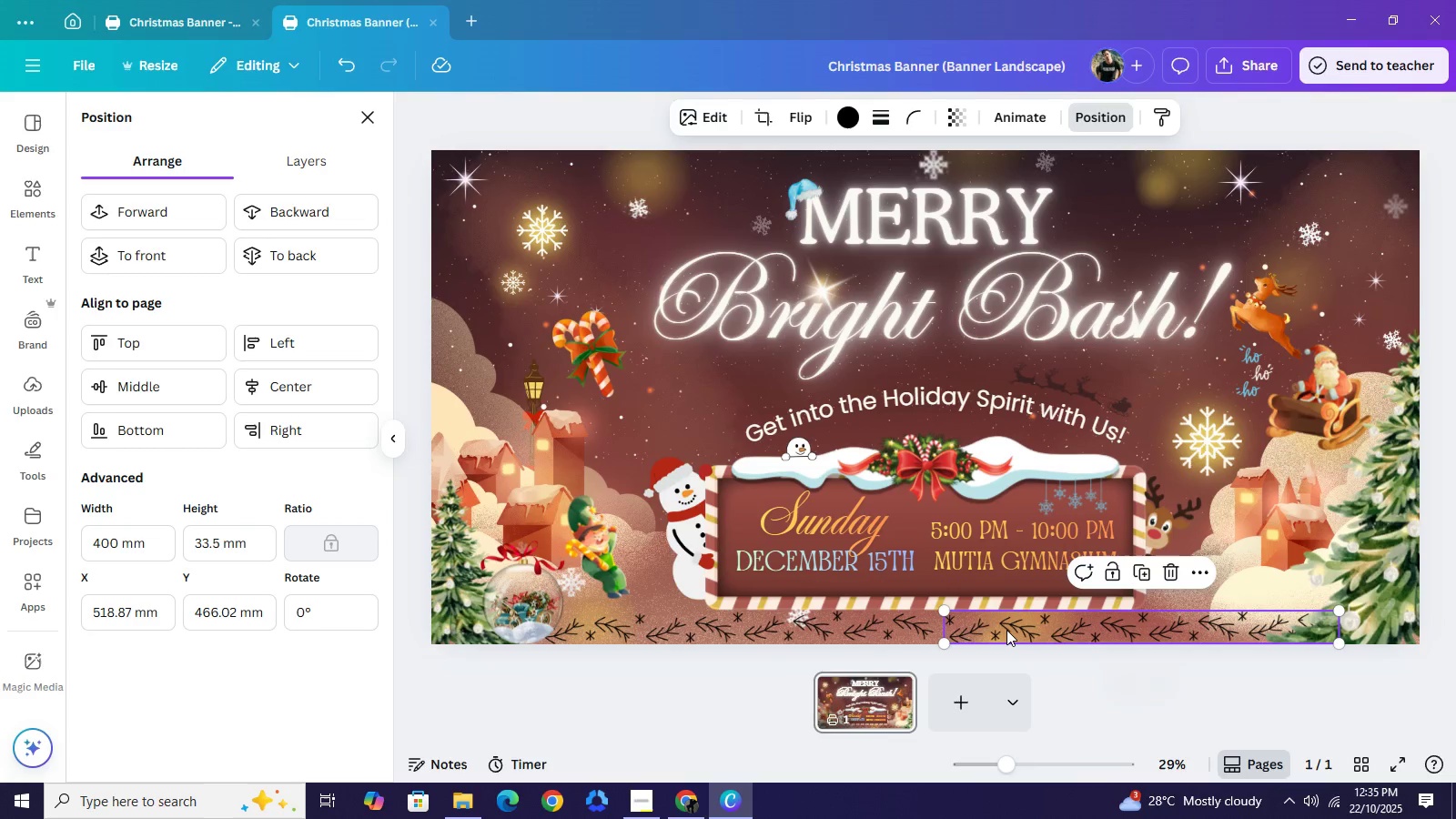 
key(ArrowLeft)
 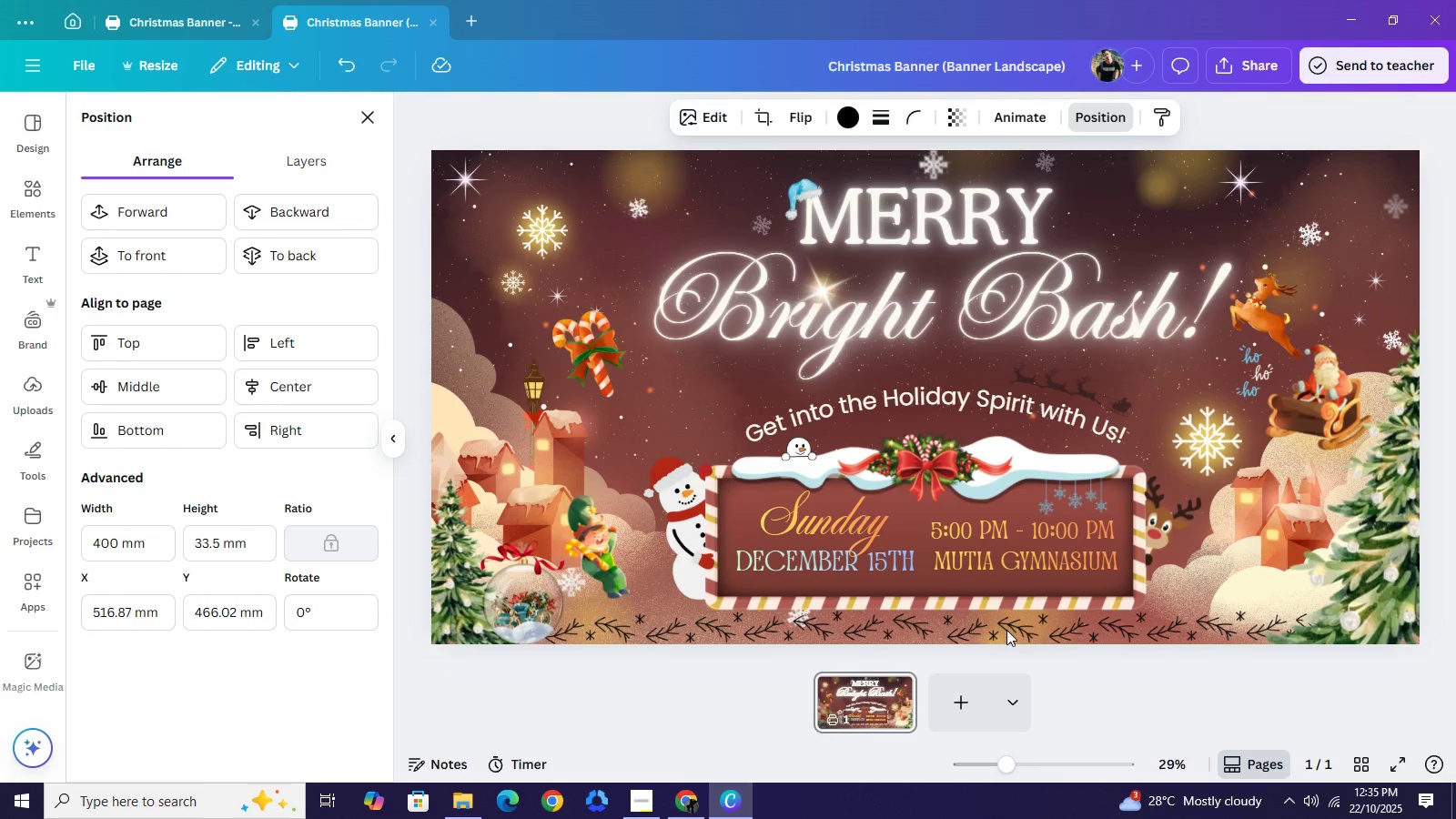 
hold_key(key=ArrowLeft, duration=0.86)
 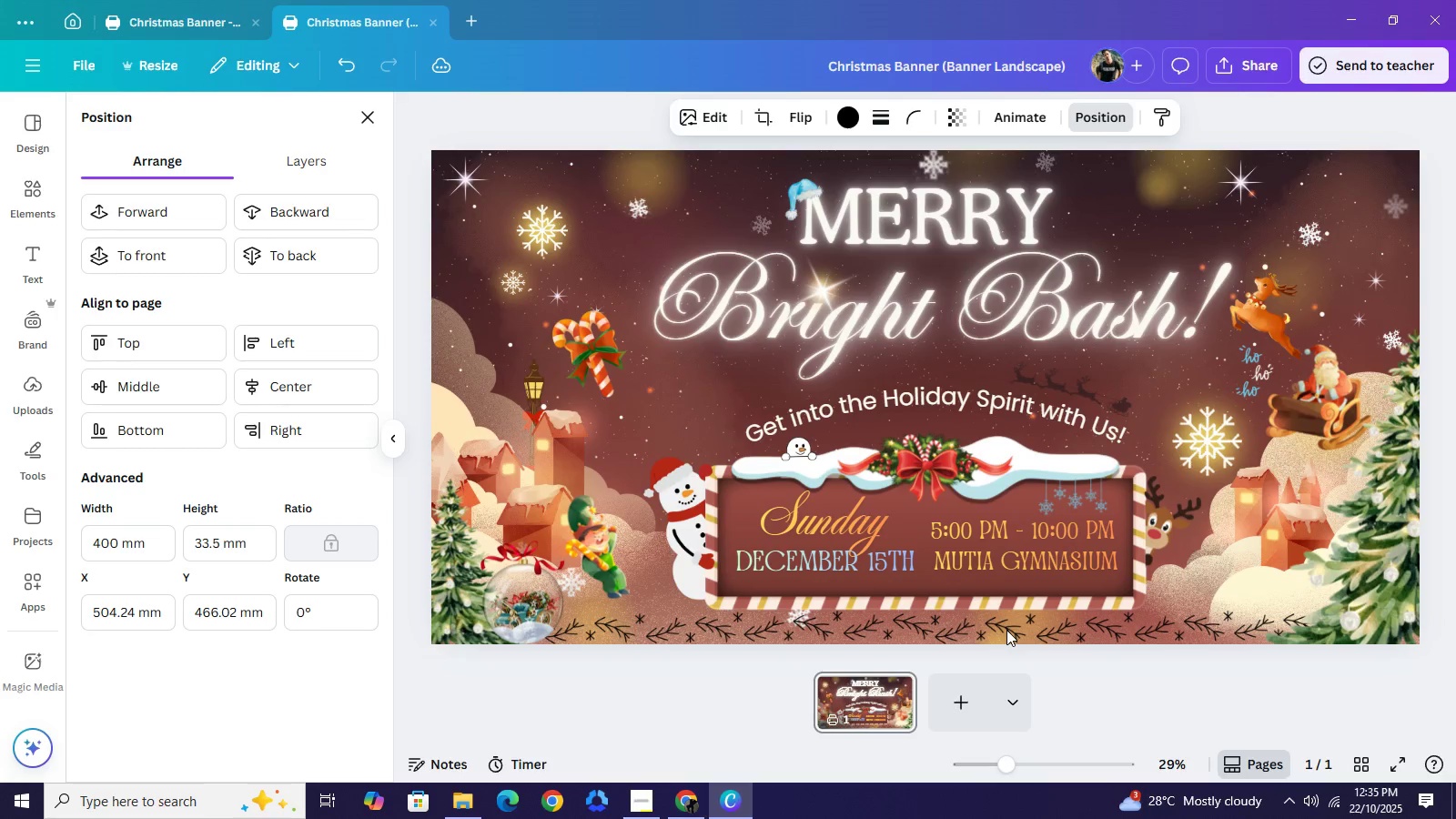 
key(ArrowLeft)
 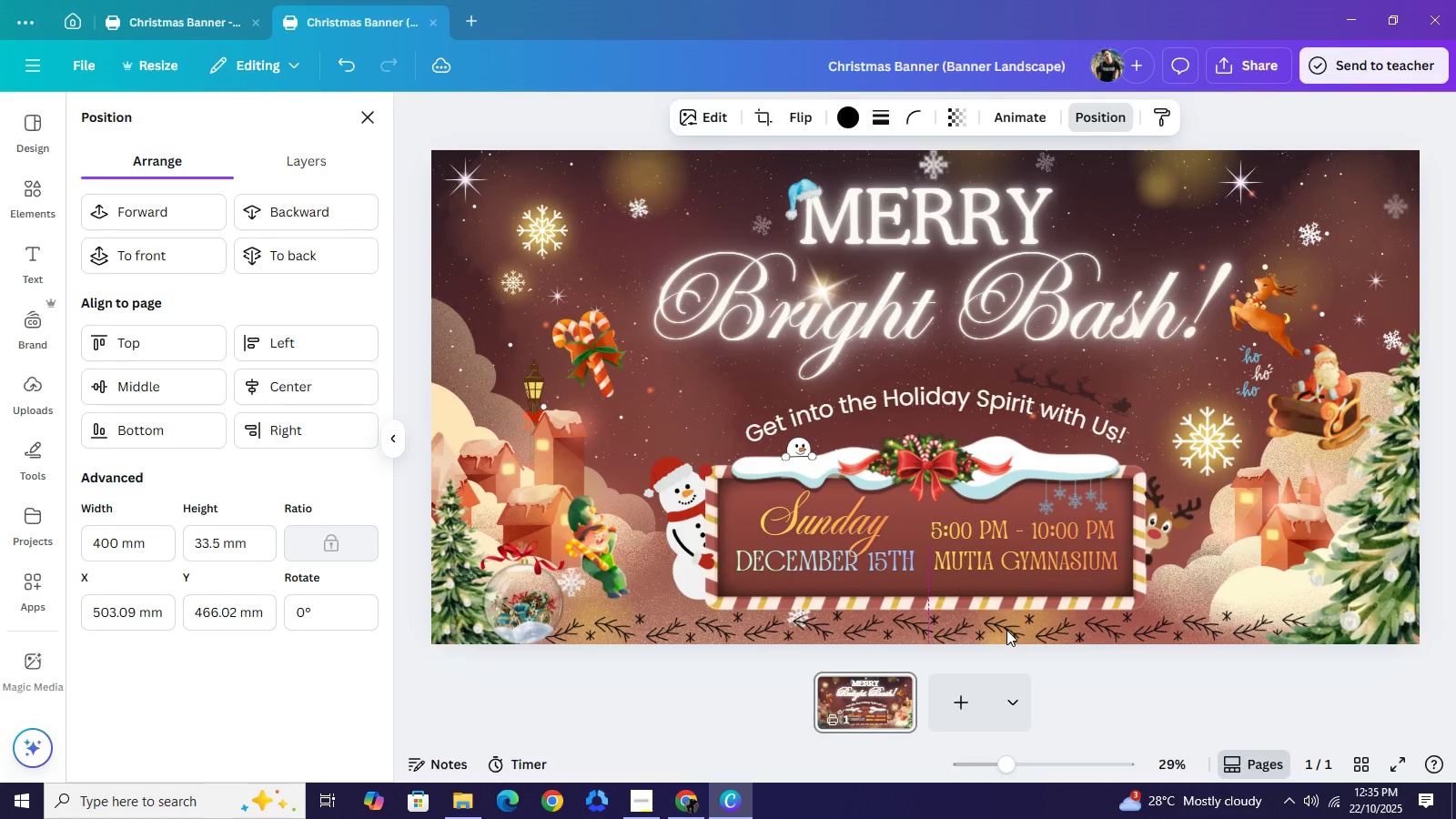 
key(ArrowLeft)
 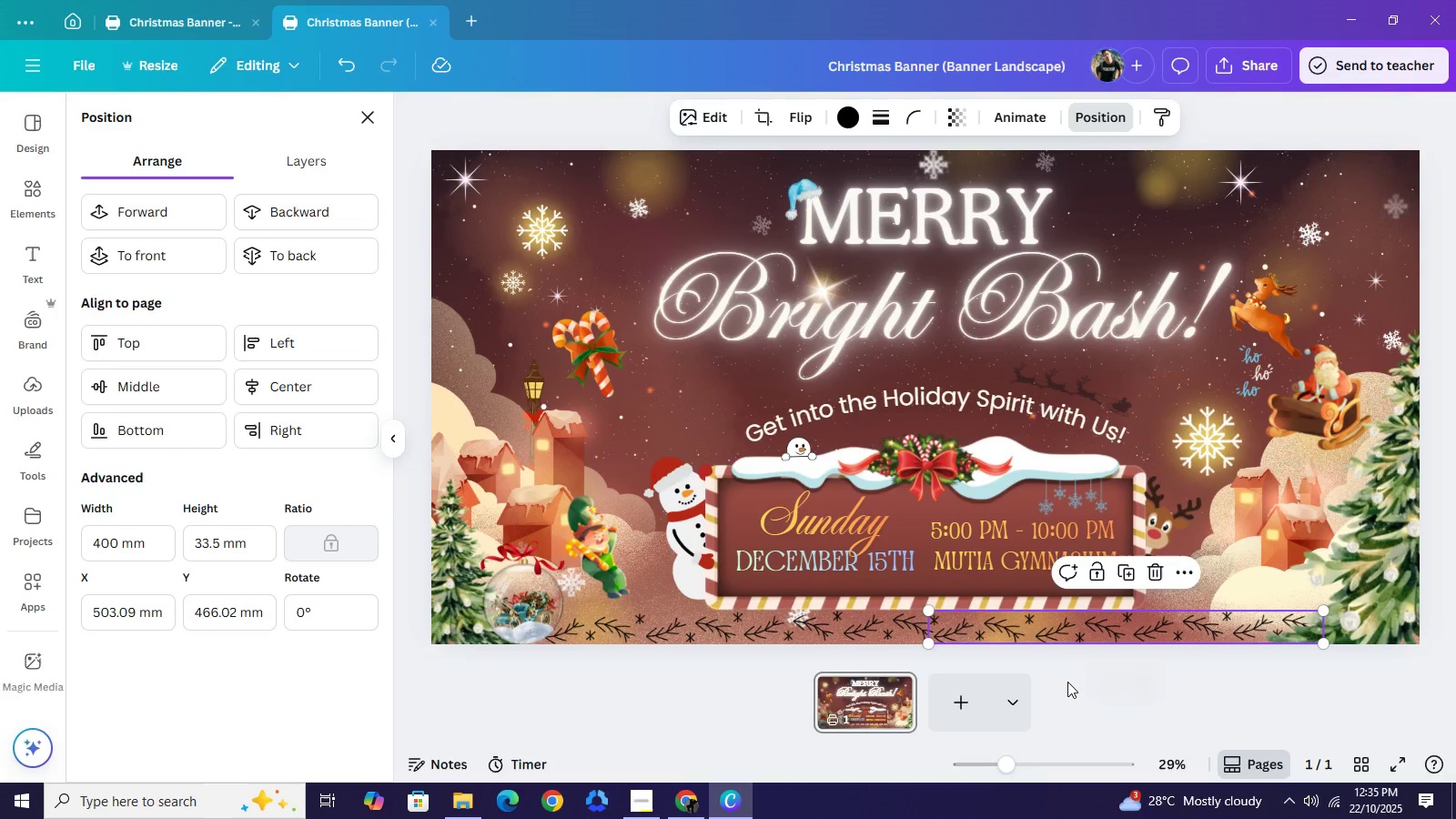 
left_click([1067, 682])
 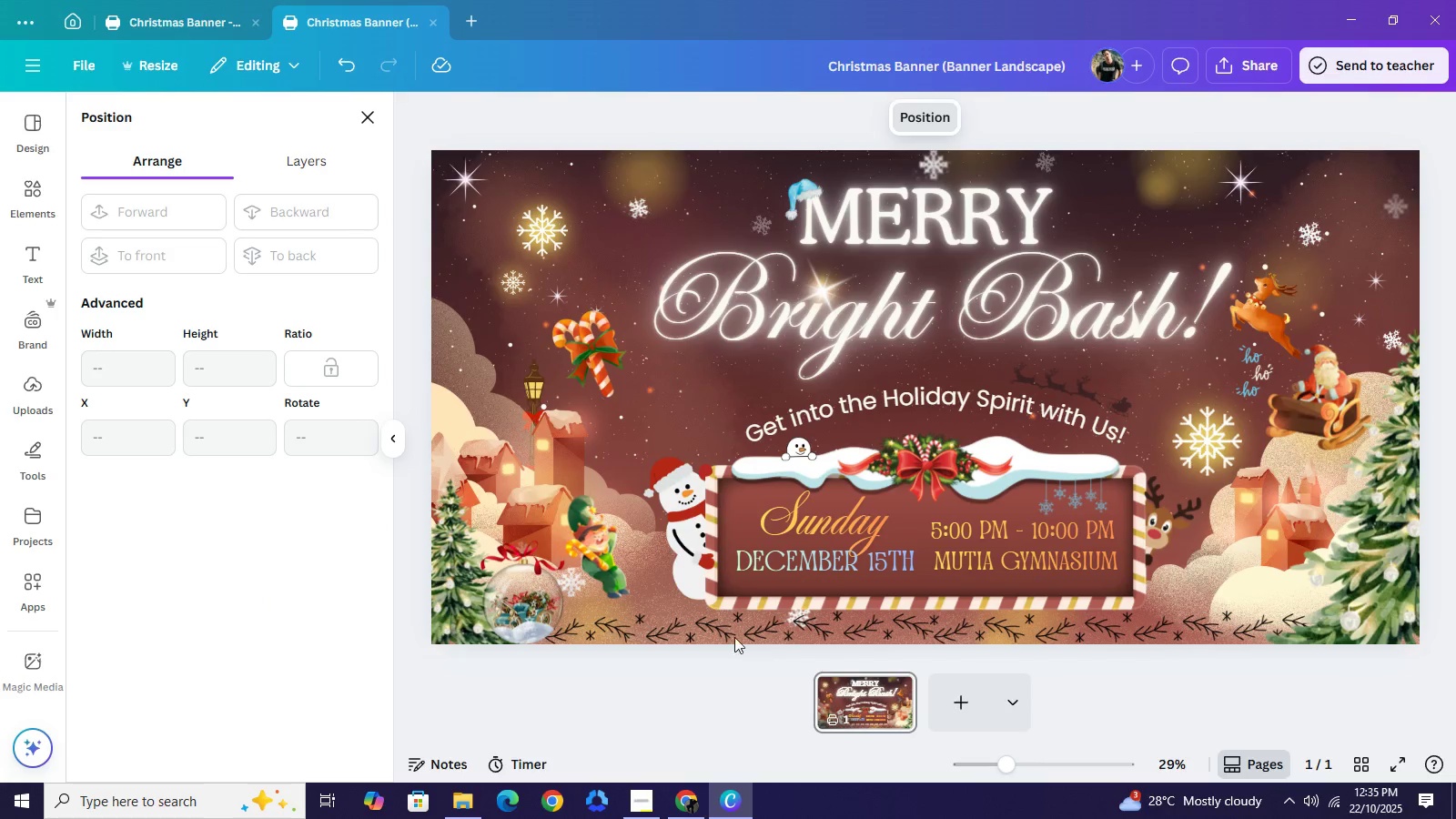 
left_click([733, 636])
 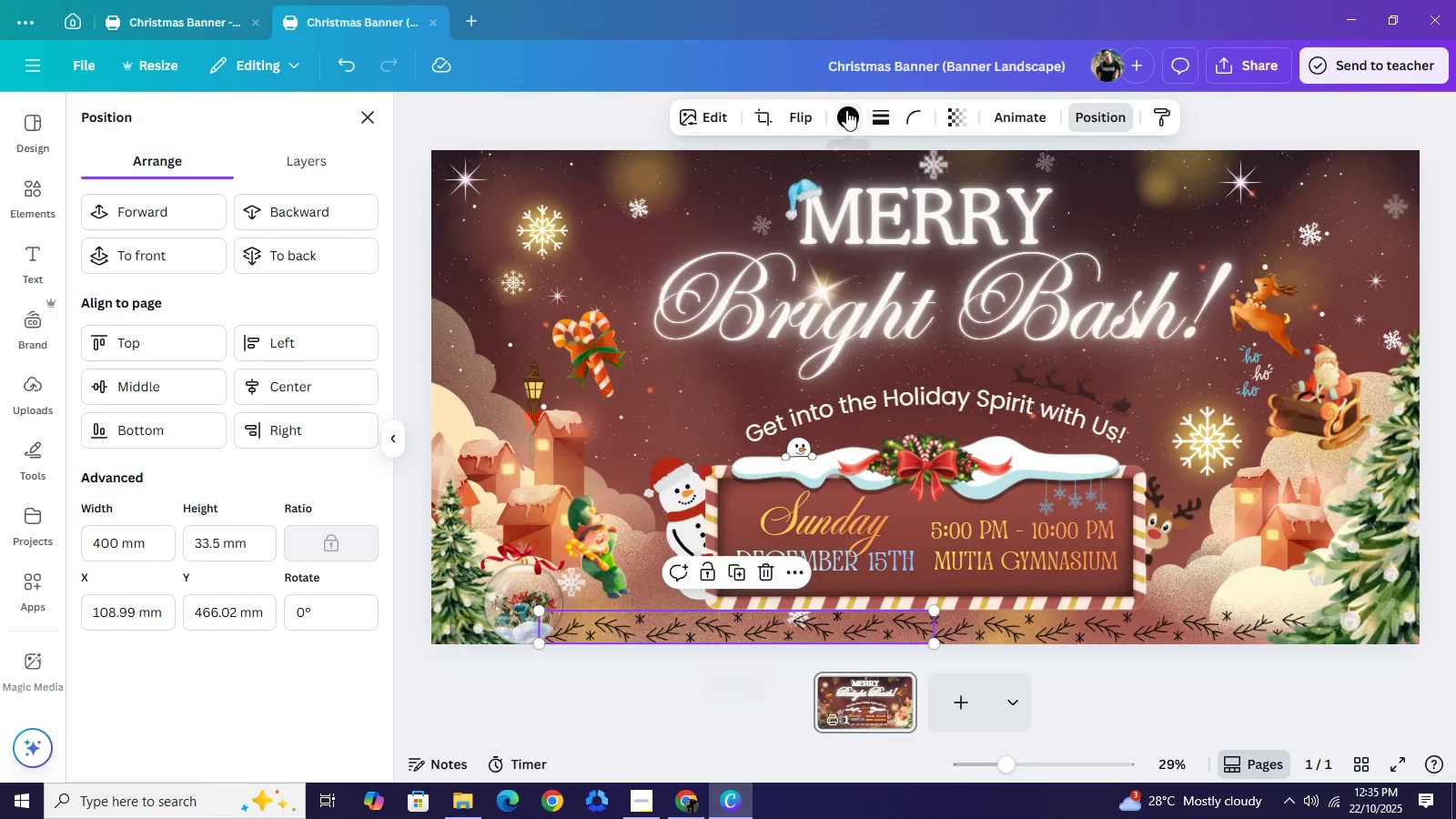 
left_click([846, 110])
 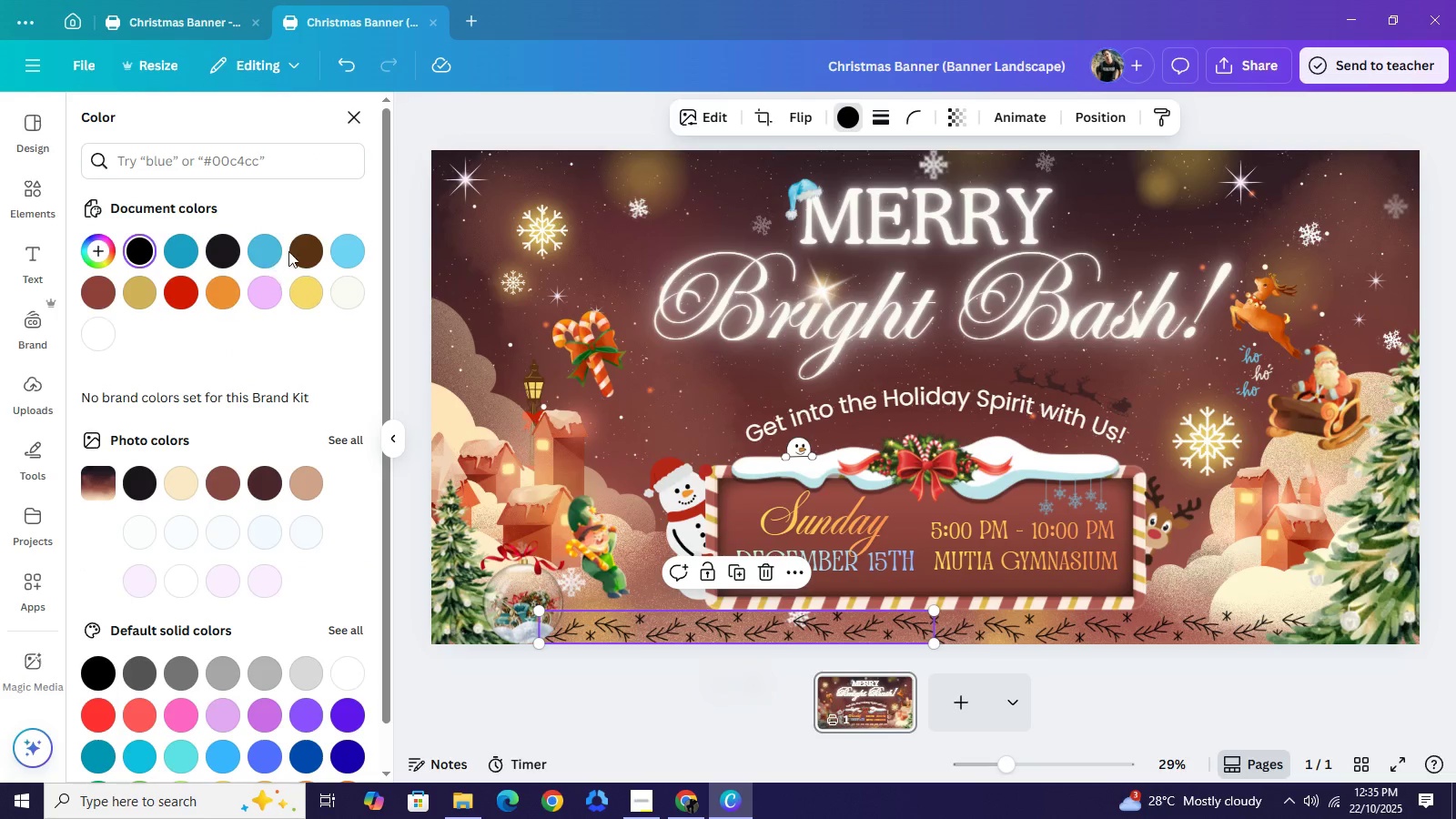 
mouse_move([306, 251])
 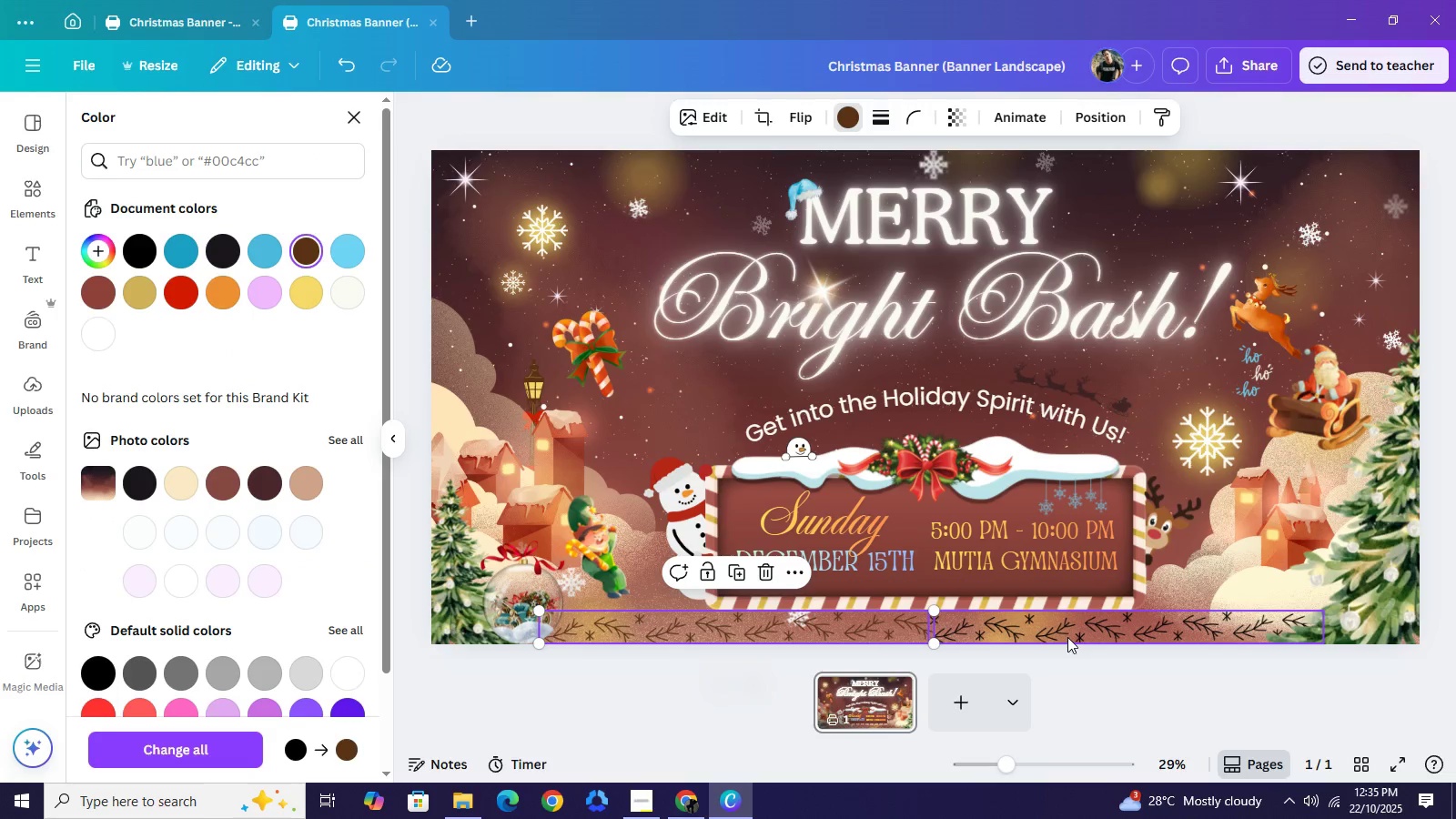 
left_click([1067, 637])
 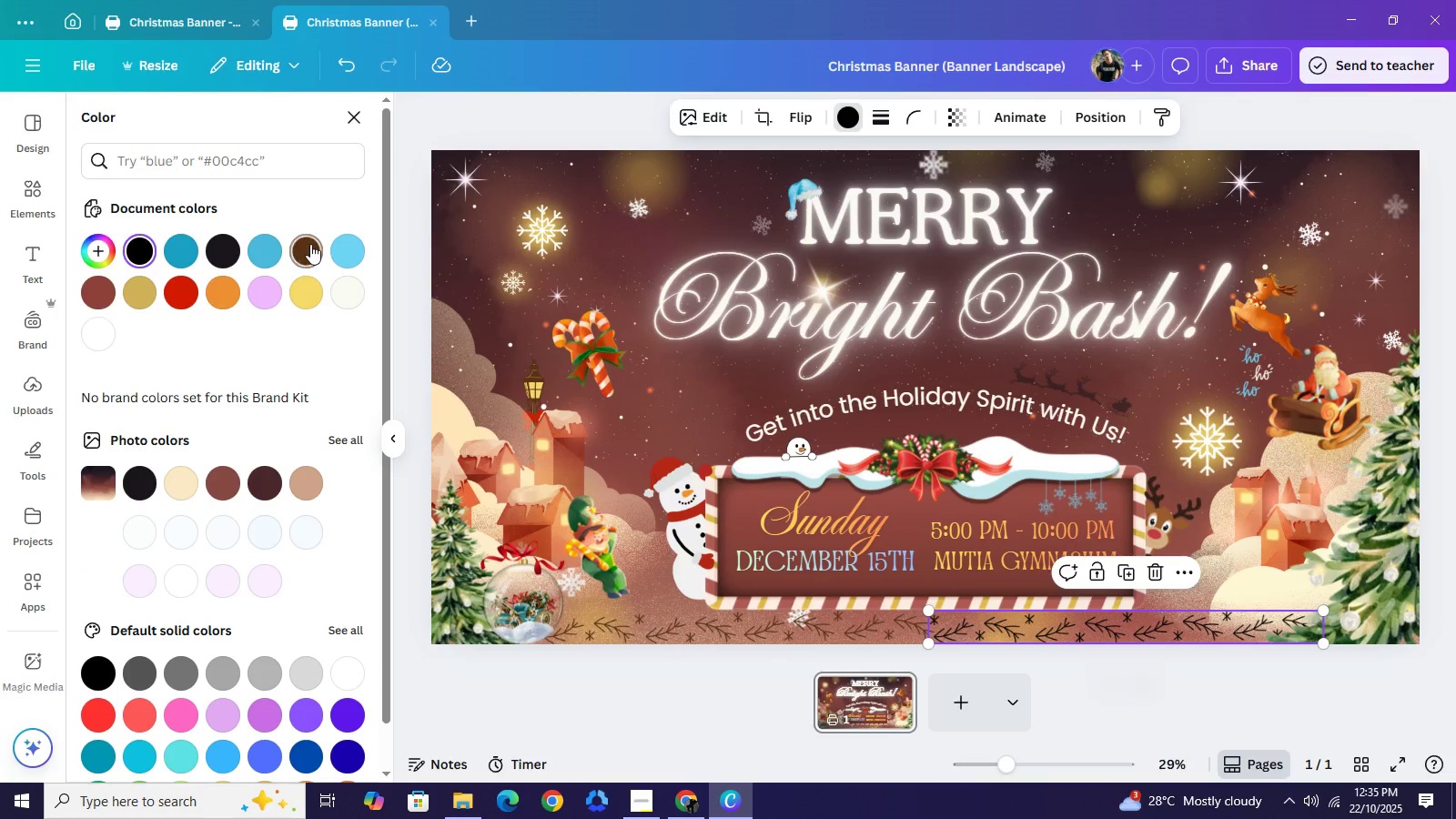 
left_click([310, 244])
 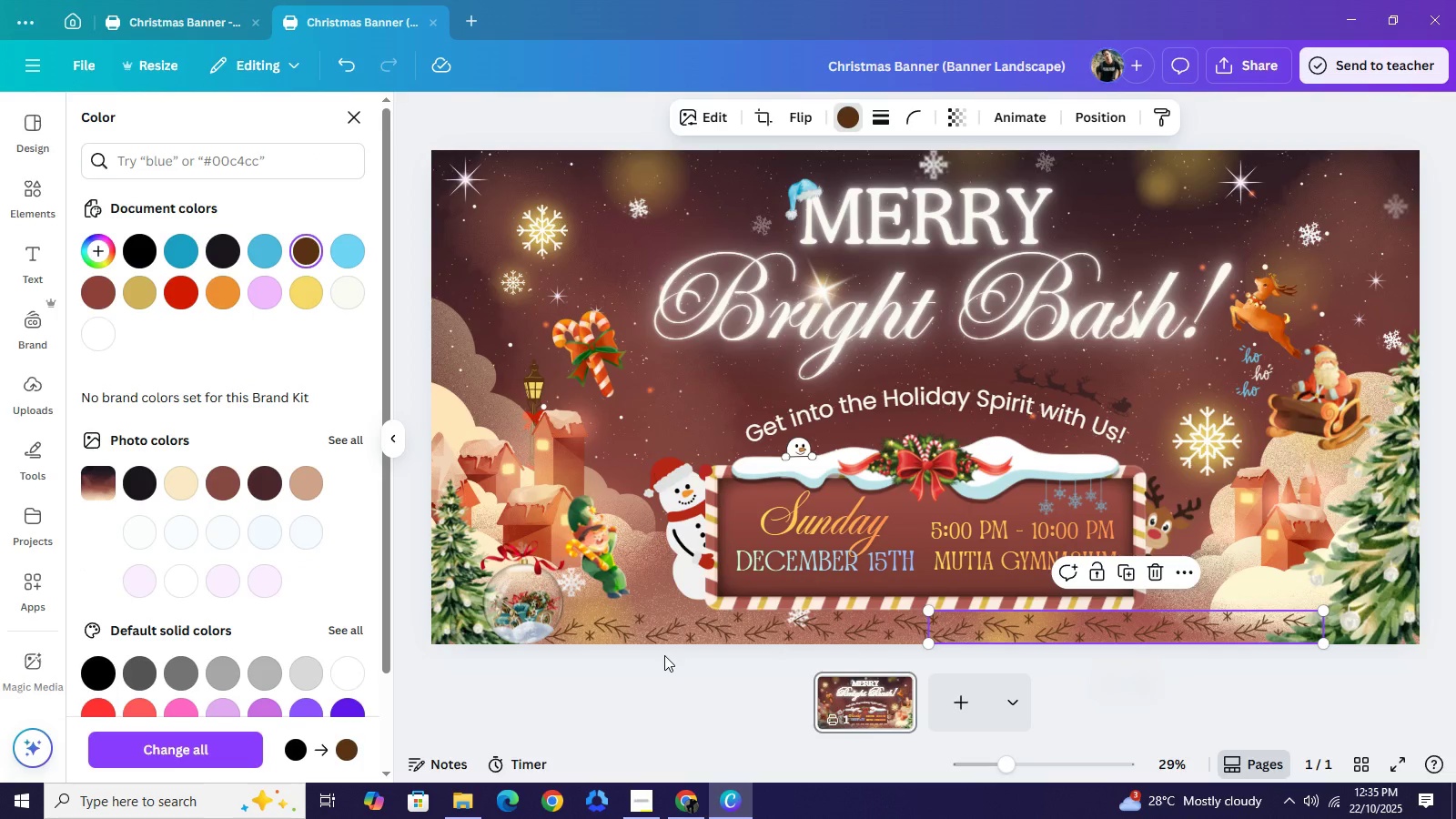 
left_click([664, 655])
 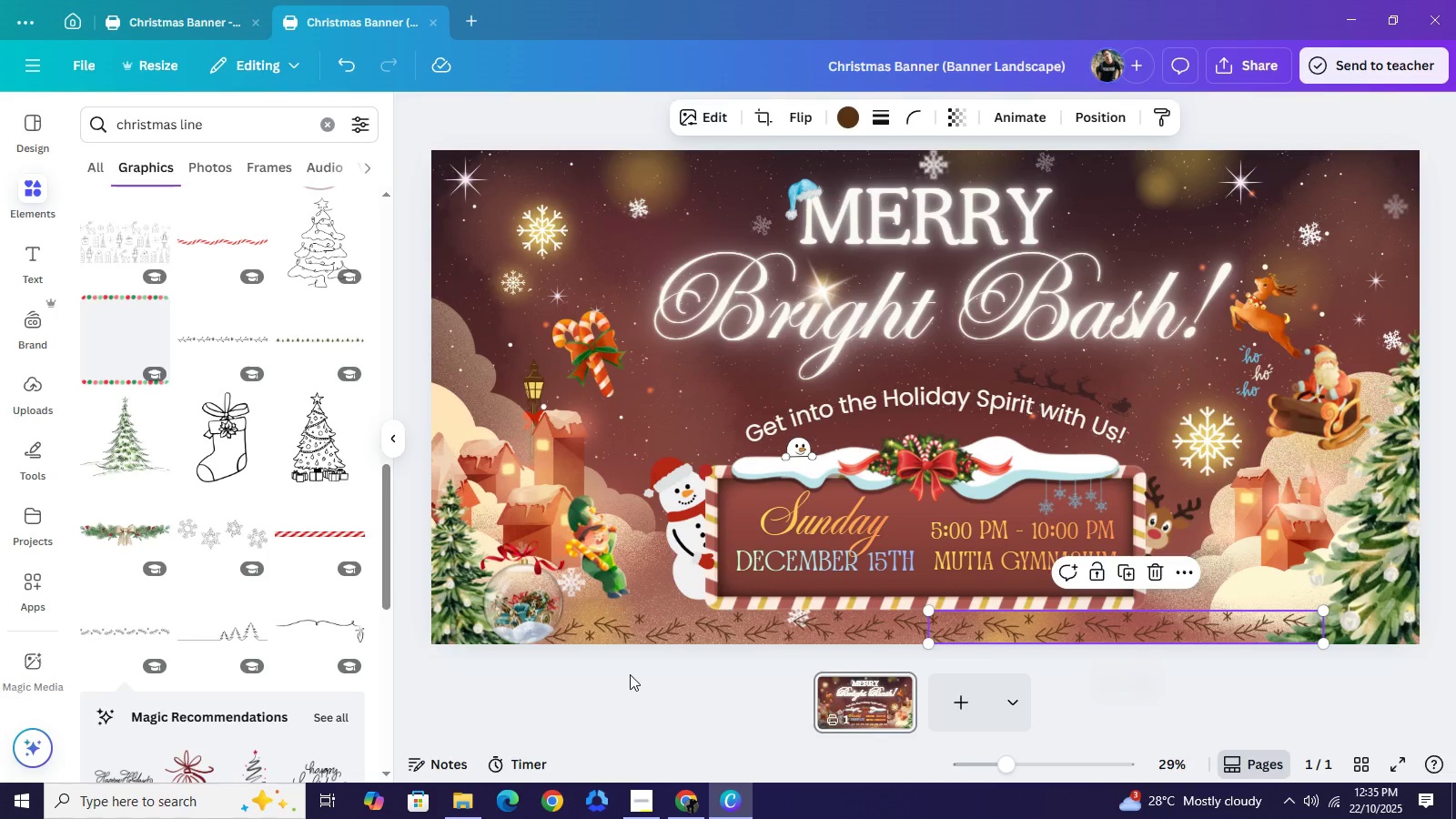 
left_click([630, 674])
 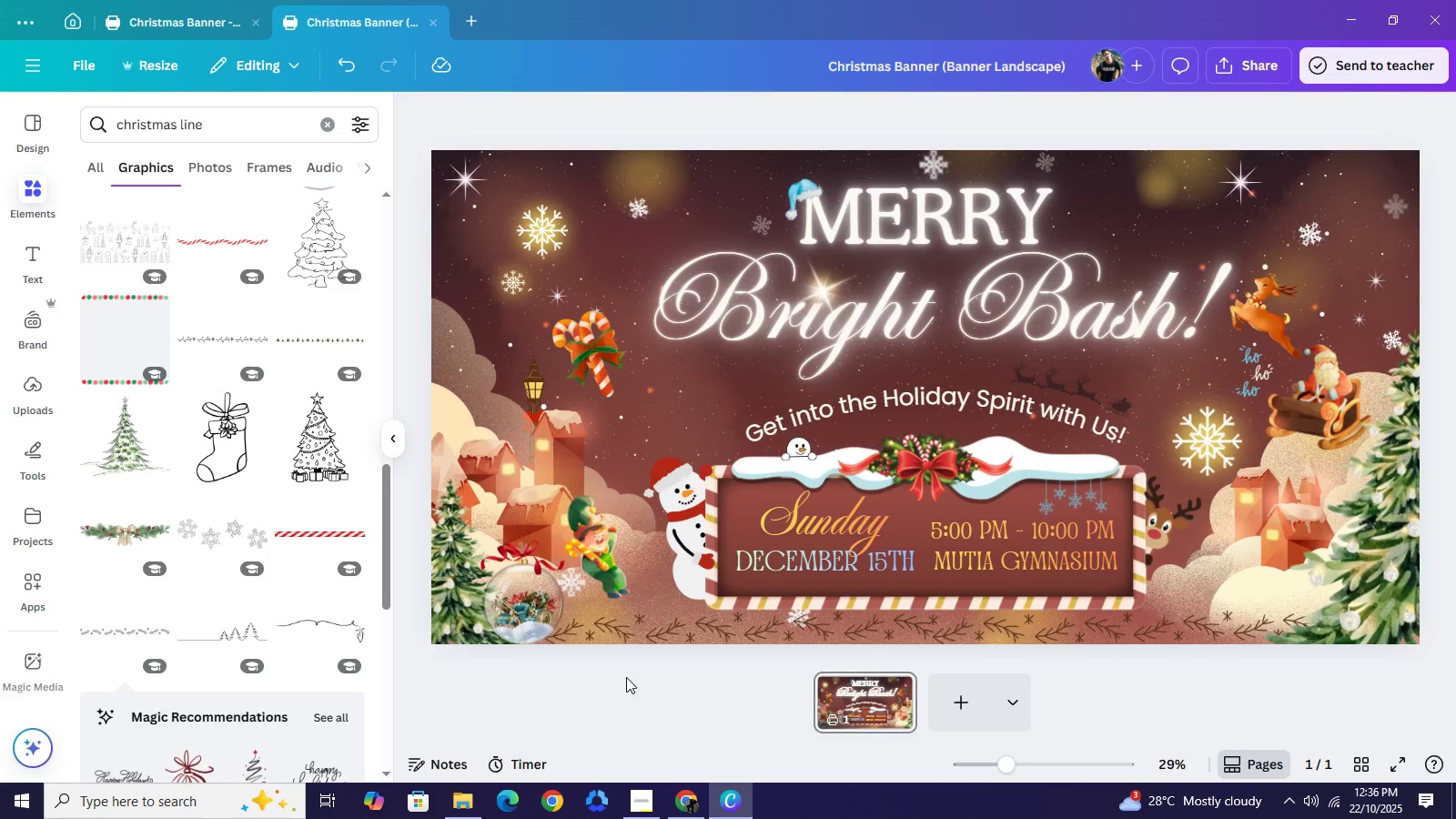 
wait(5.62)
 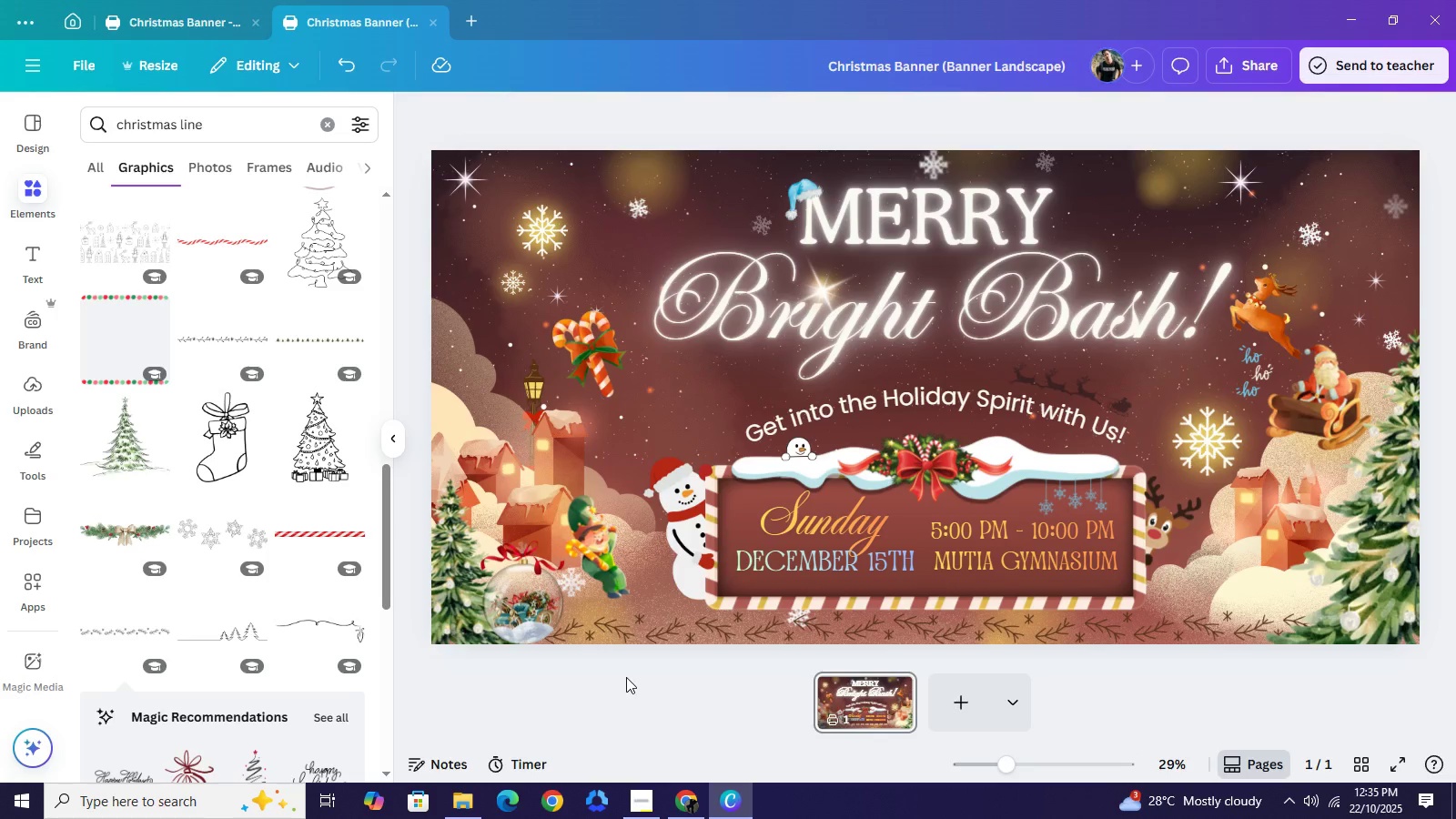 
left_click([1042, 629])
 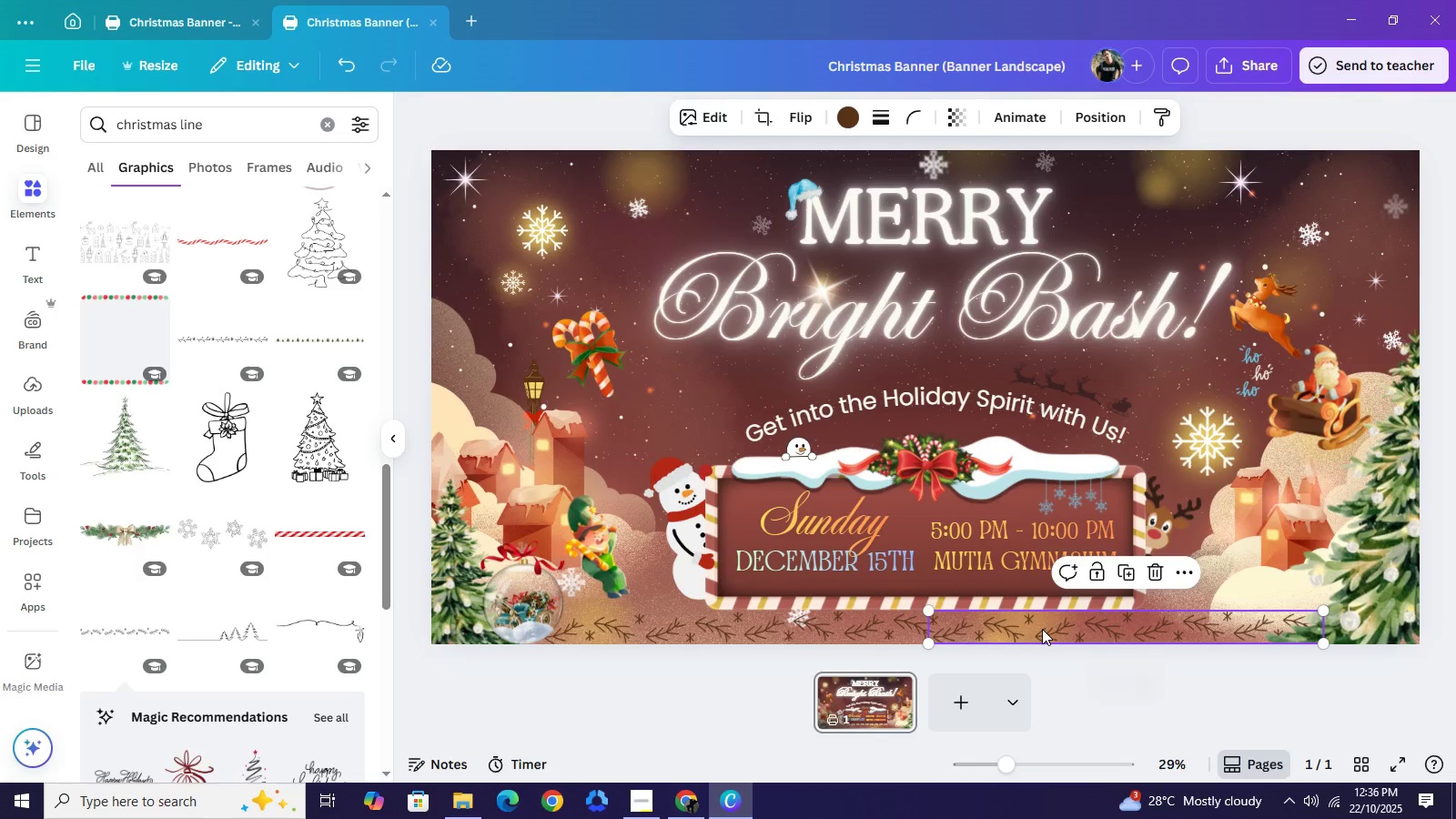 
key(ArrowRight)
 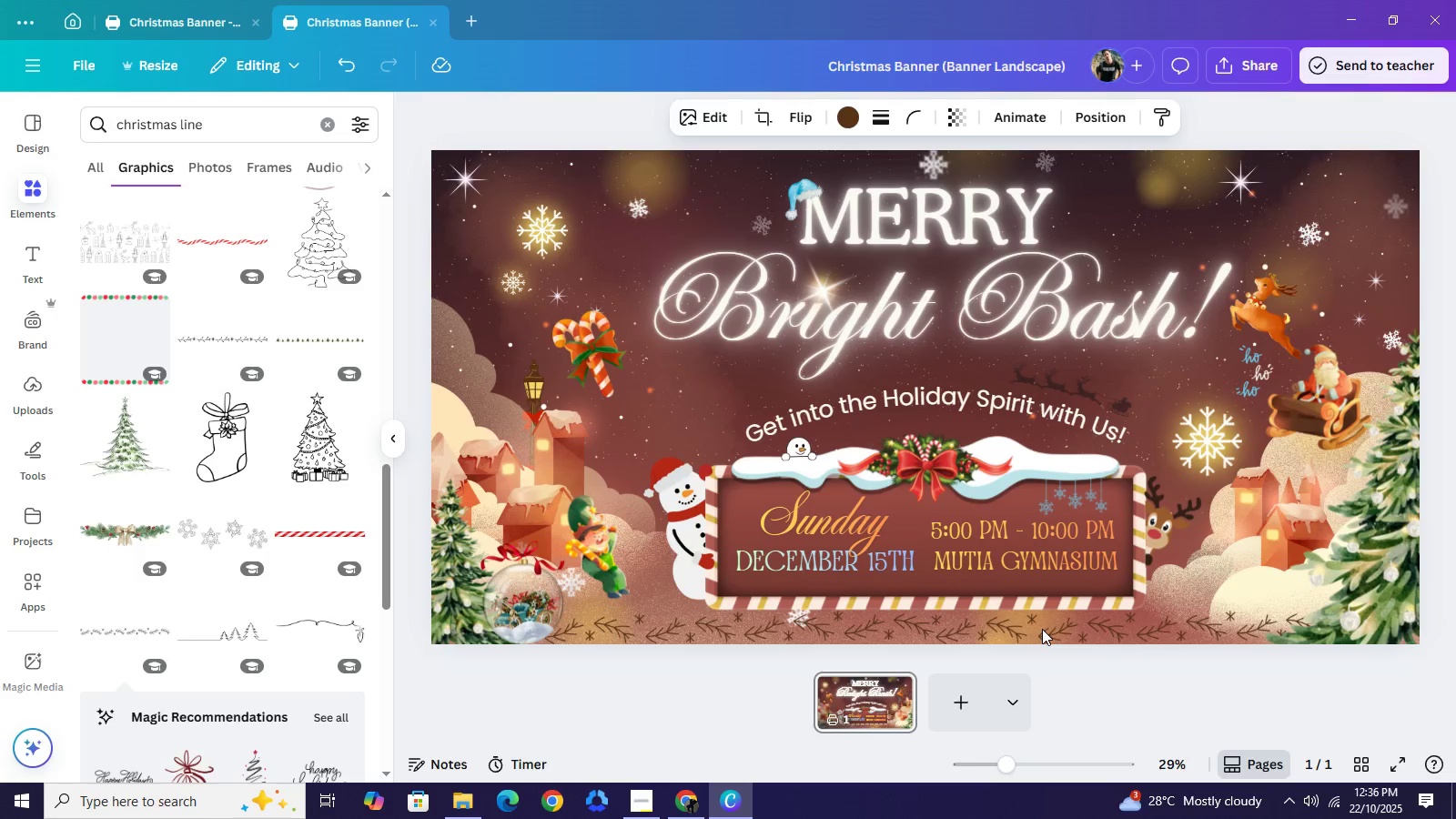 
key(ArrowRight)
 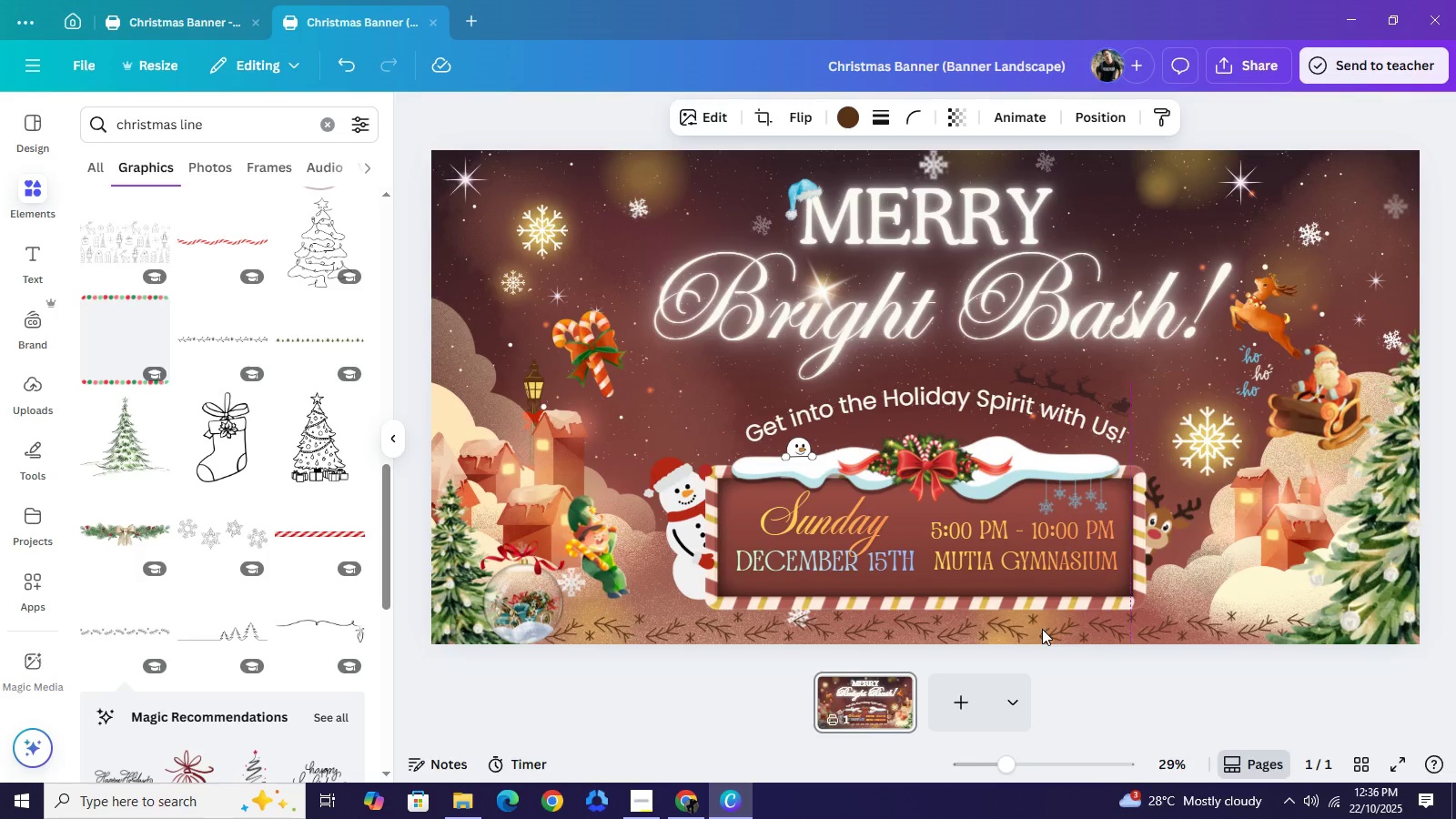 
key(ArrowRight)
 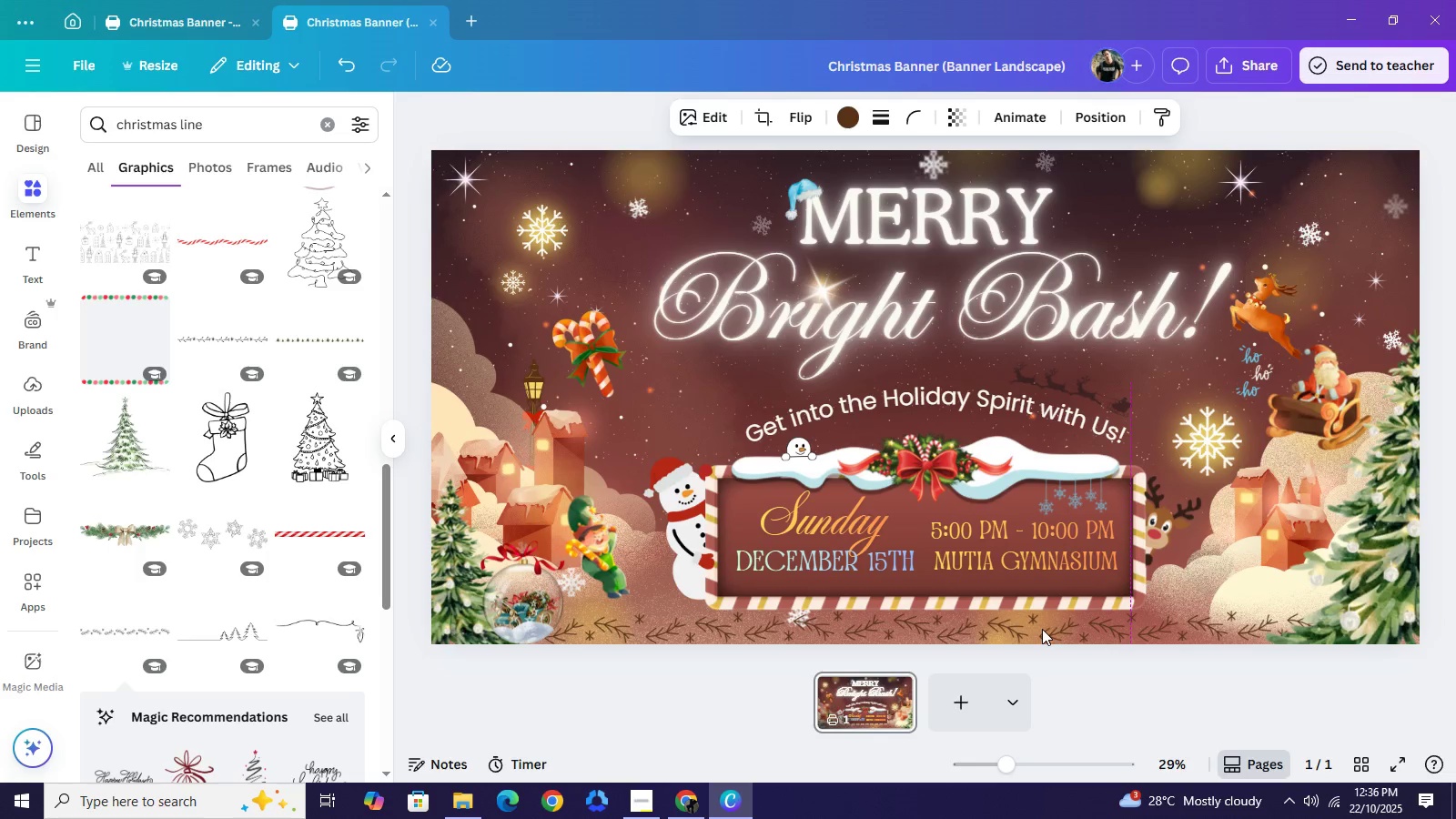 
key(ArrowRight)
 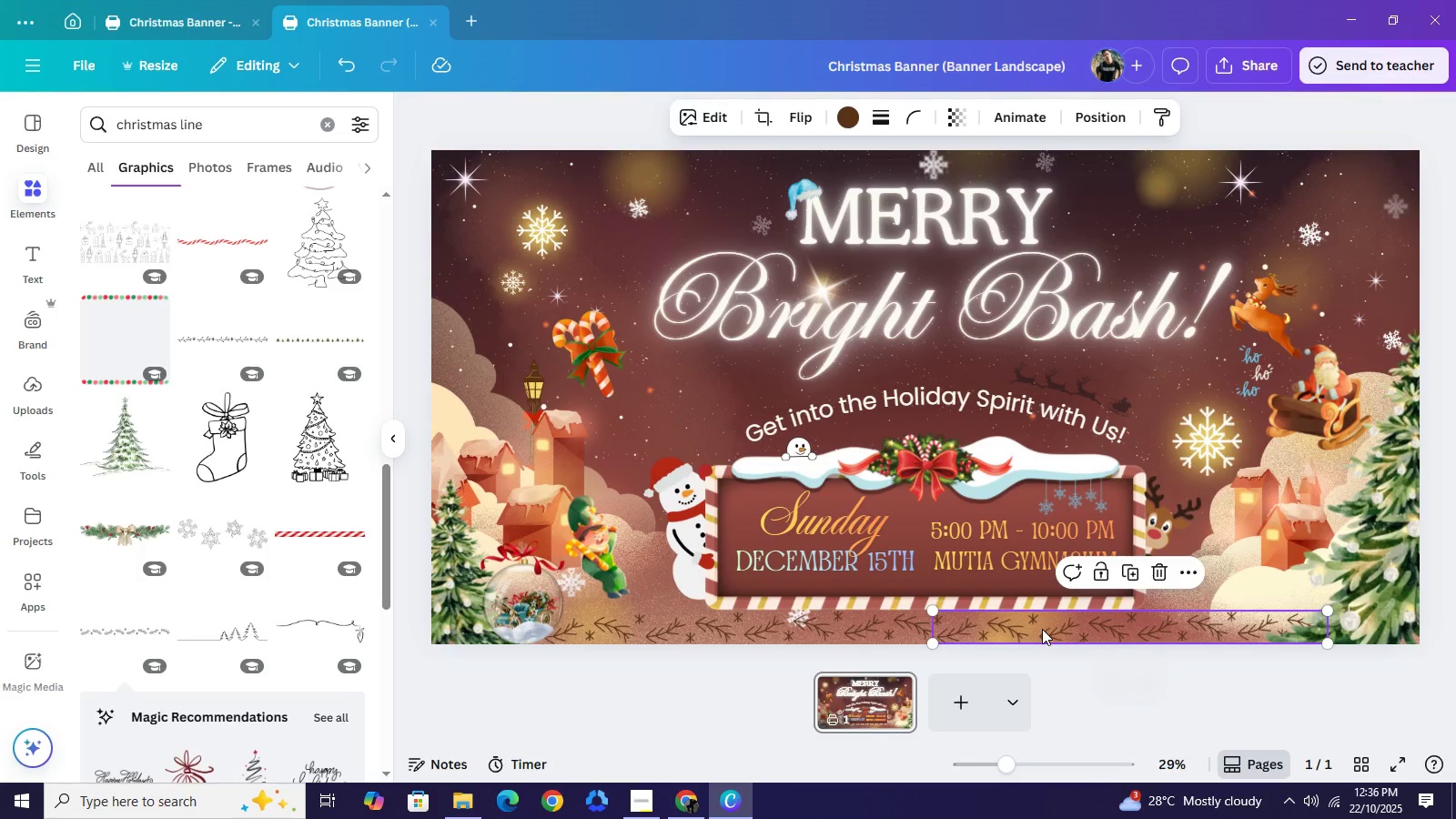 
key(ArrowRight)
 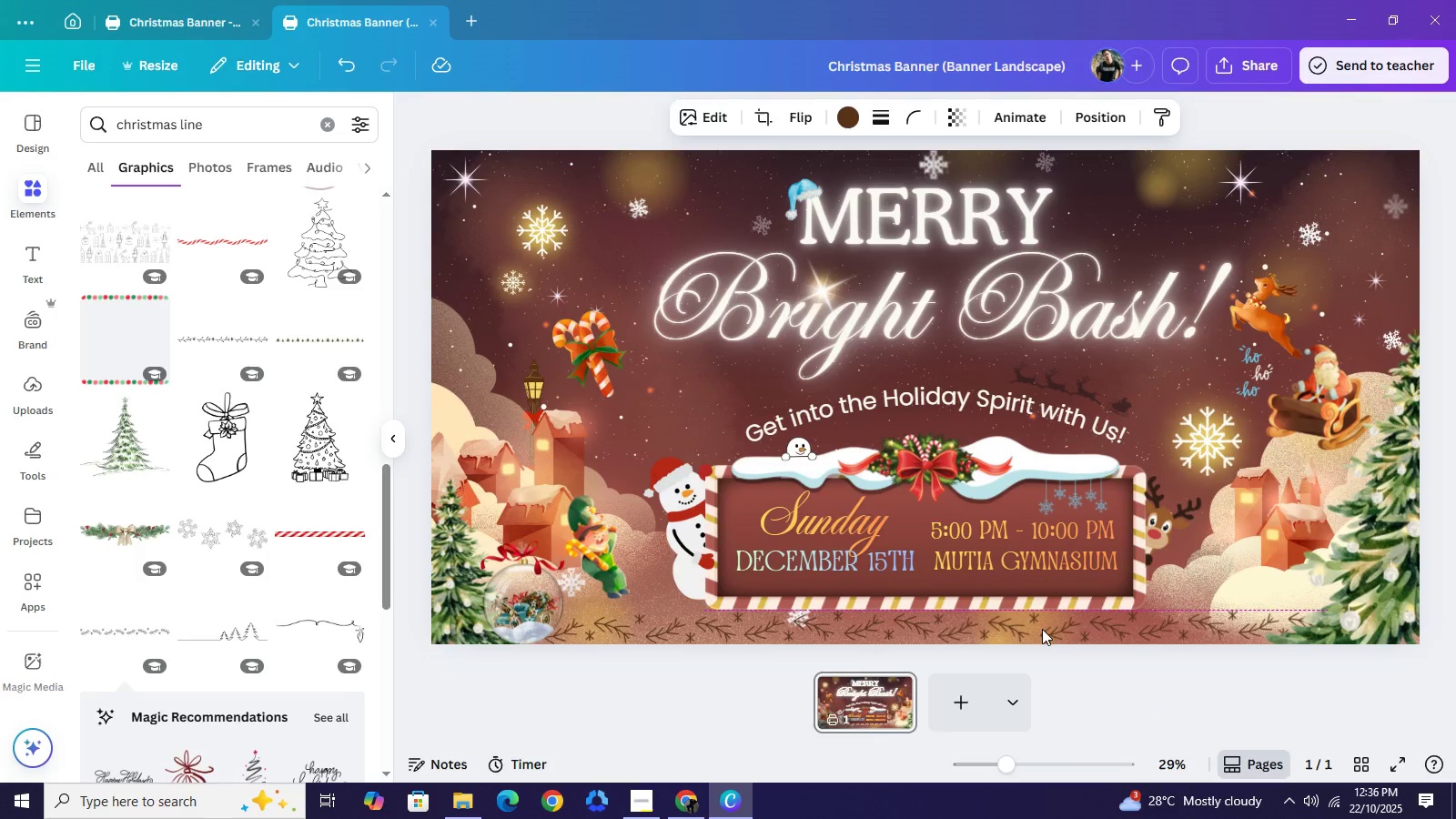 
key(ArrowUp)
 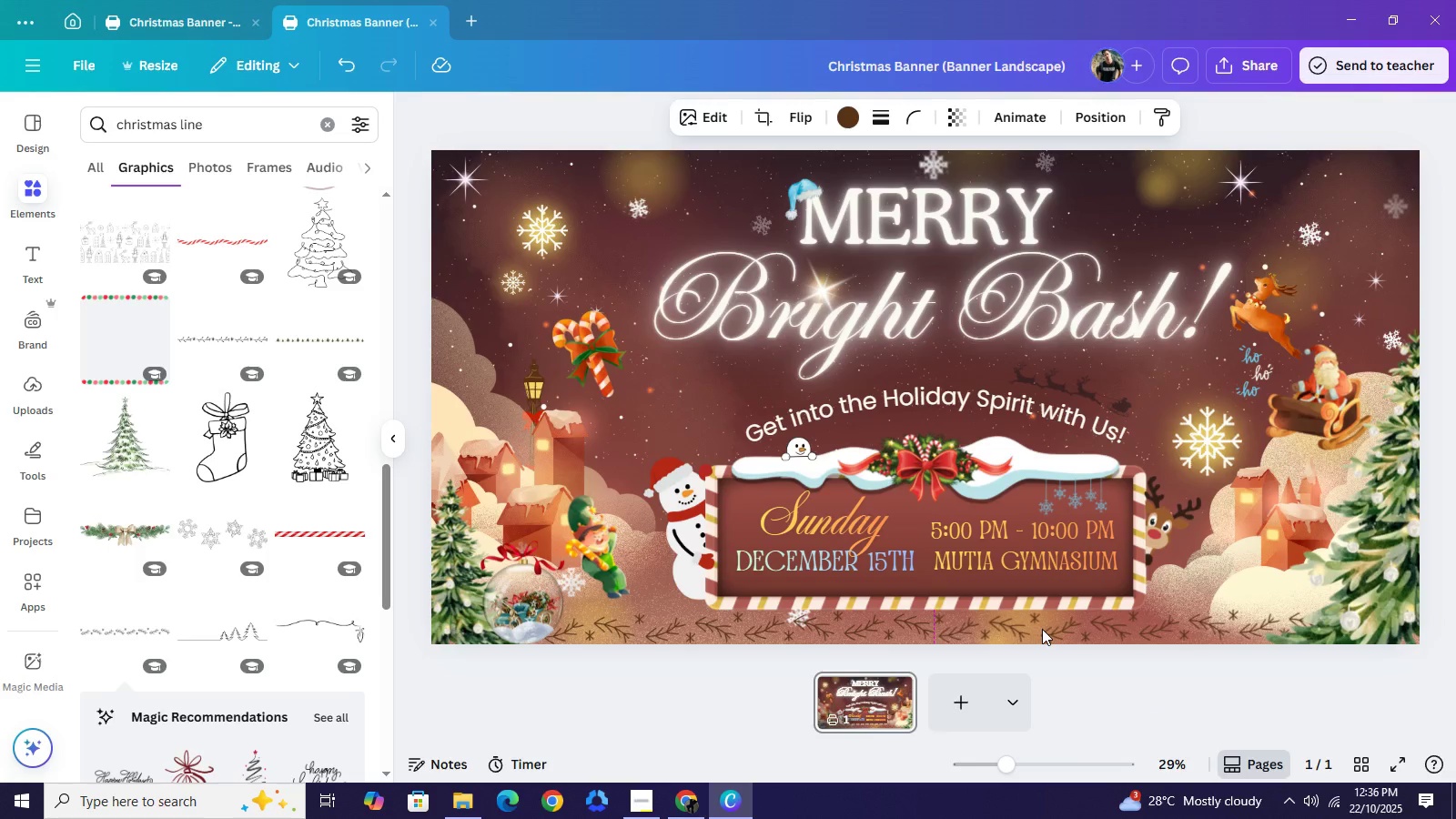 
key(ArrowRight)
 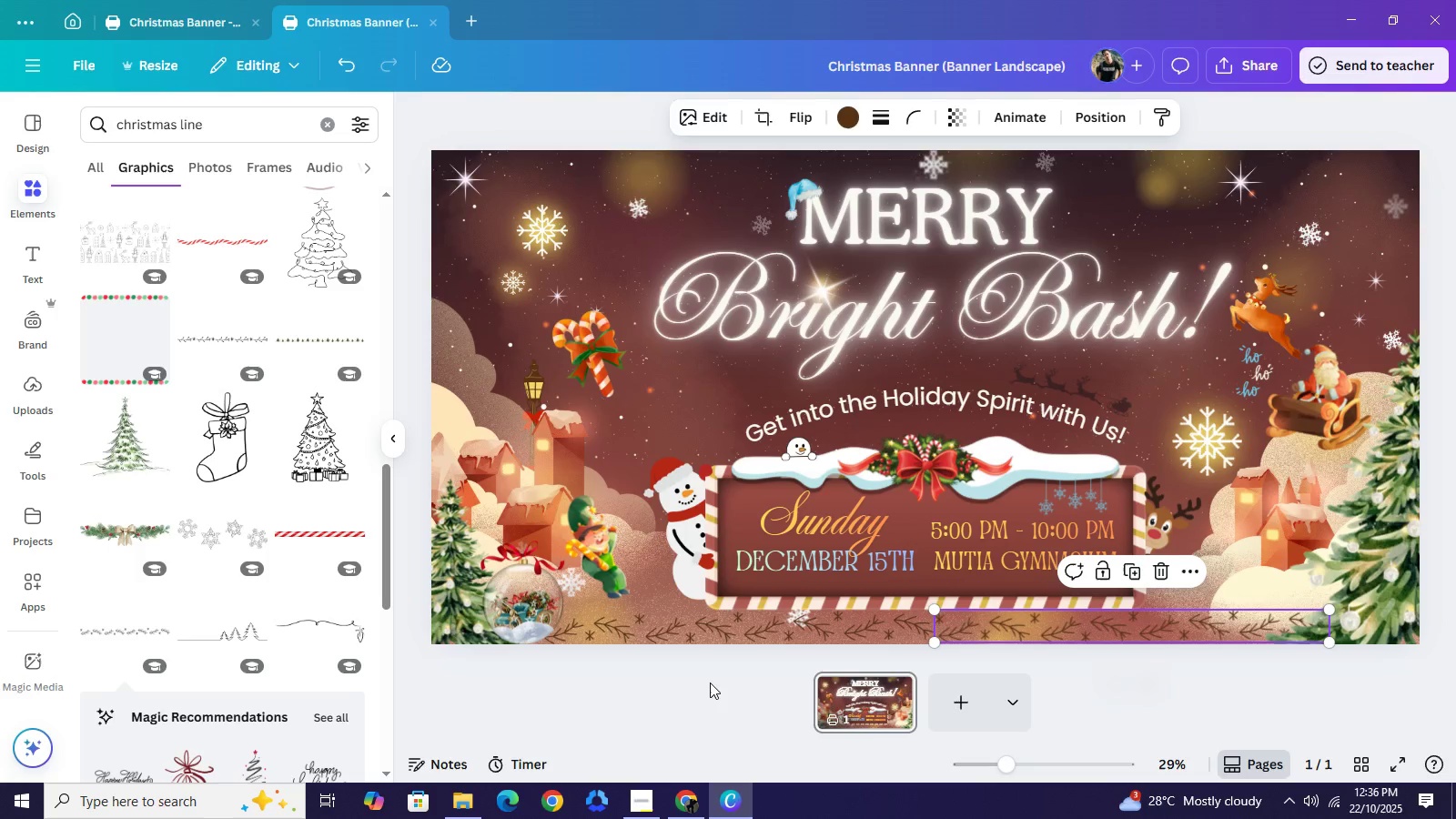 
left_click([710, 682])
 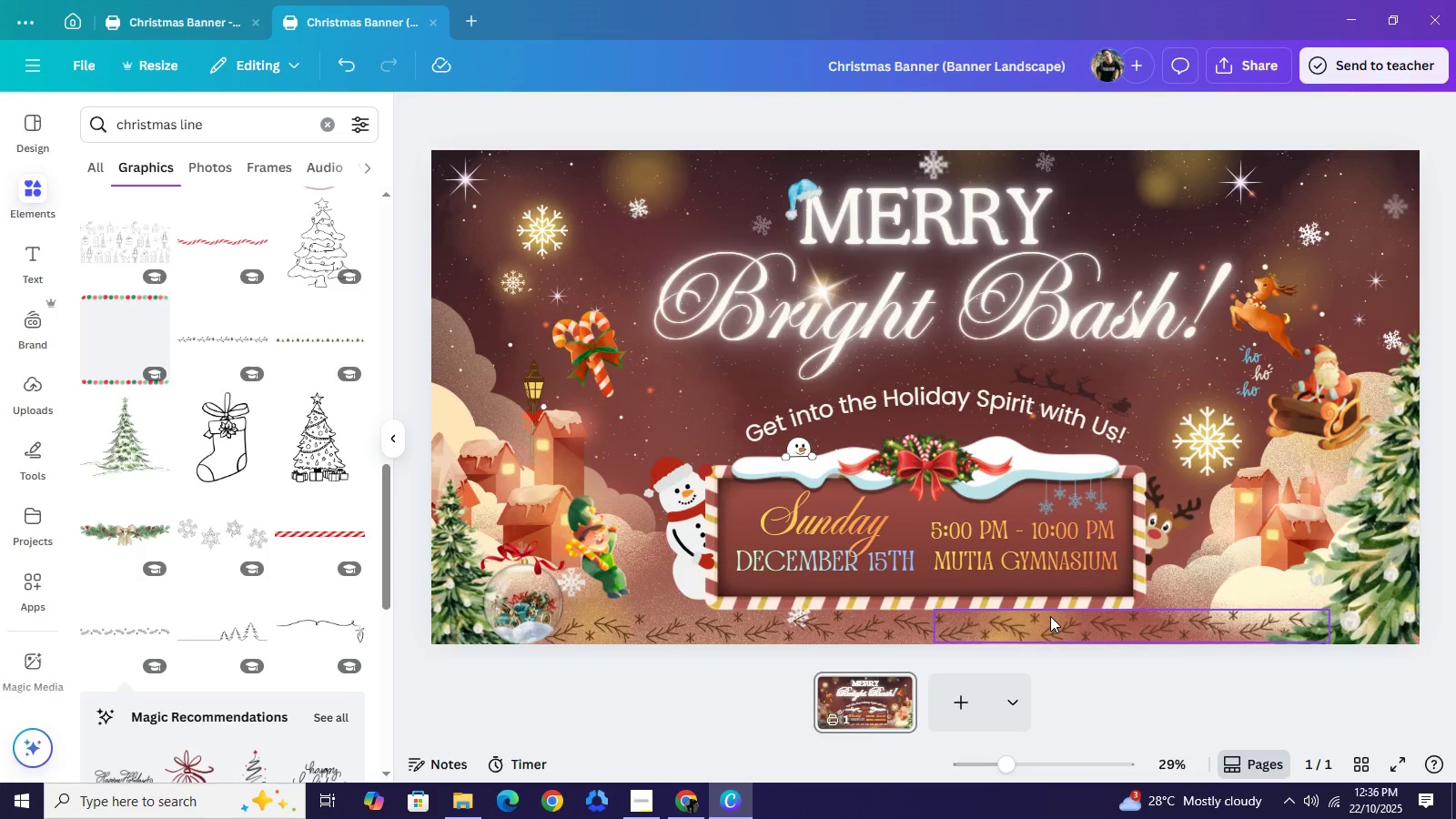 
left_click([1051, 616])
 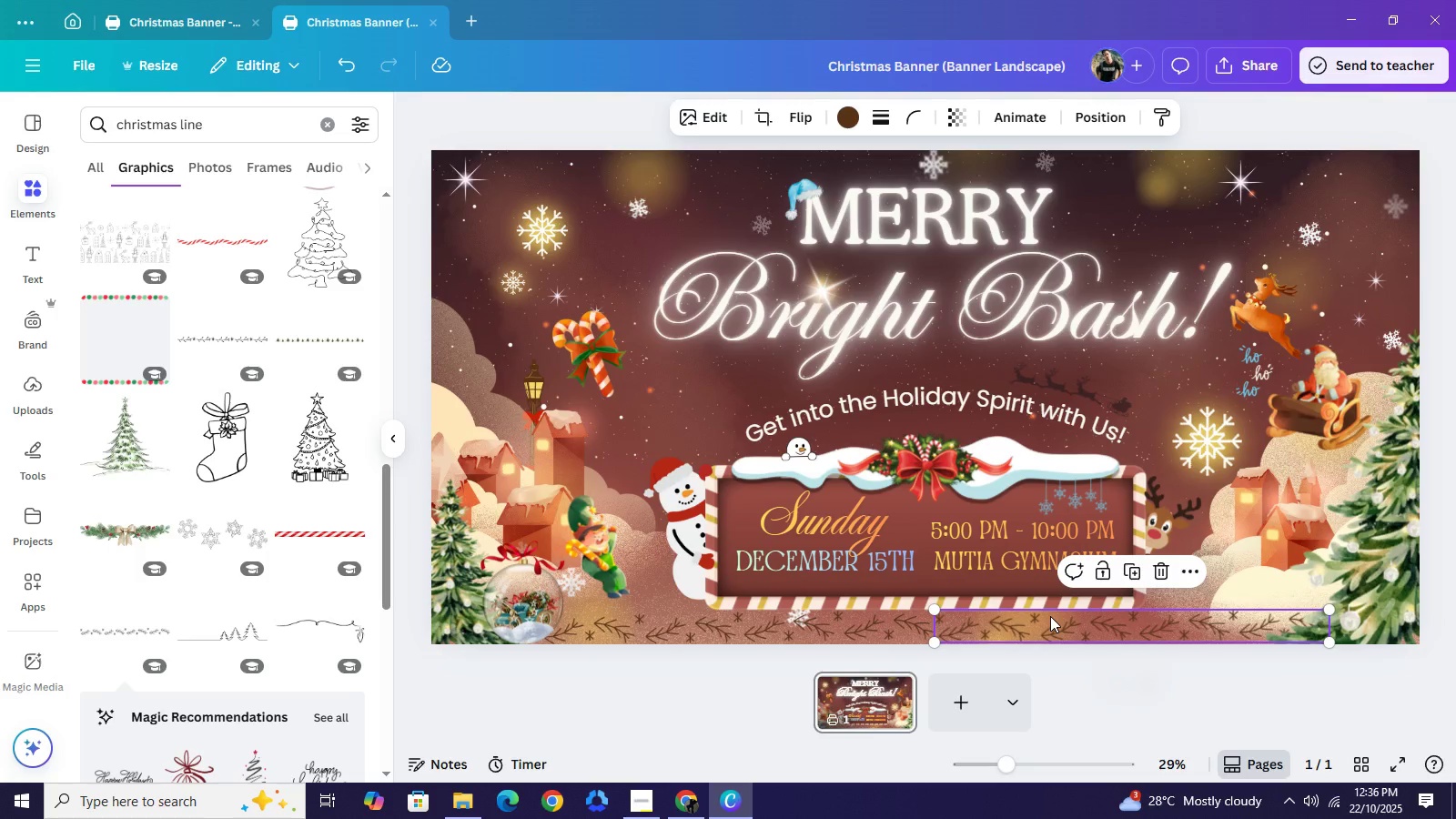 
key(ArrowRight)
 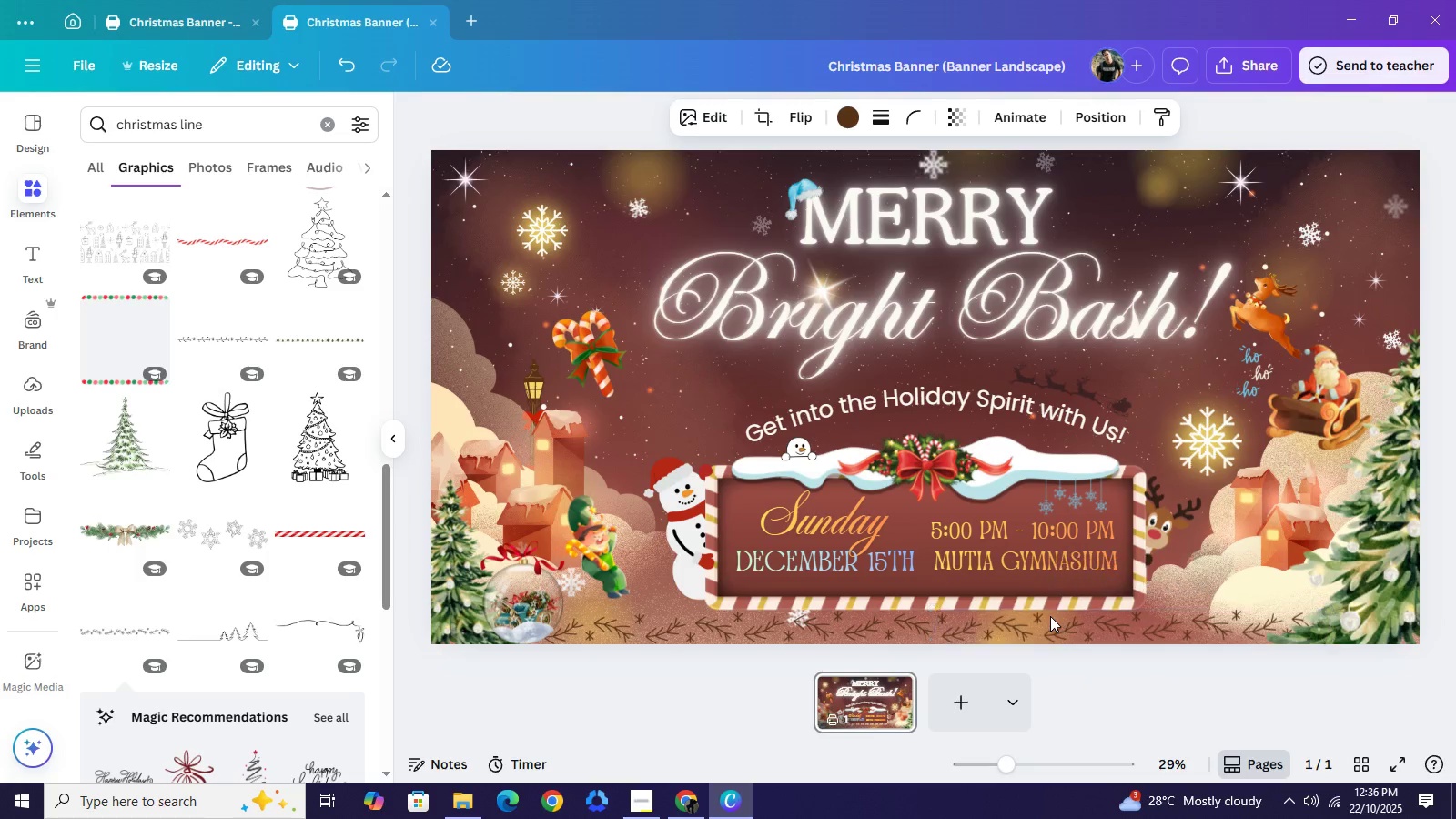 
key(ArrowRight)
 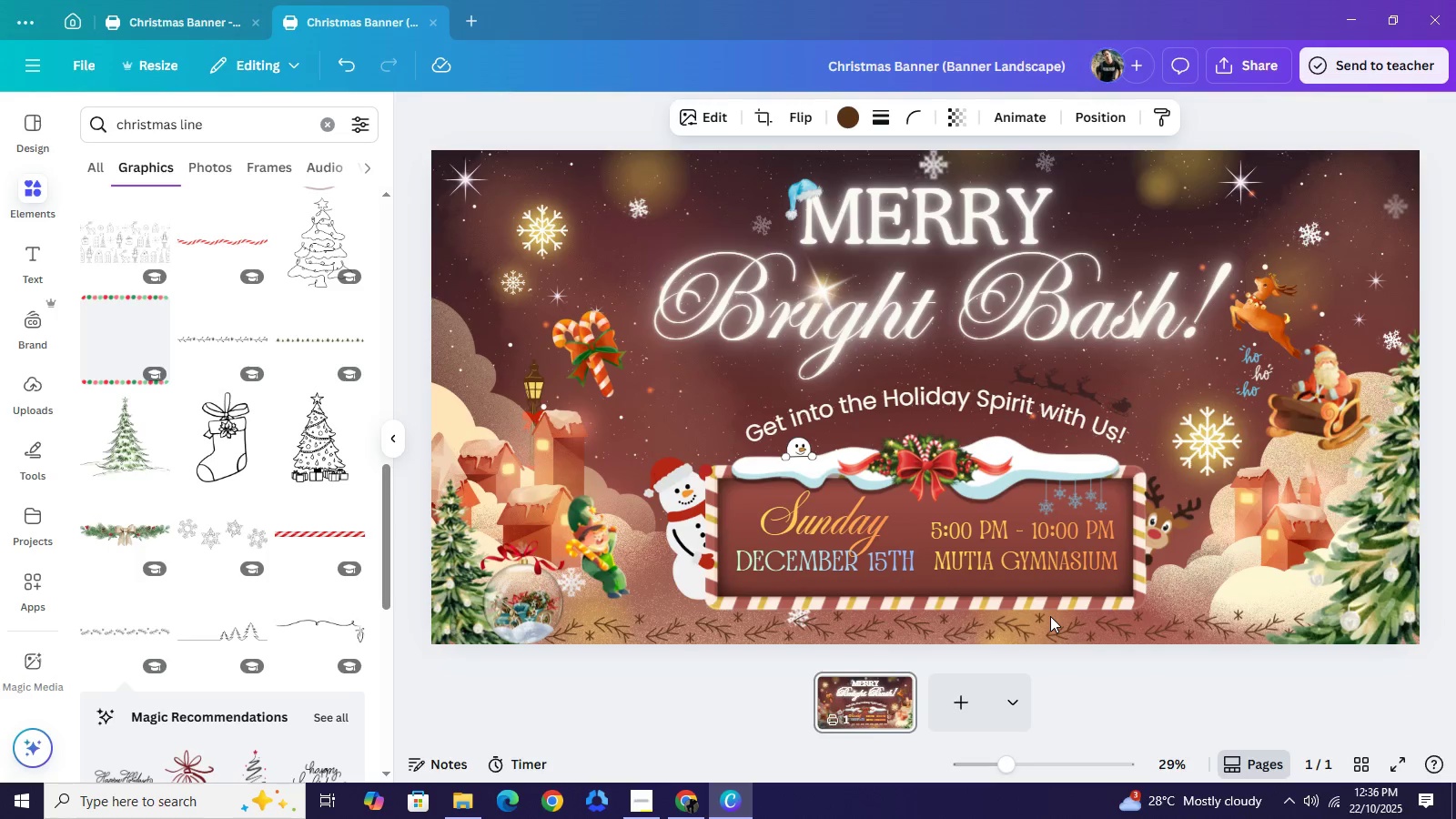 
key(ArrowRight)
 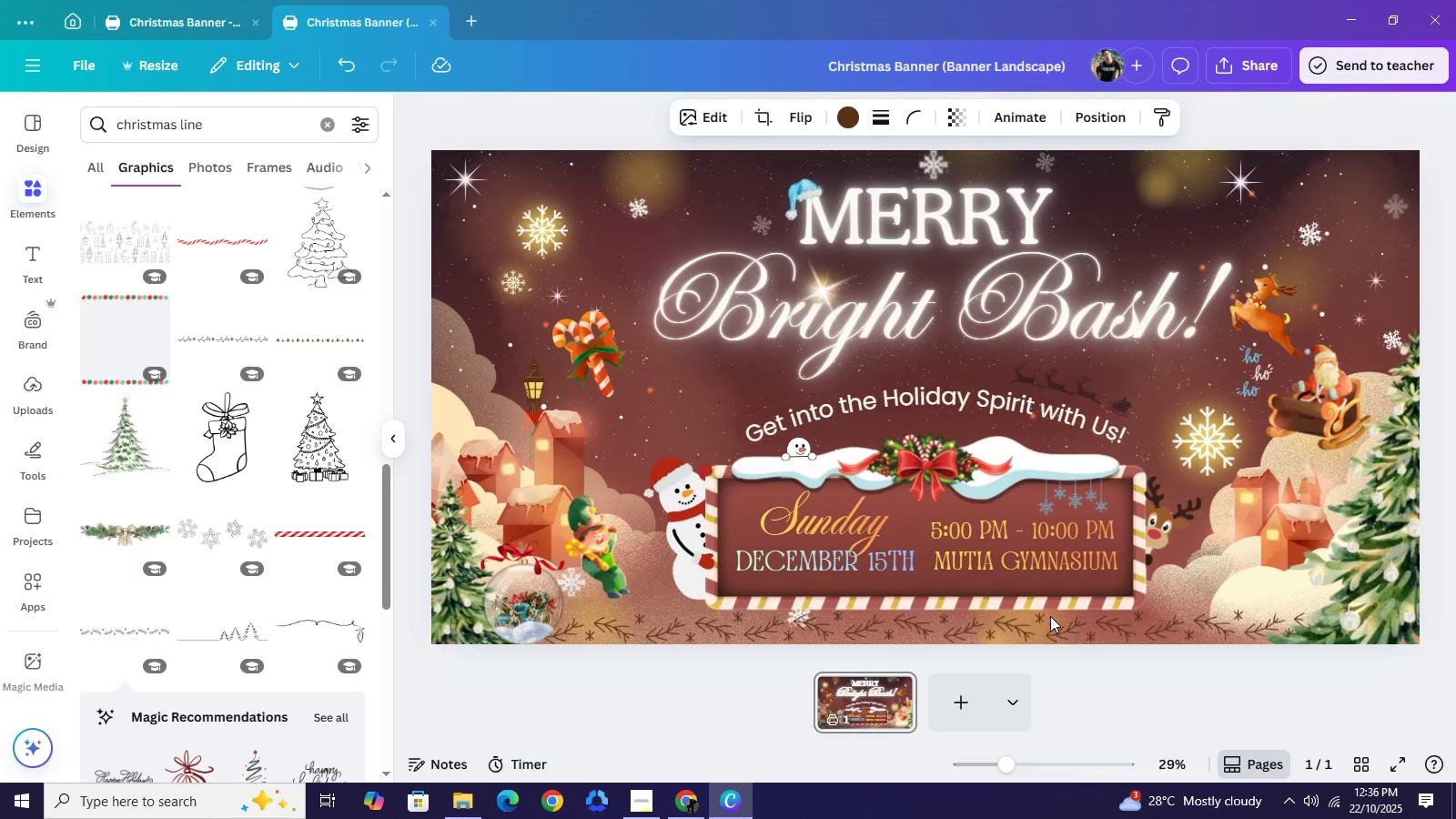 
key(ArrowRight)
 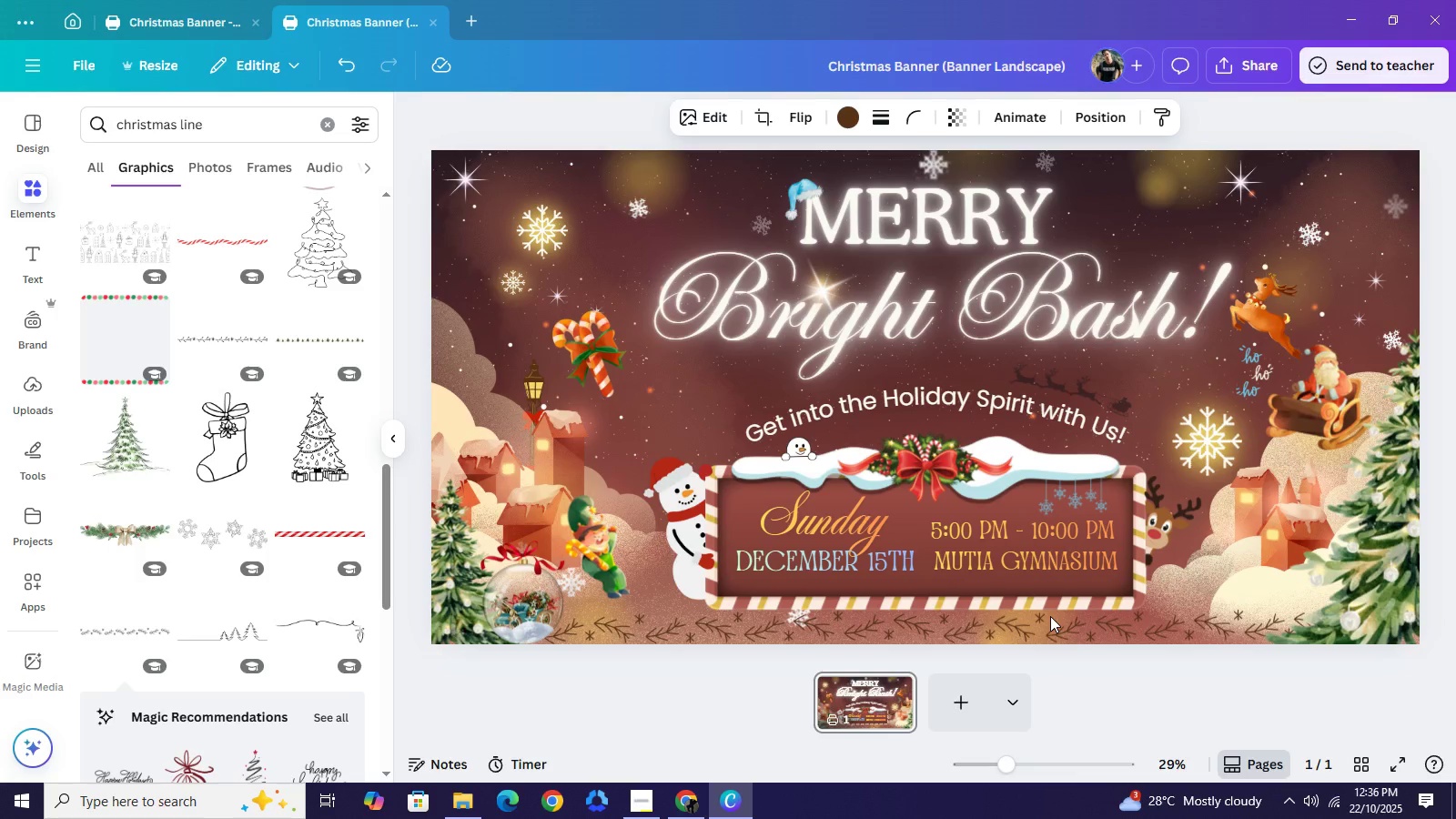 
key(ArrowRight)
 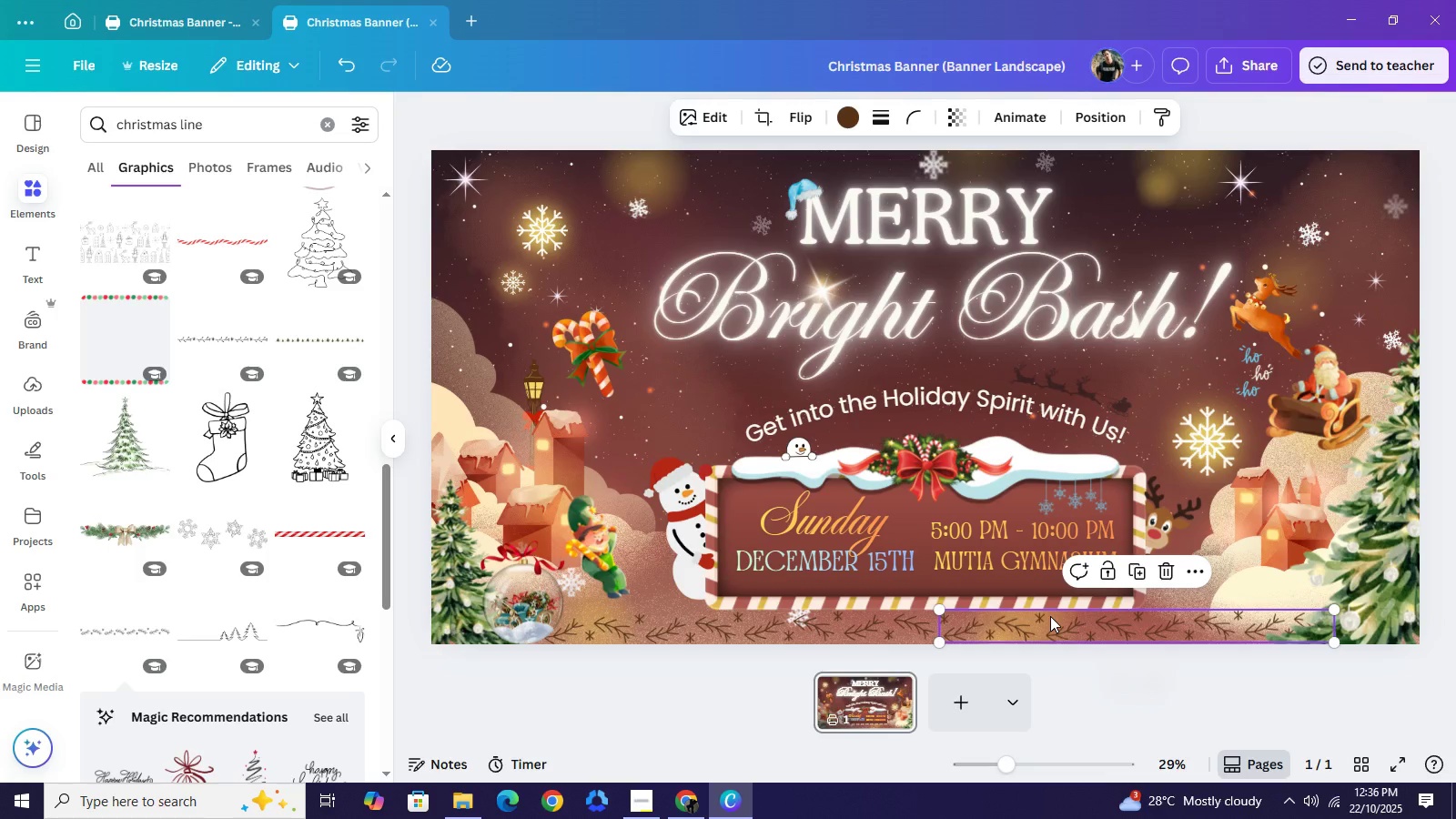 
key(ArrowUp)
 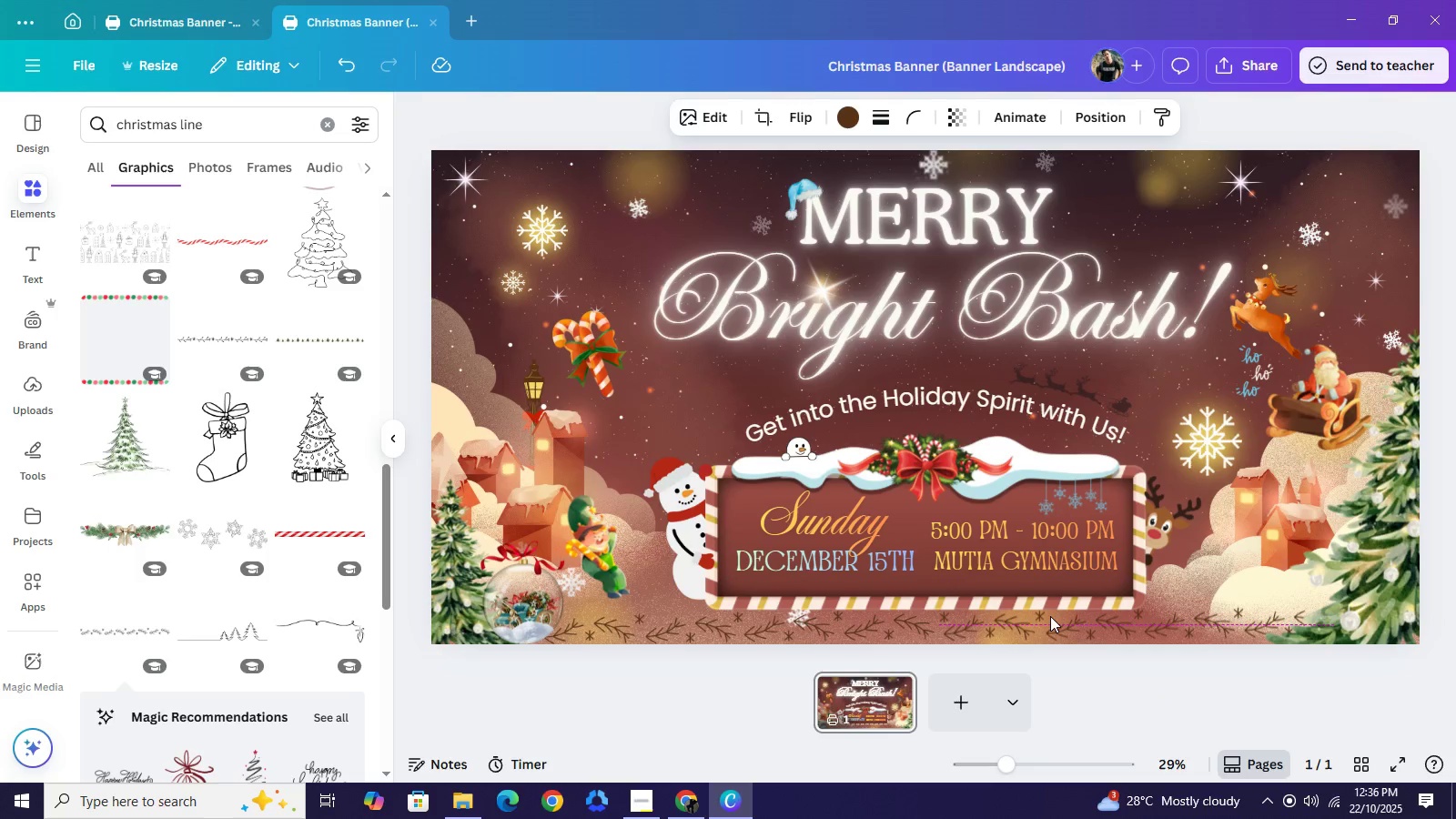 
key(ArrowUp)
 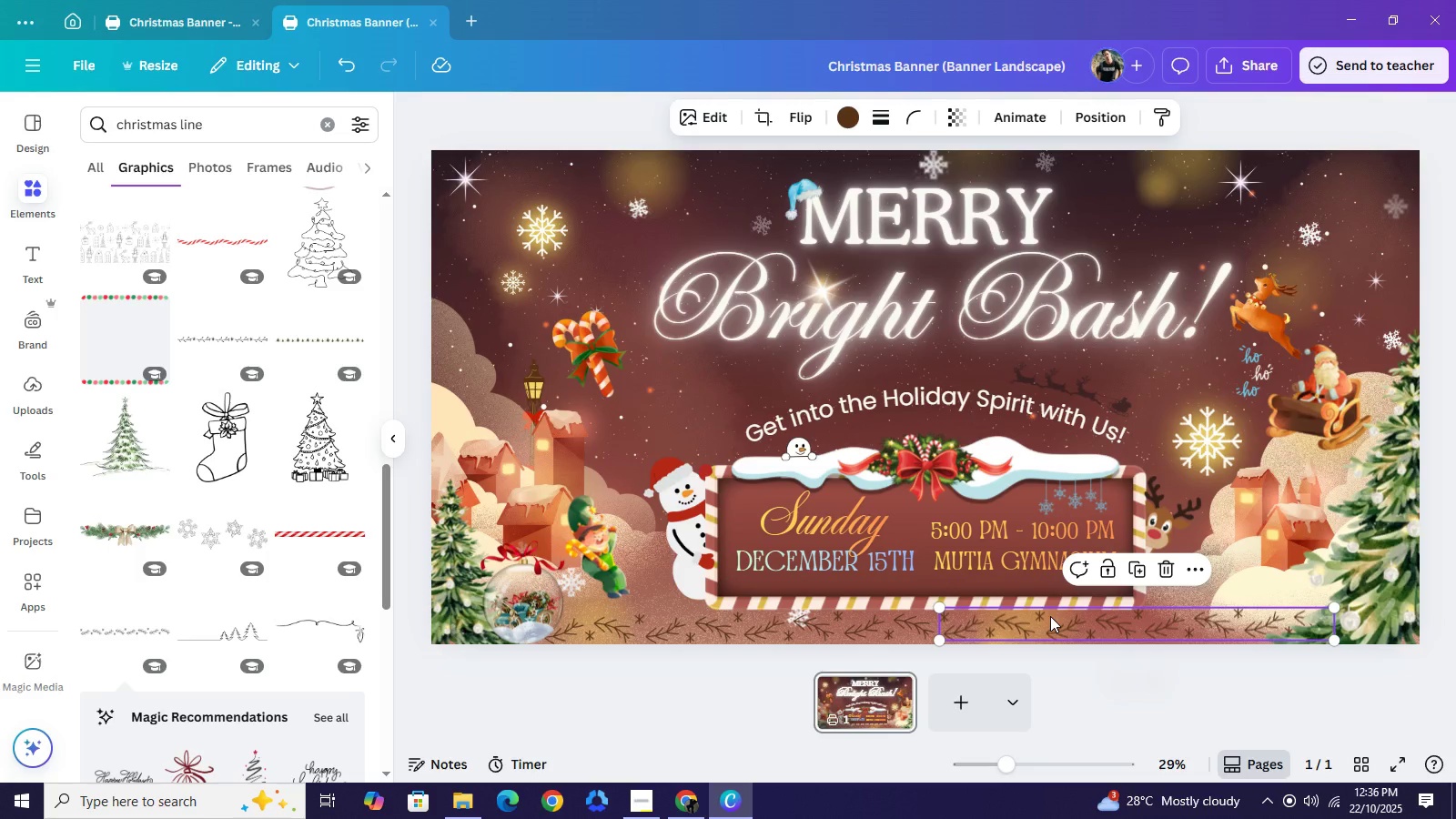 
key(ArrowUp)
 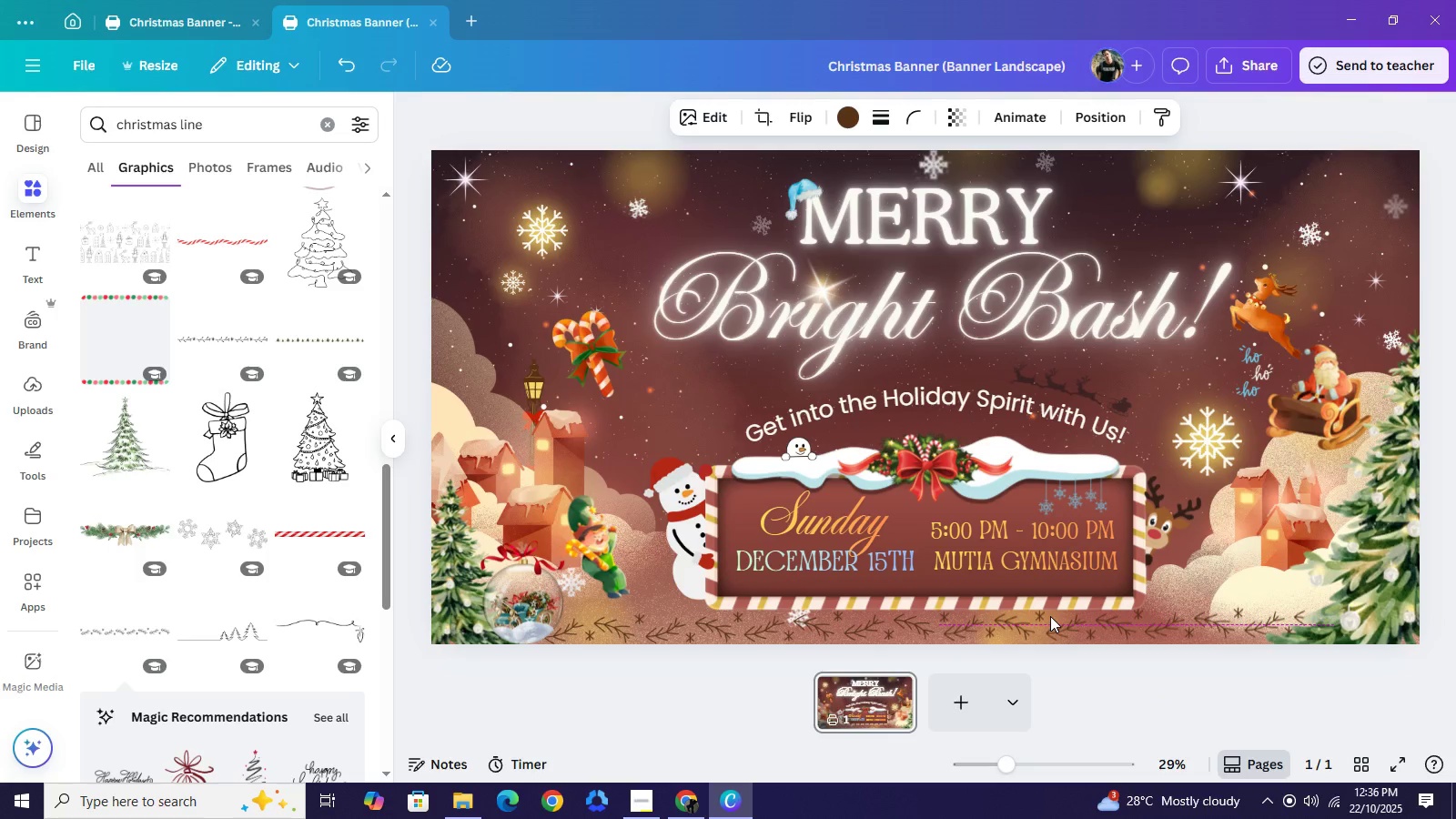 
key(ArrowDown)
 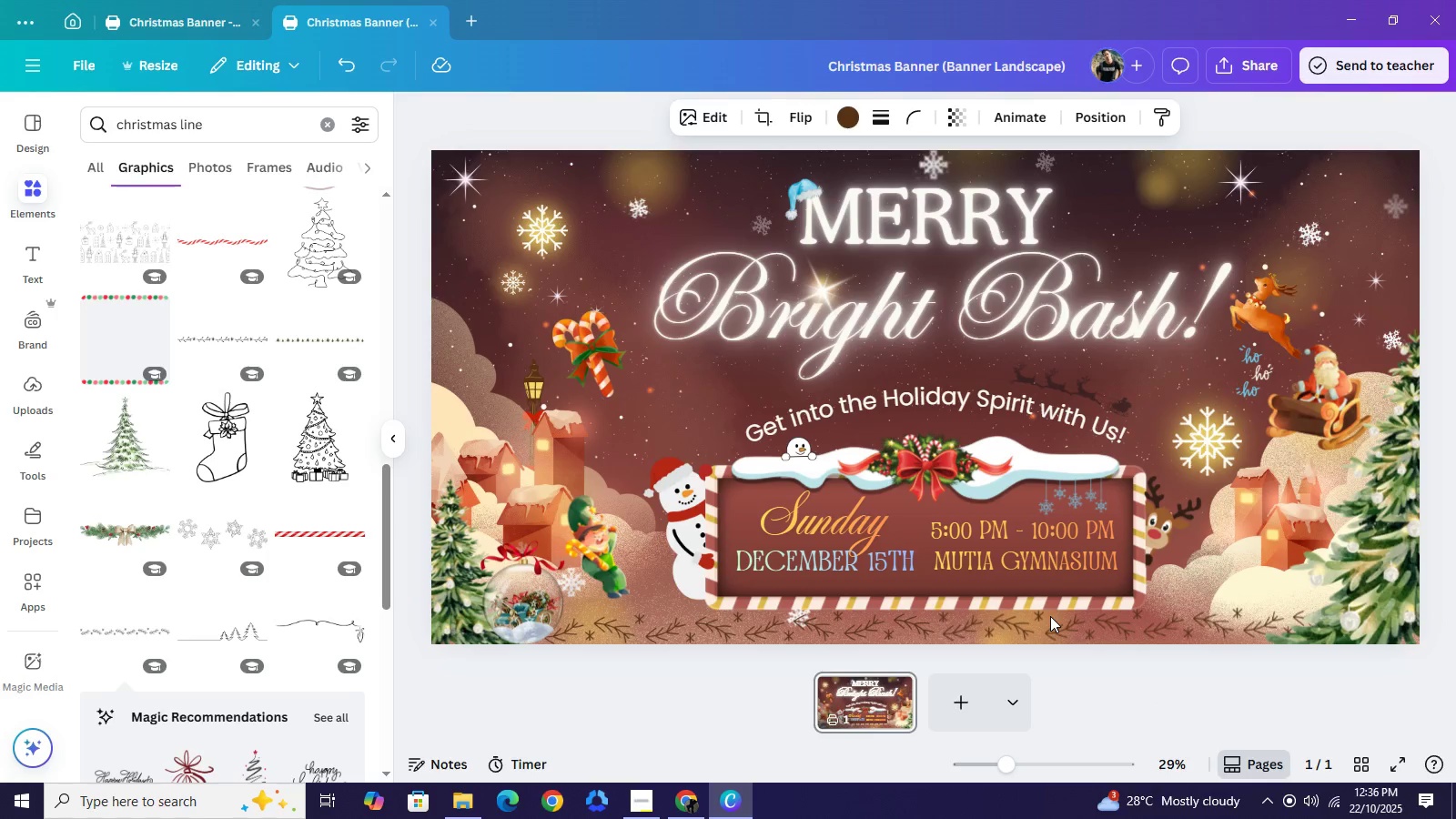 
key(ArrowRight)
 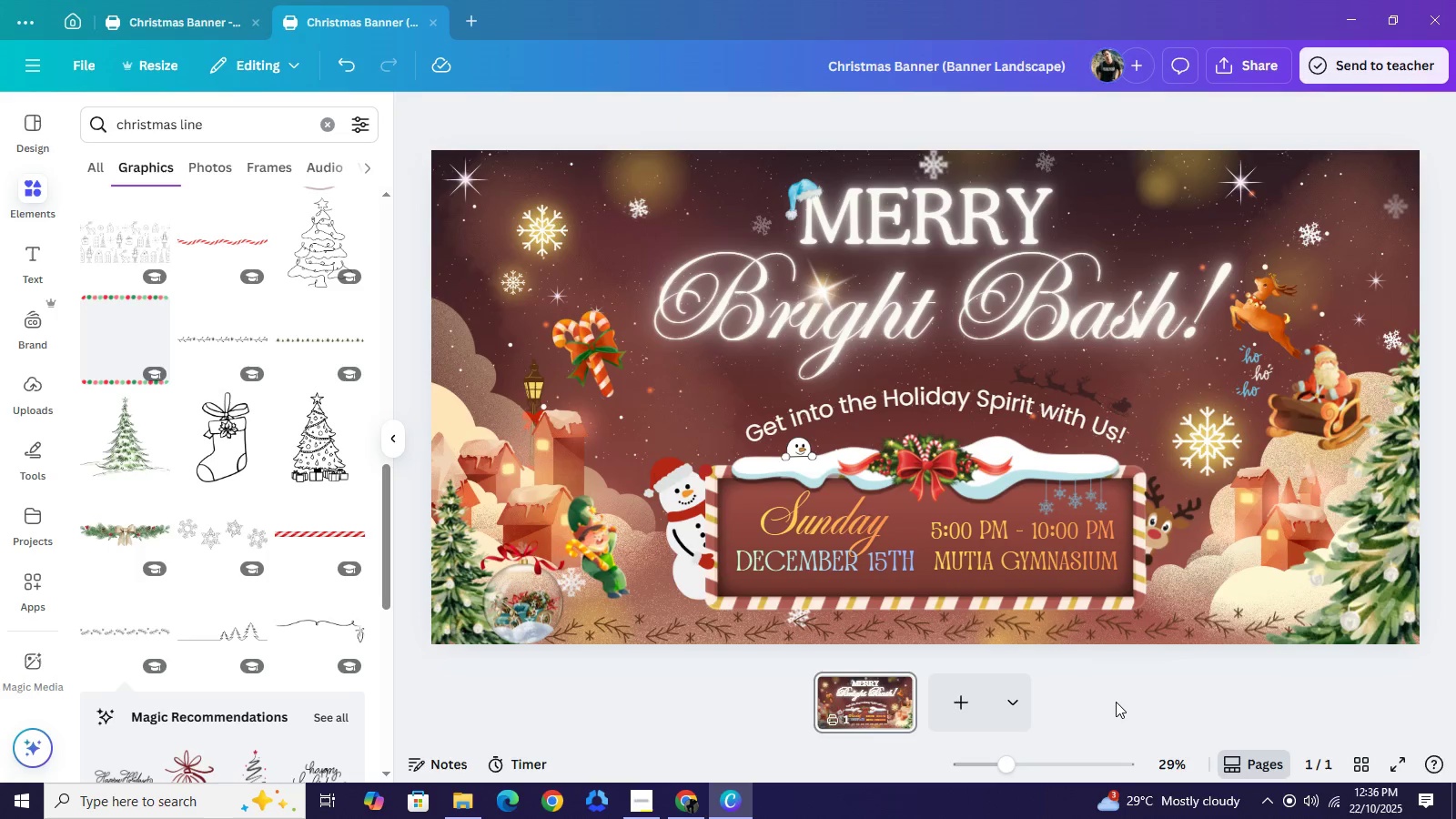 
scroll: coordinate [1116, 702], scroll_direction: up, amount: 2.0
 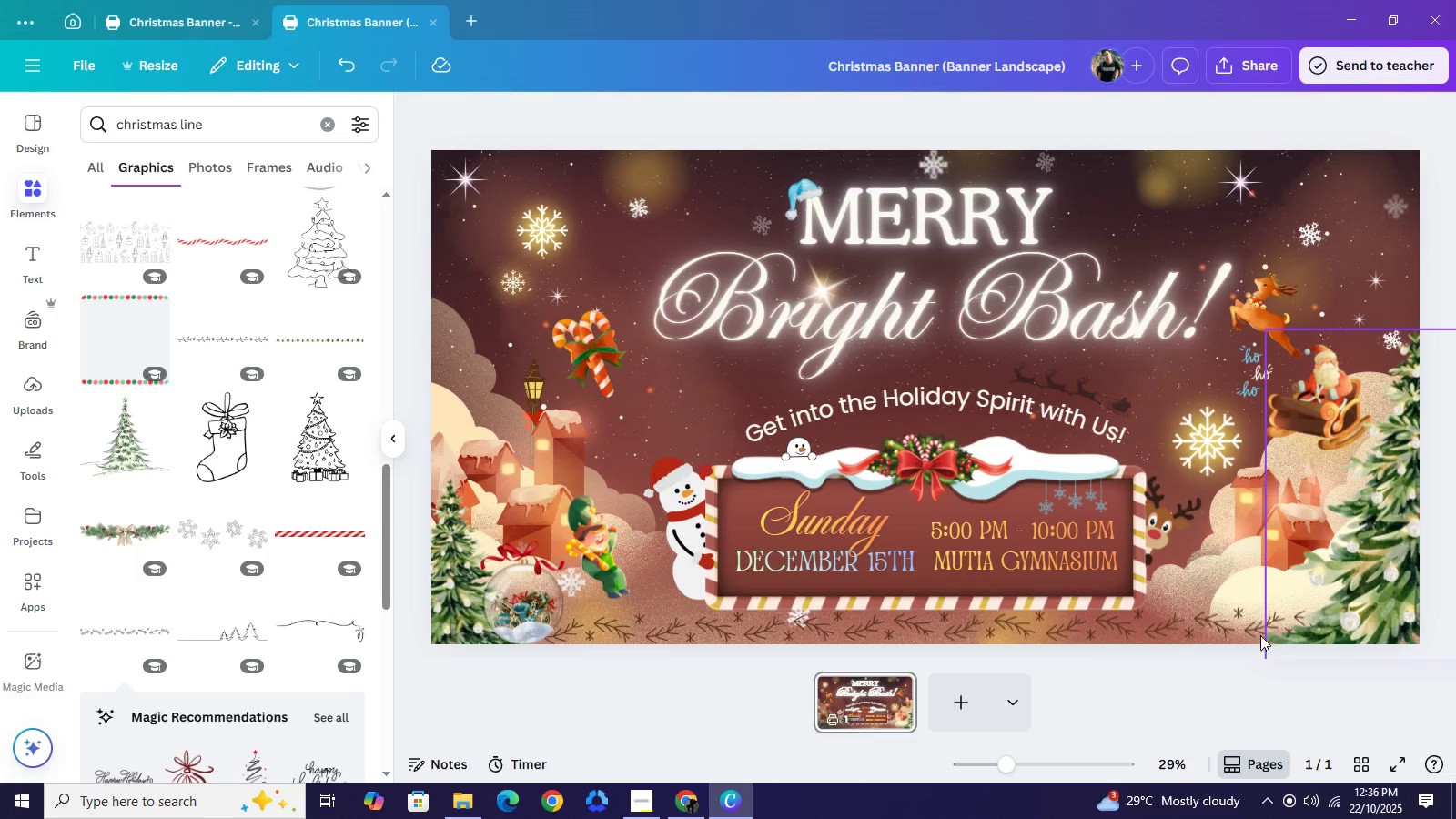 
wait(5.41)
 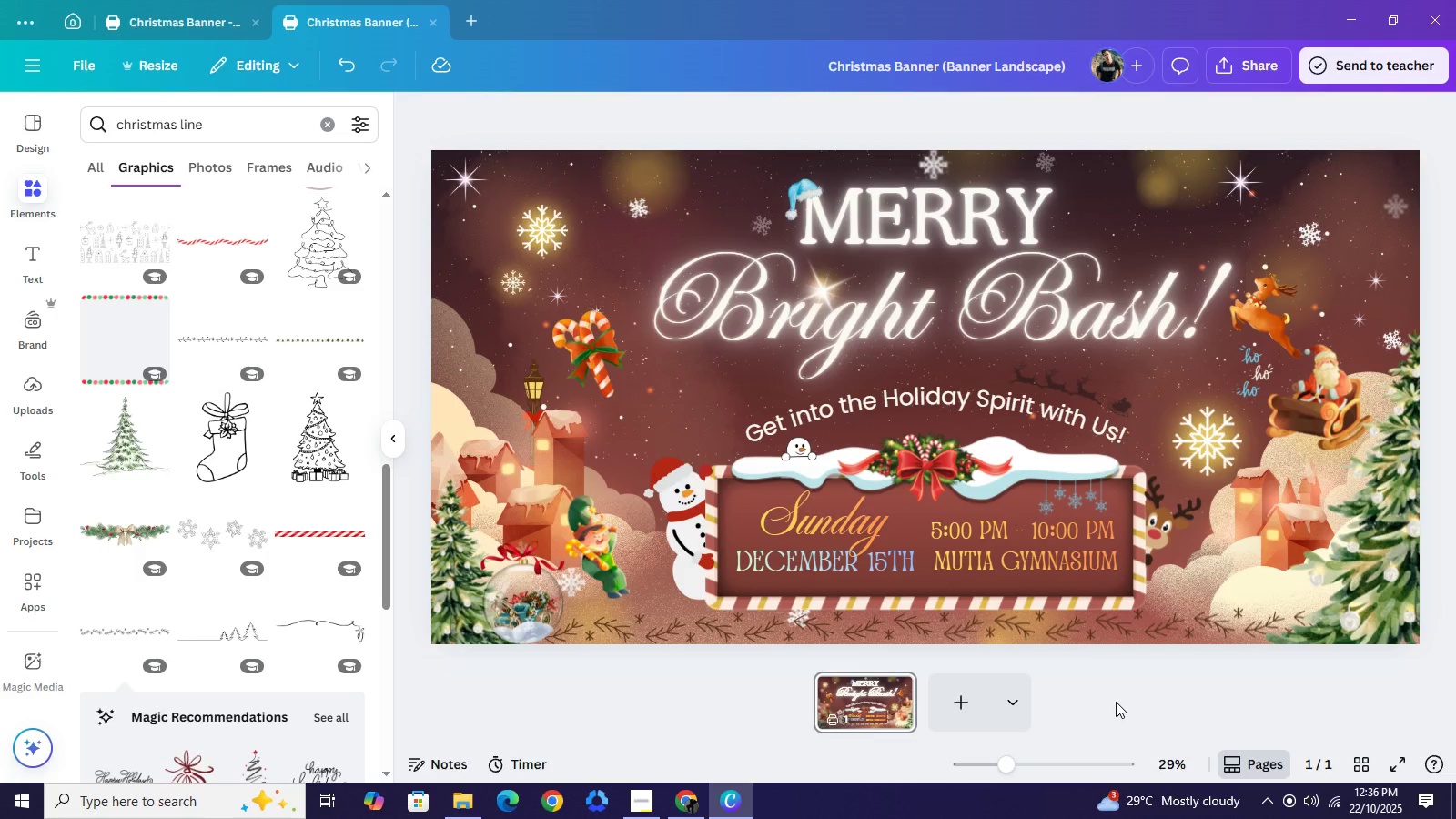 
left_click([1205, 670])
 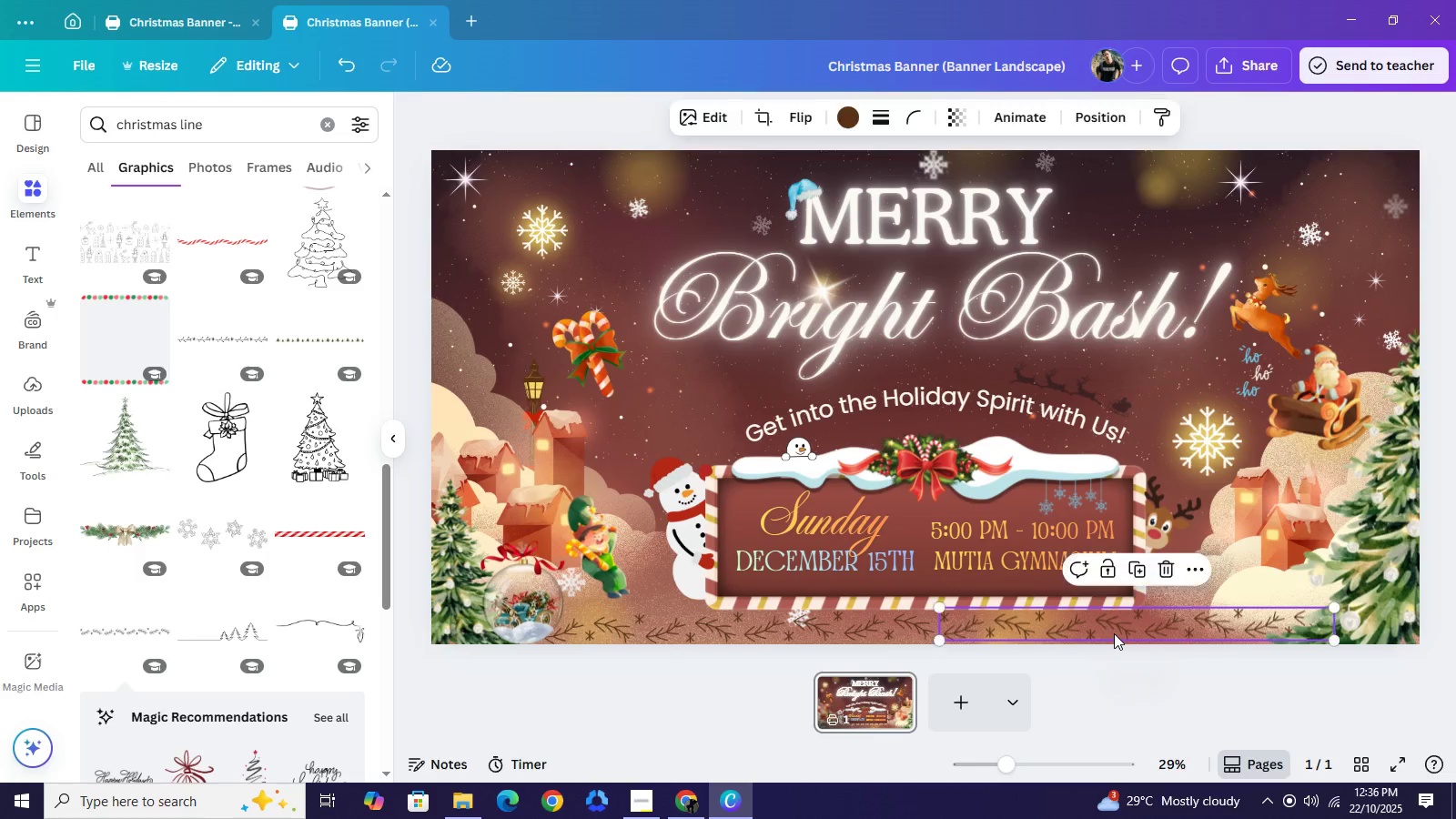 
left_click([1114, 633])
 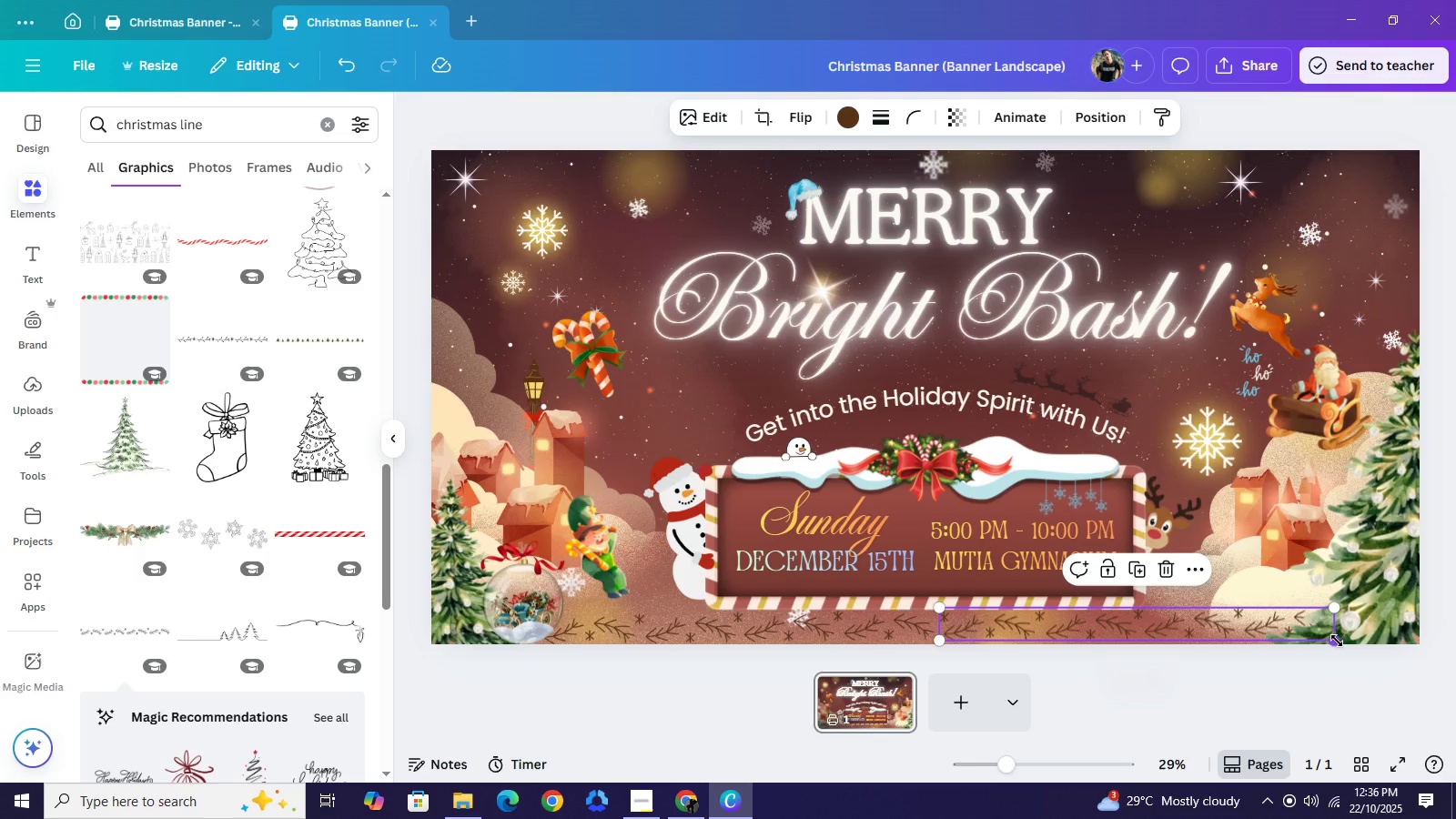 
left_click_drag(start_coordinate=[1337, 641], to_coordinate=[1367, 651])
 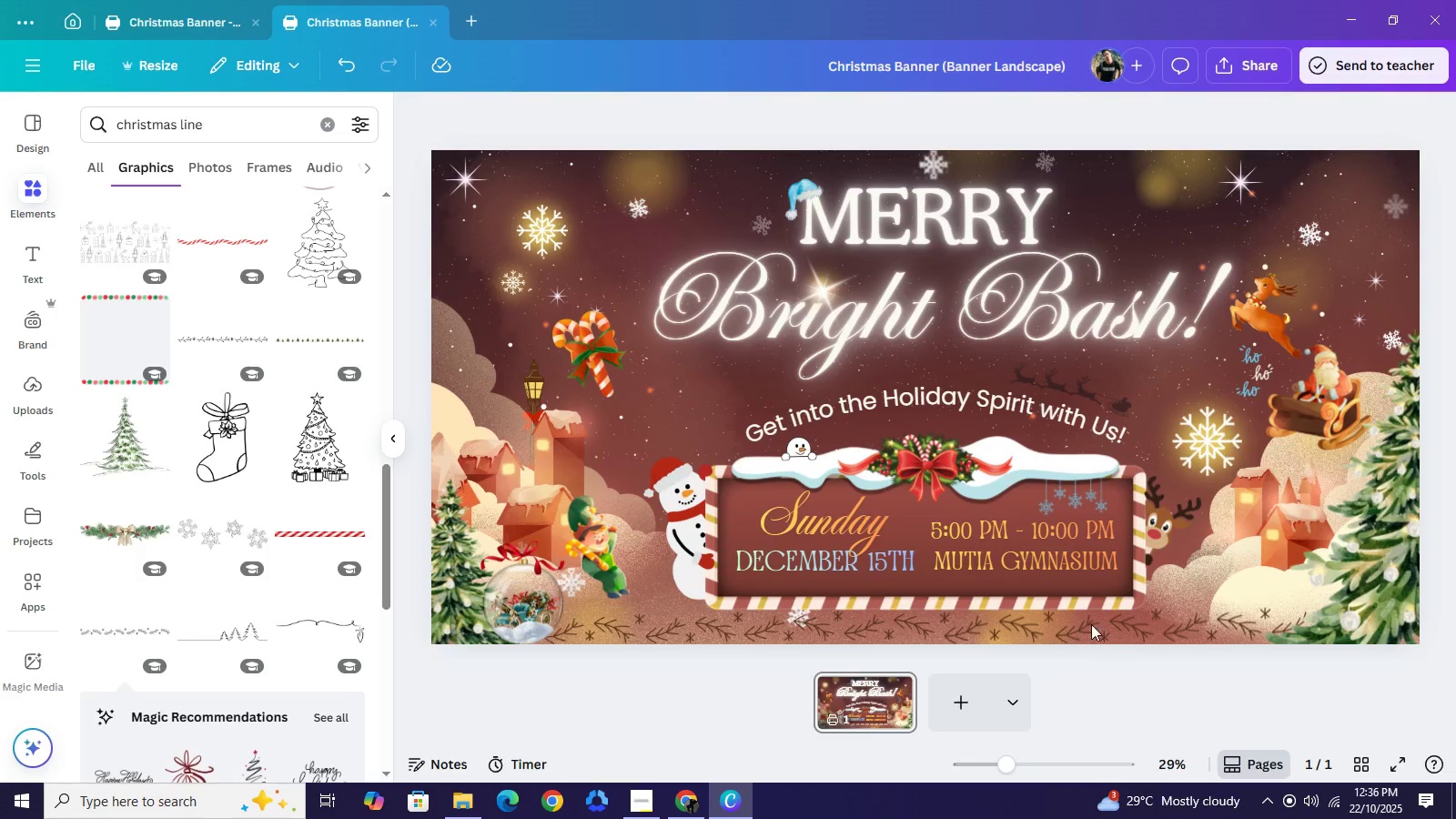 
left_click([1087, 617])
 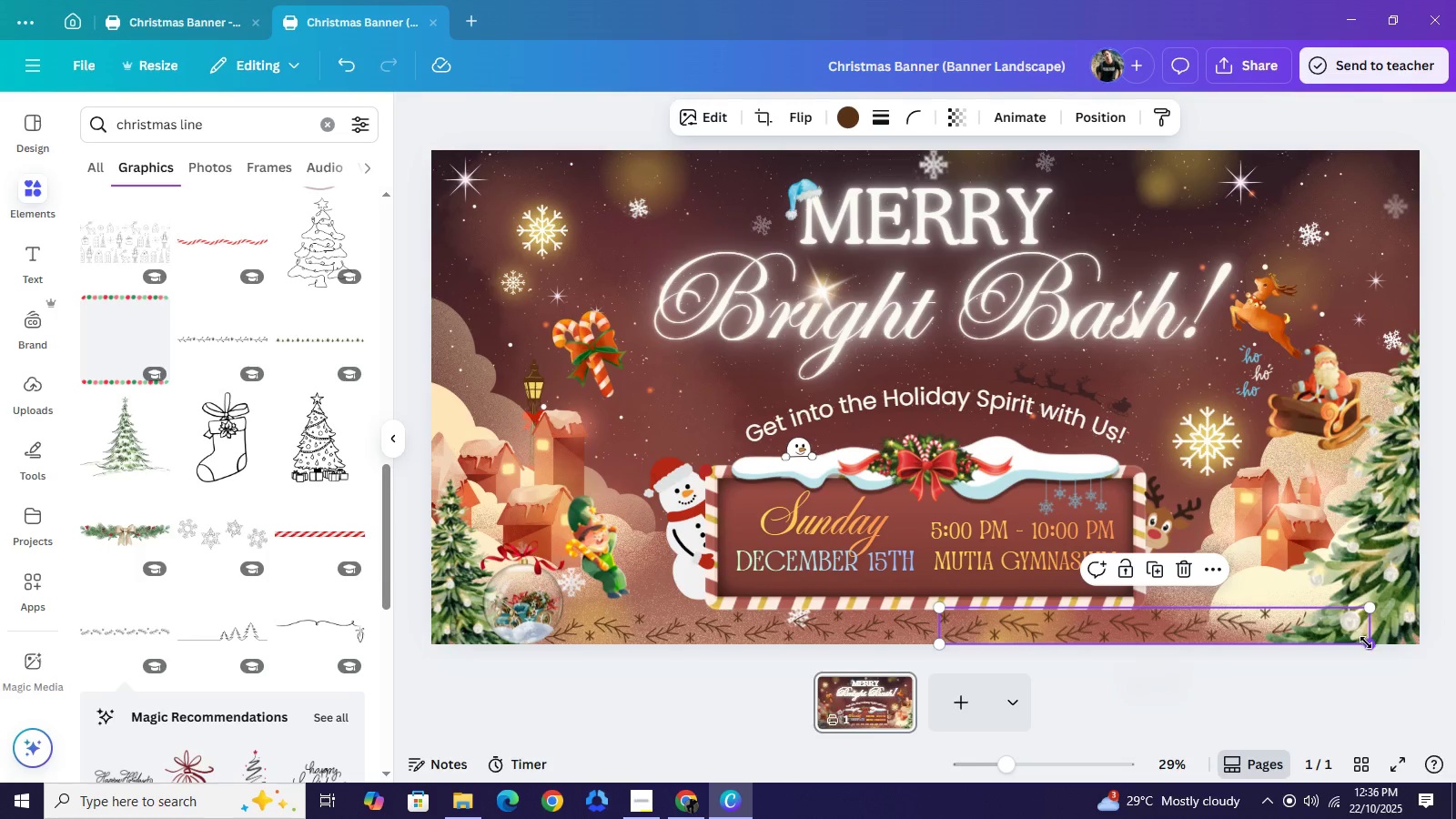 
left_click_drag(start_coordinate=[1366, 642], to_coordinate=[1320, 669])
 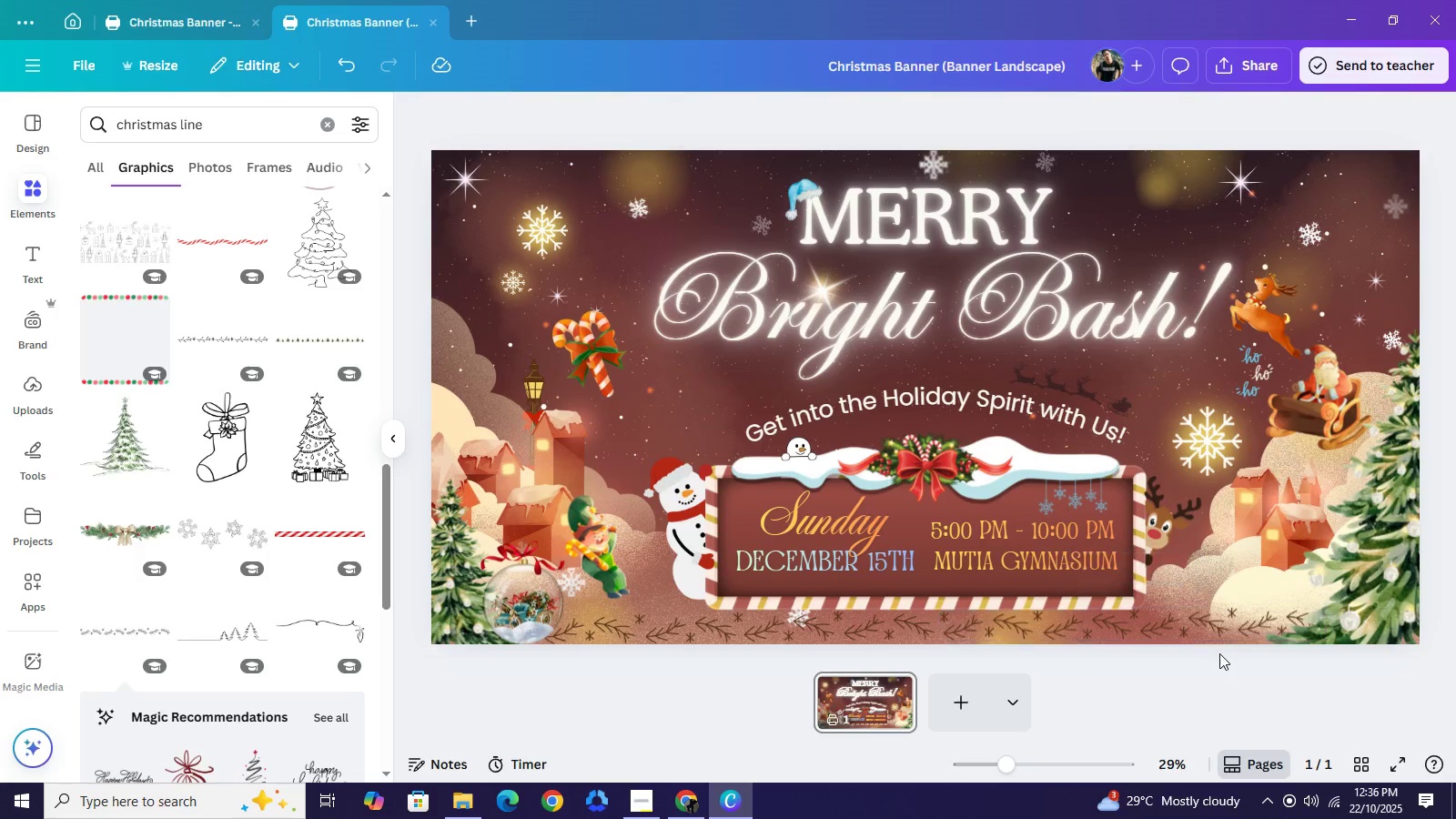 
left_click([1219, 653])
 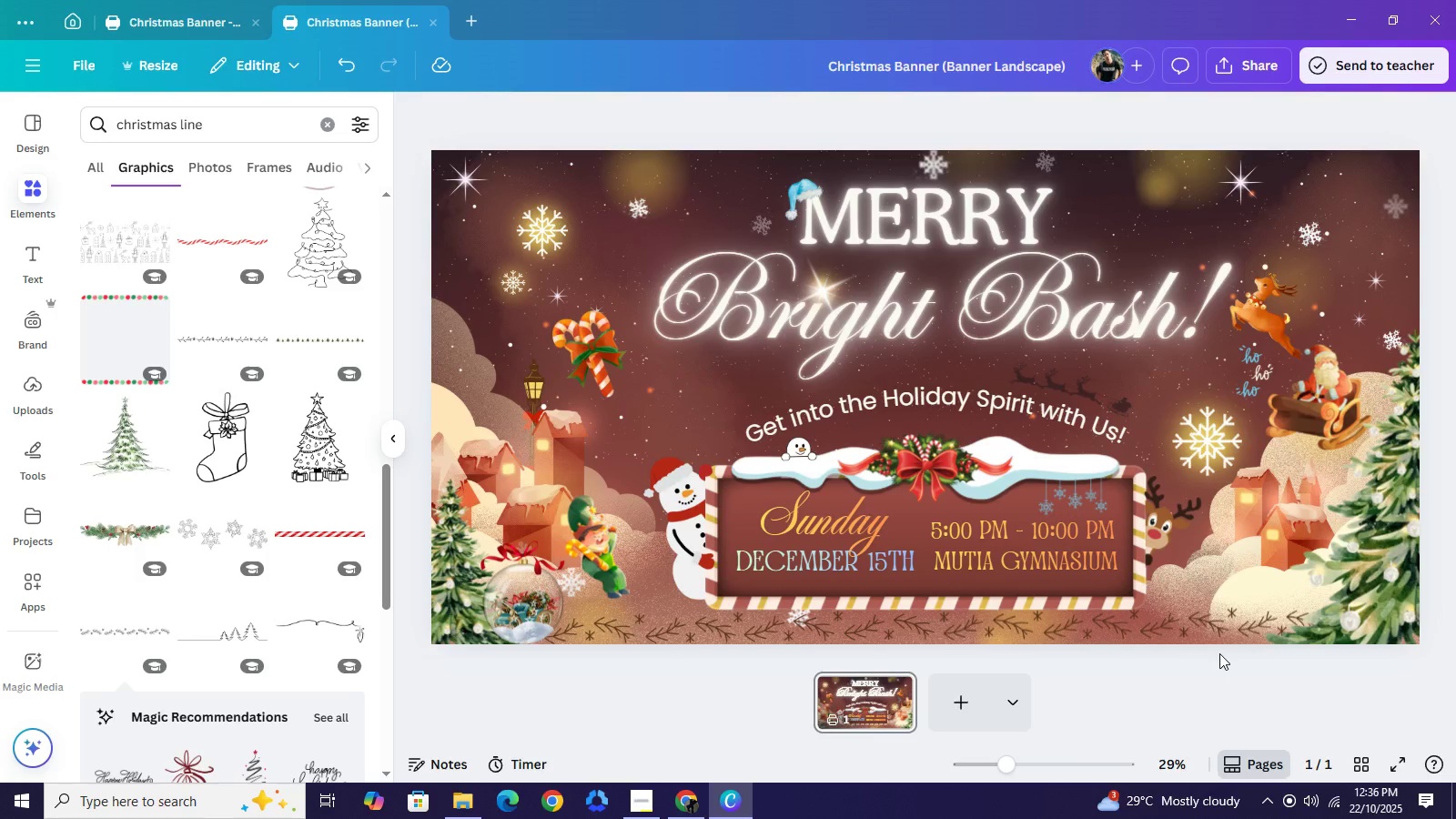 
wait(7.25)
 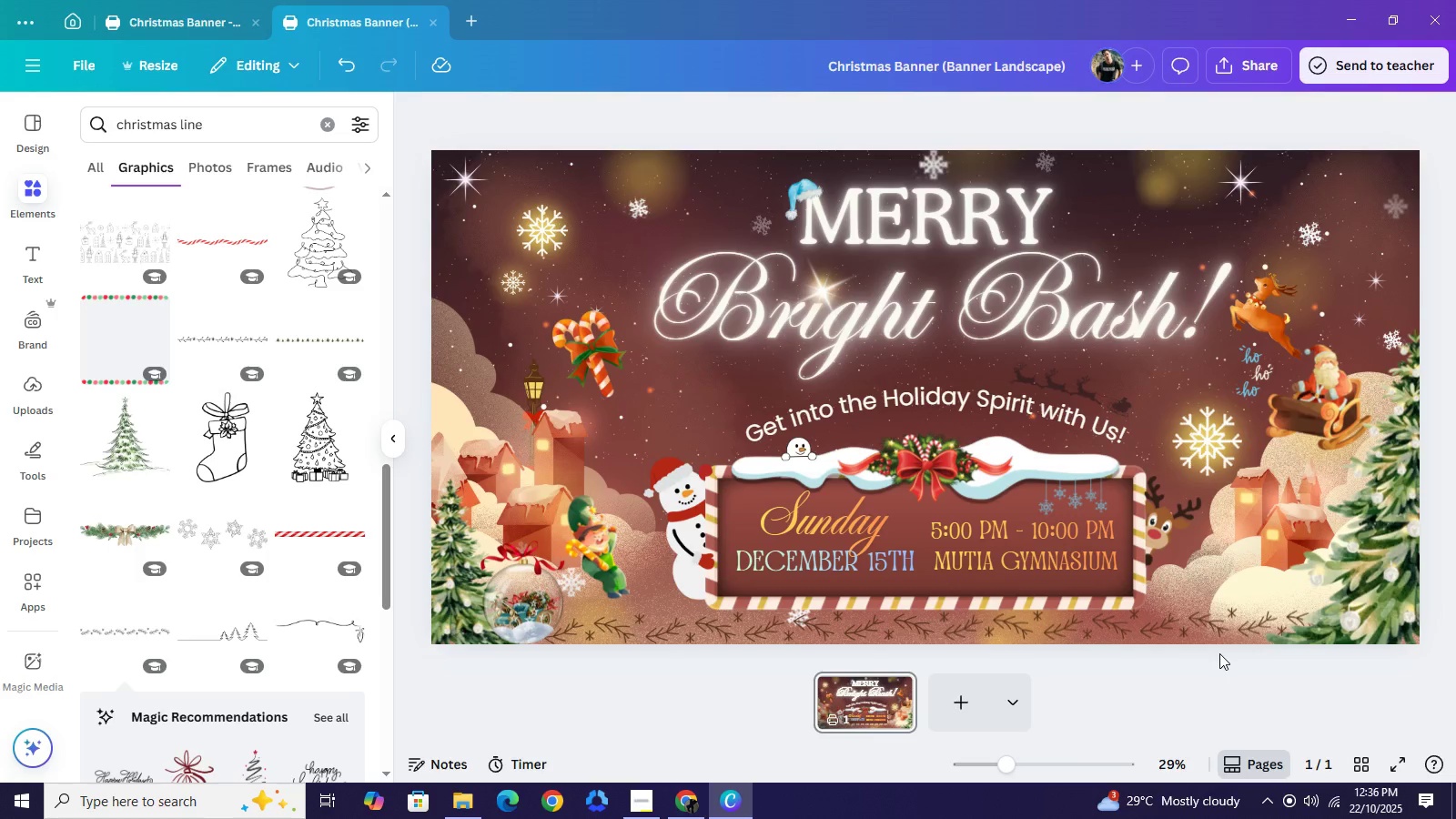 
left_click([1138, 618])
 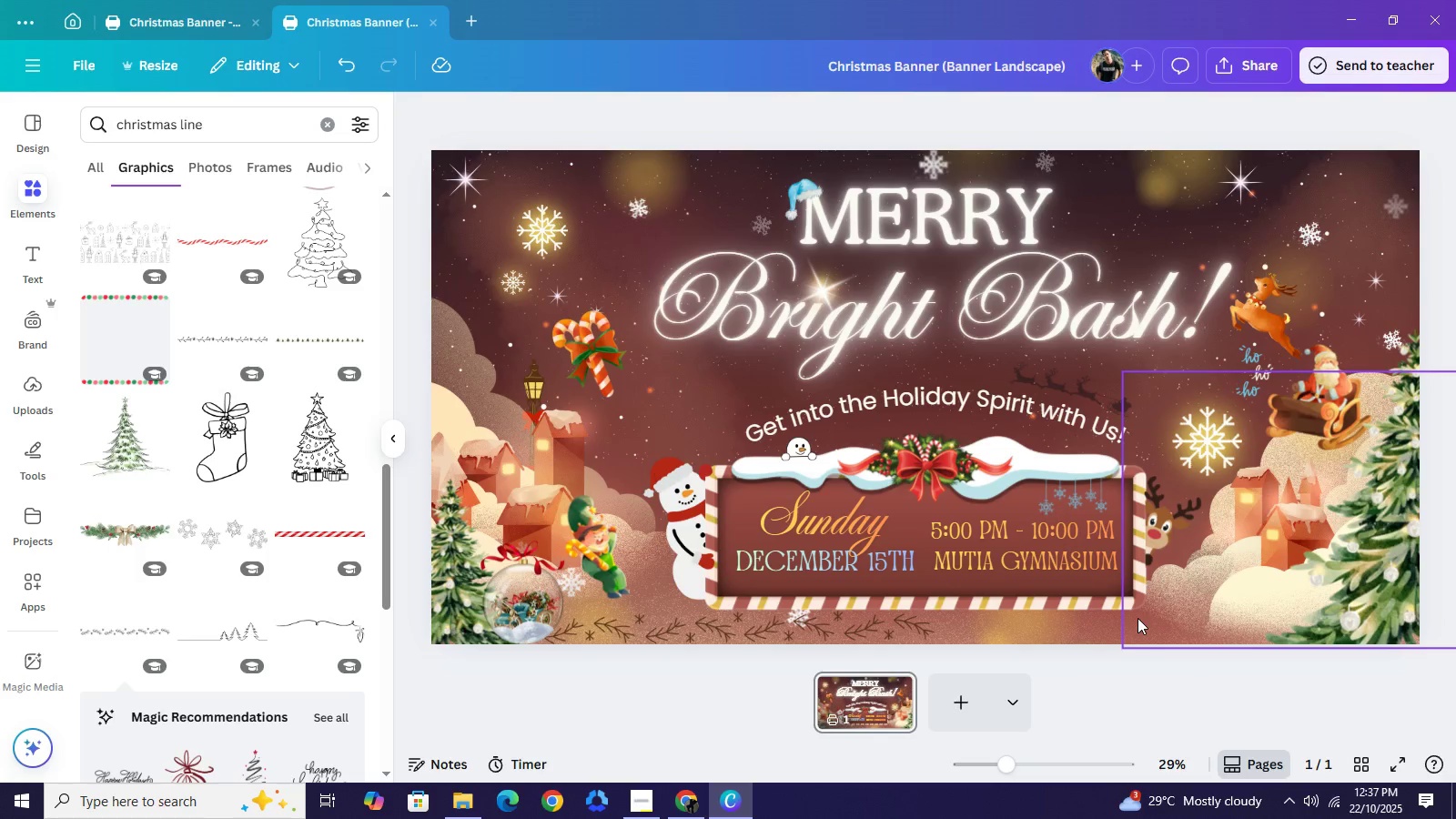 
key(Backspace)
 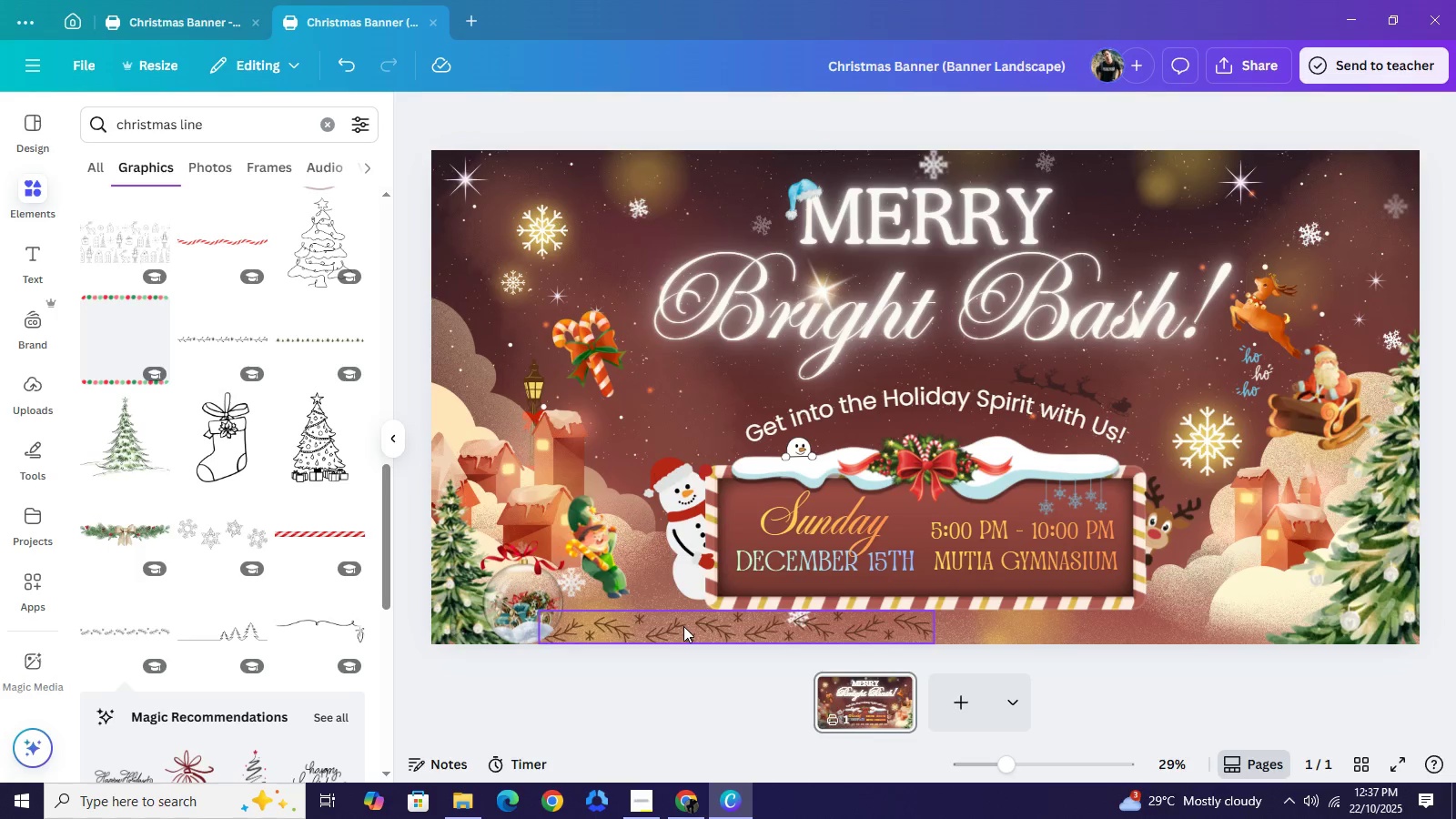 
left_click([683, 626])
 